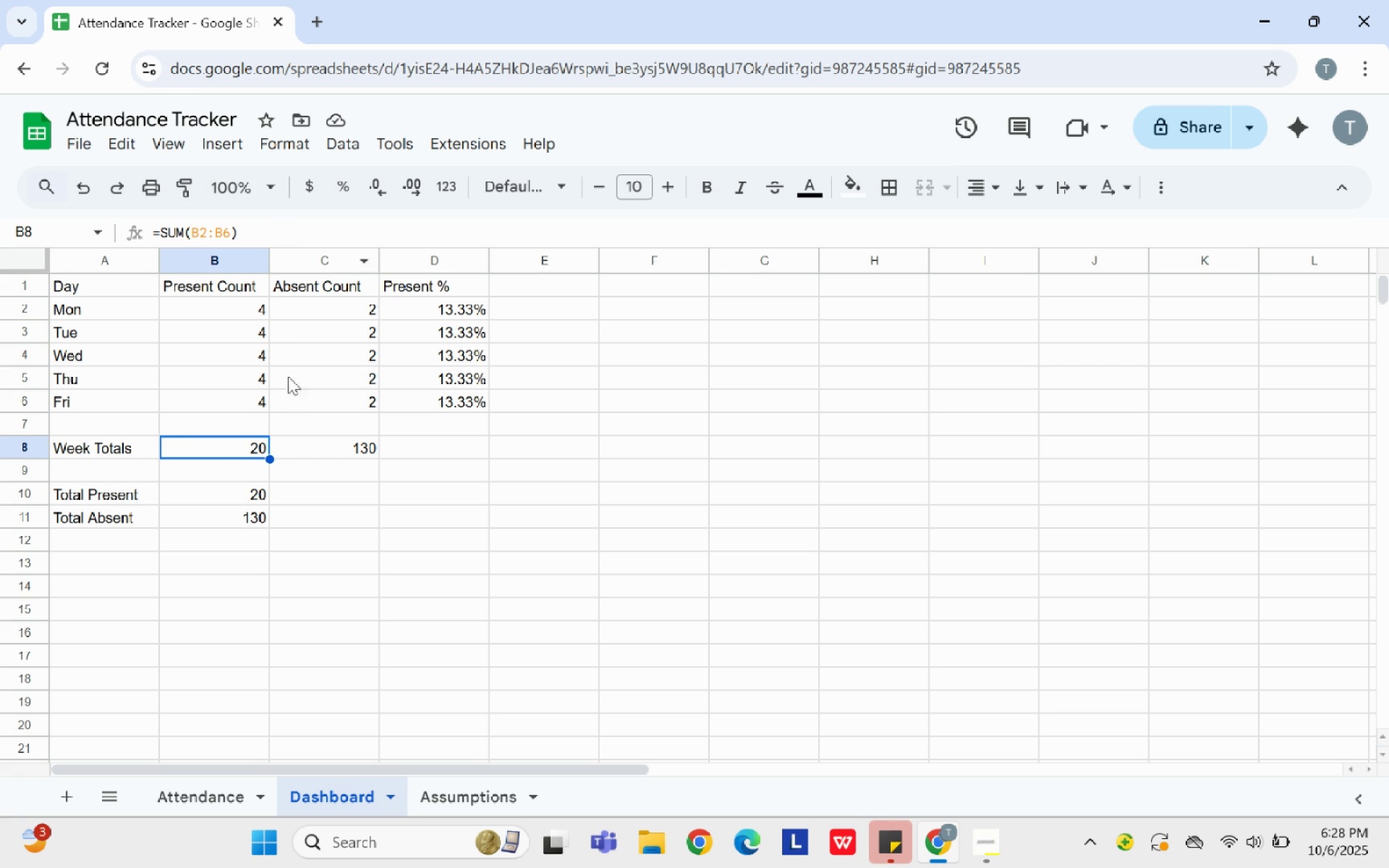 
left_click_drag(start_coordinate=[257, 235], to_coordinate=[140, 232])
 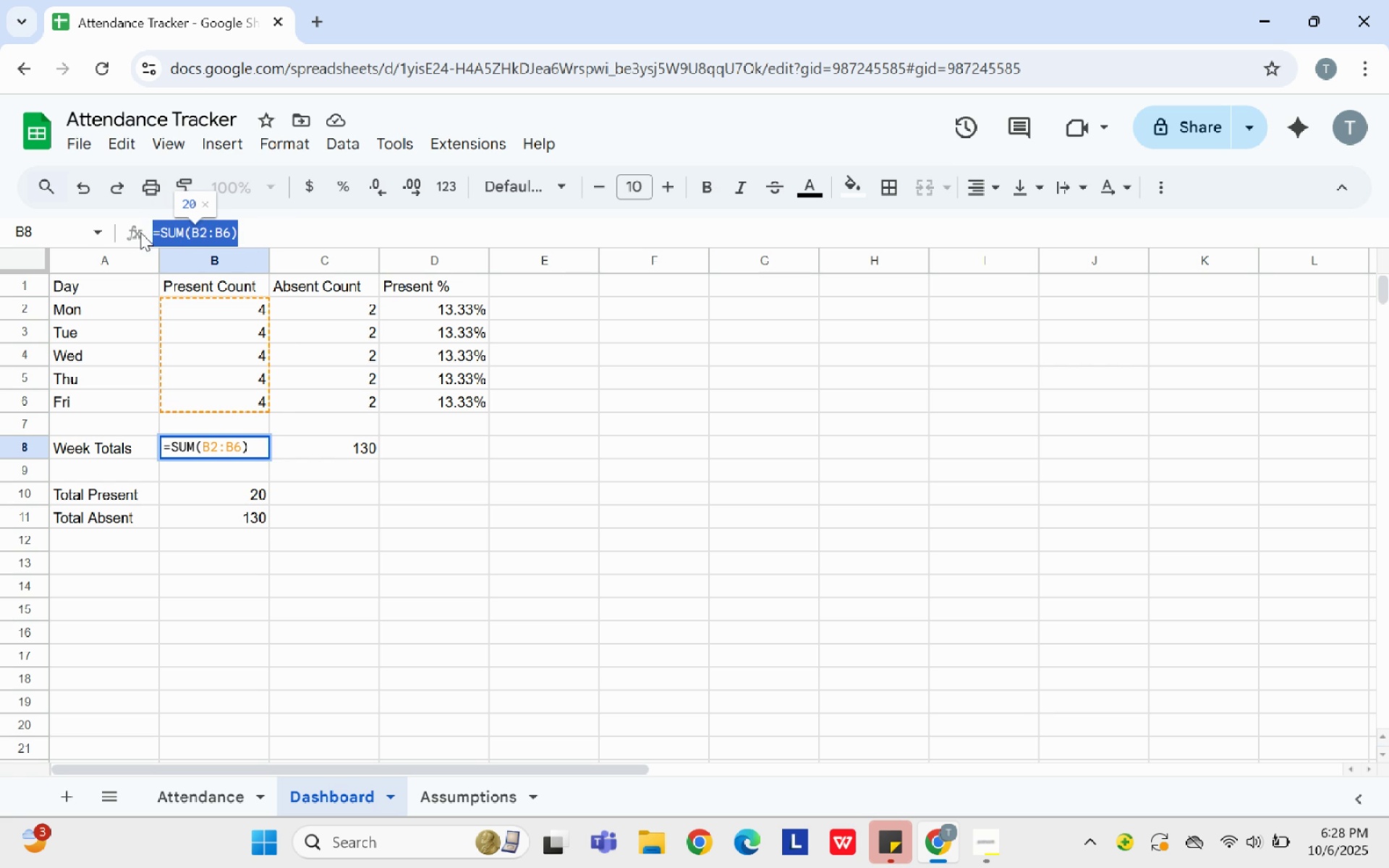 
key(Control+C)
 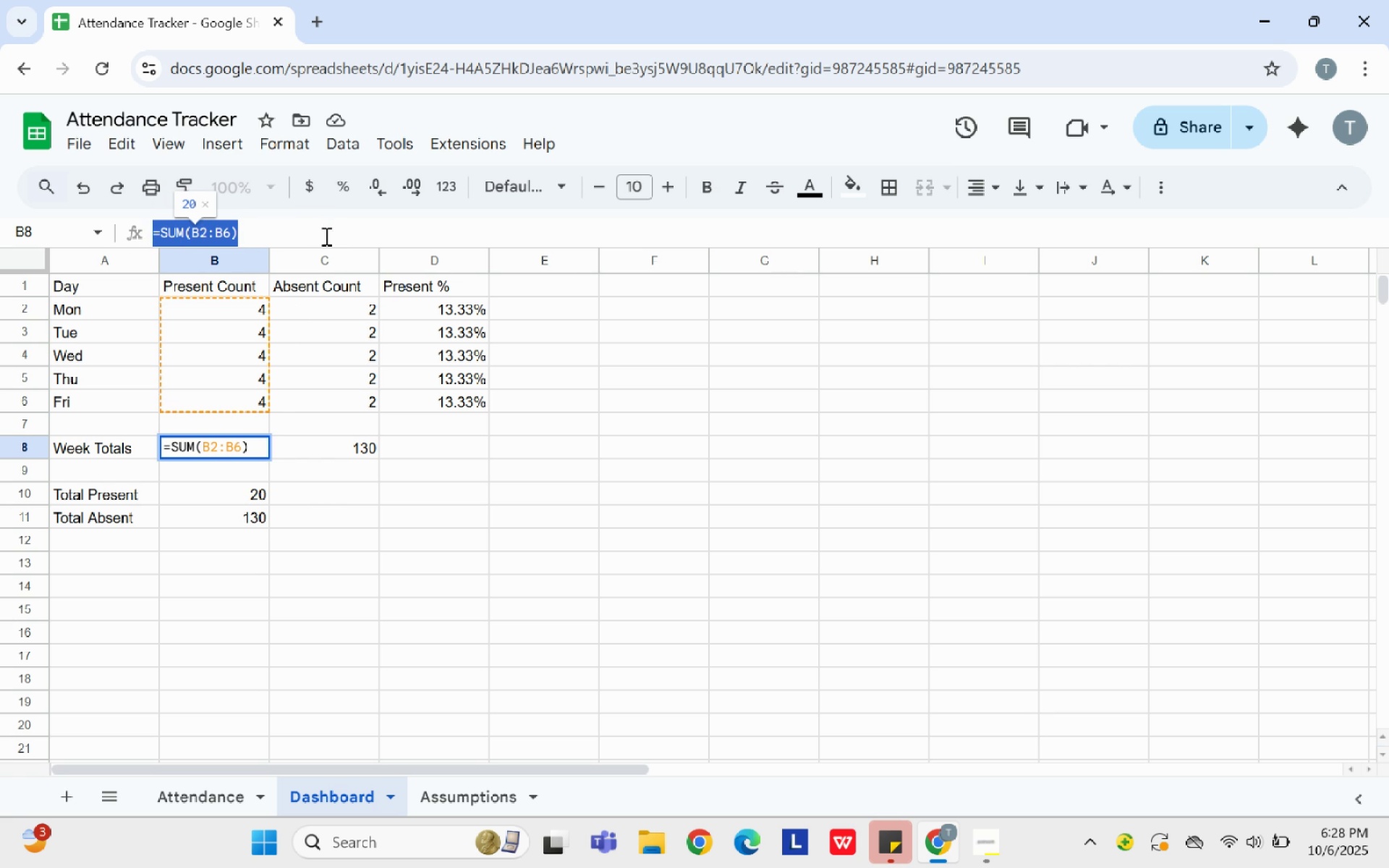 
left_click([320, 237])
 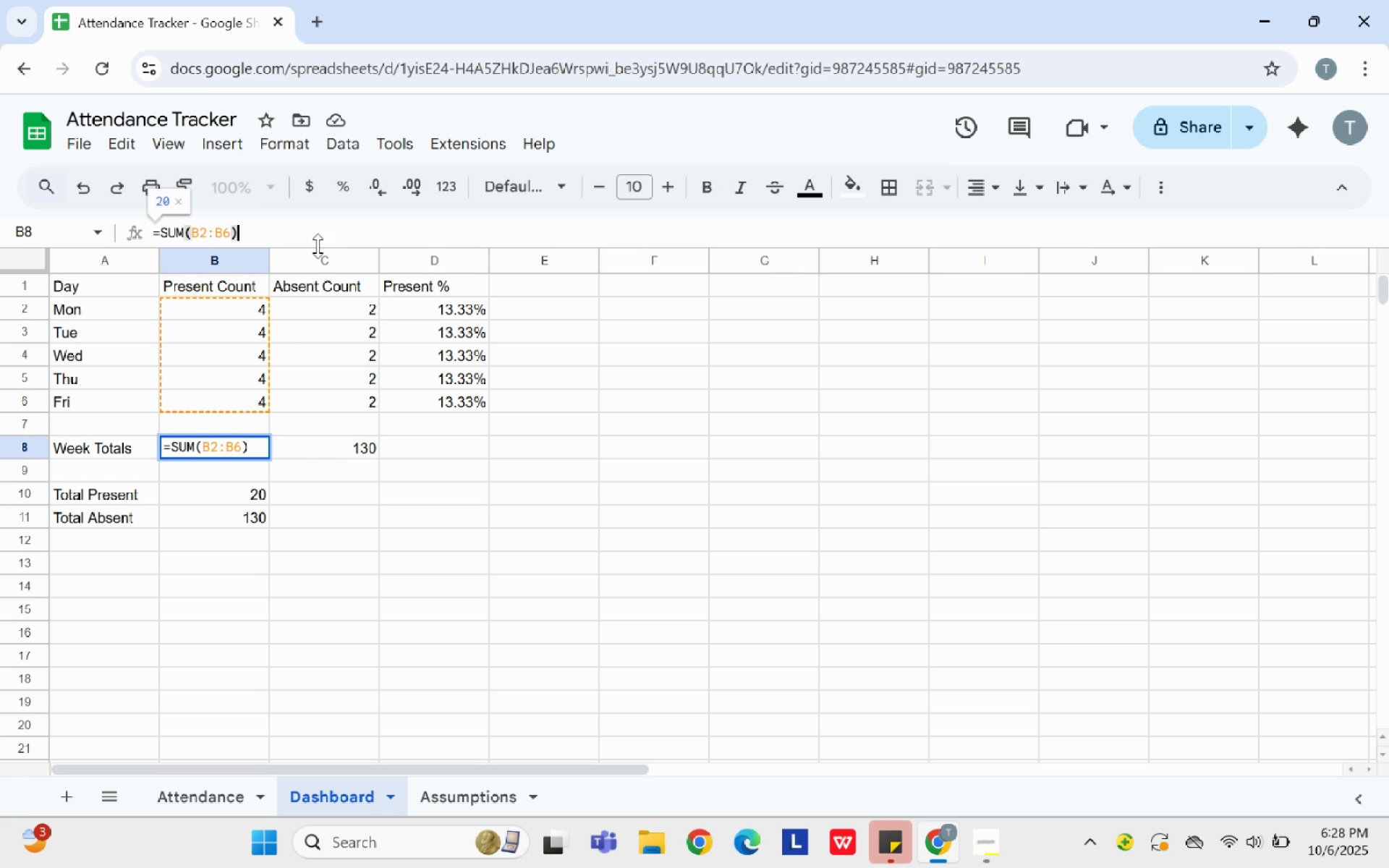 
key(Enter)
 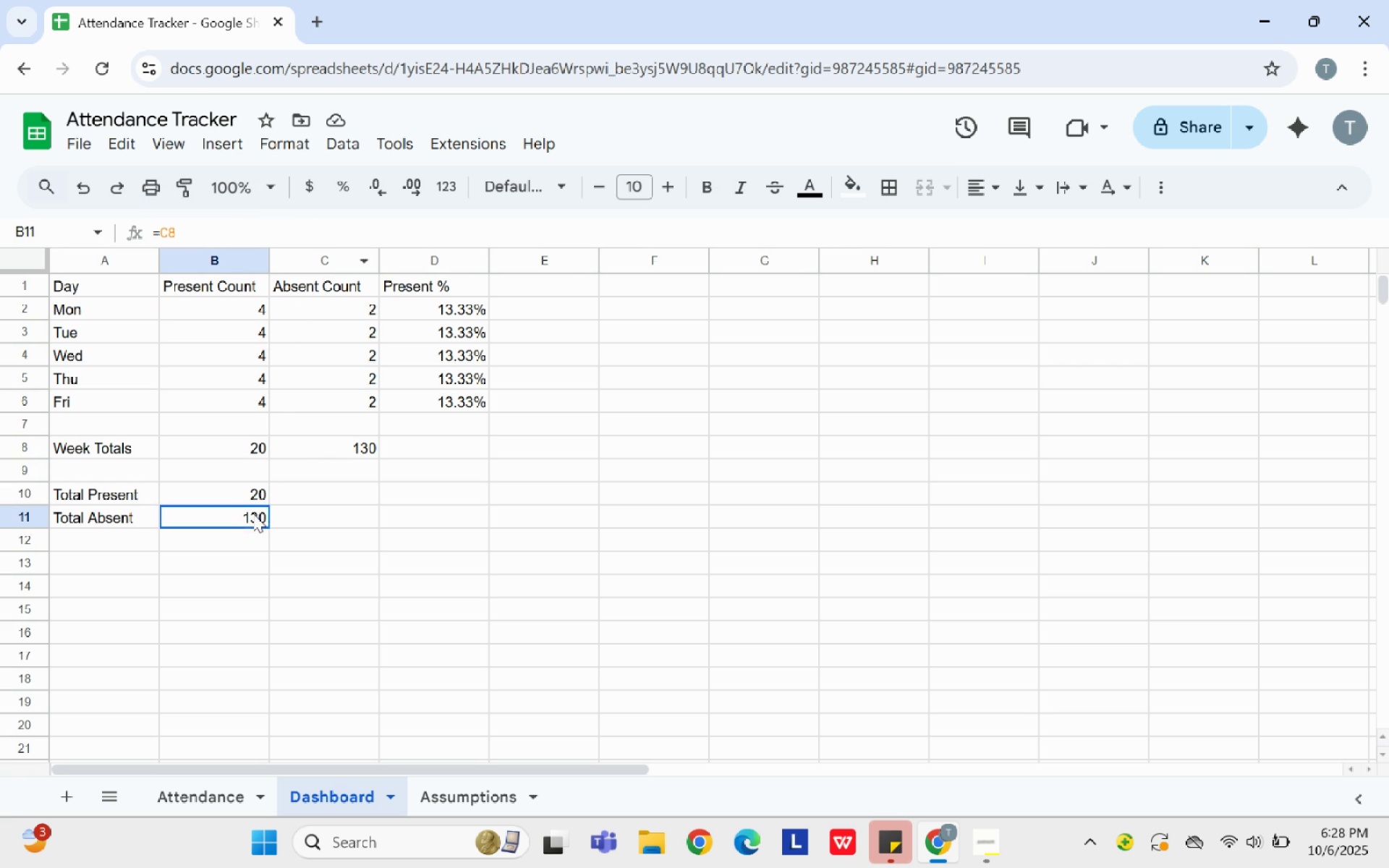 
left_click([253, 514])
 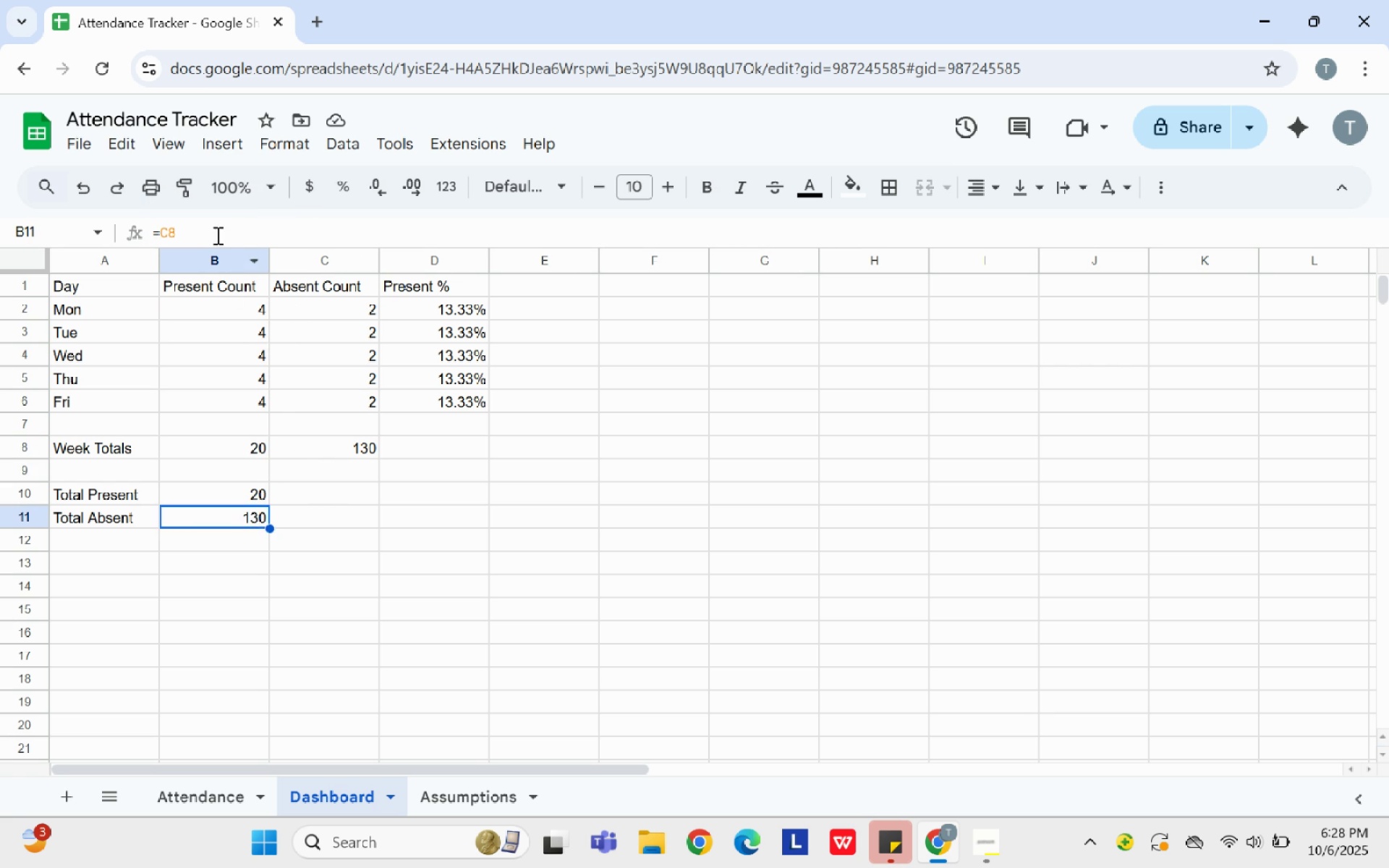 
left_click_drag(start_coordinate=[216, 234], to_coordinate=[157, 234])
 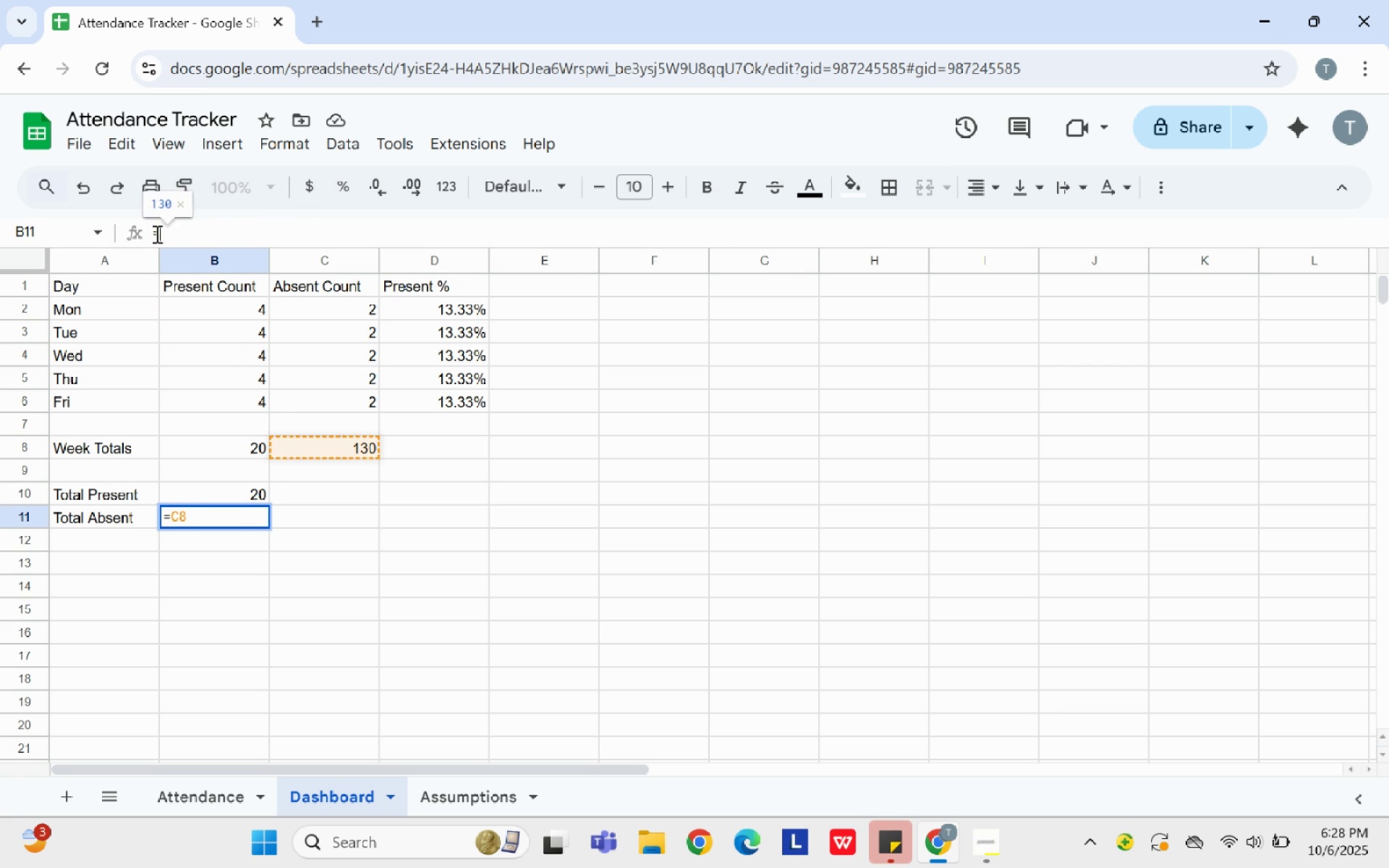 
key(Backspace)
 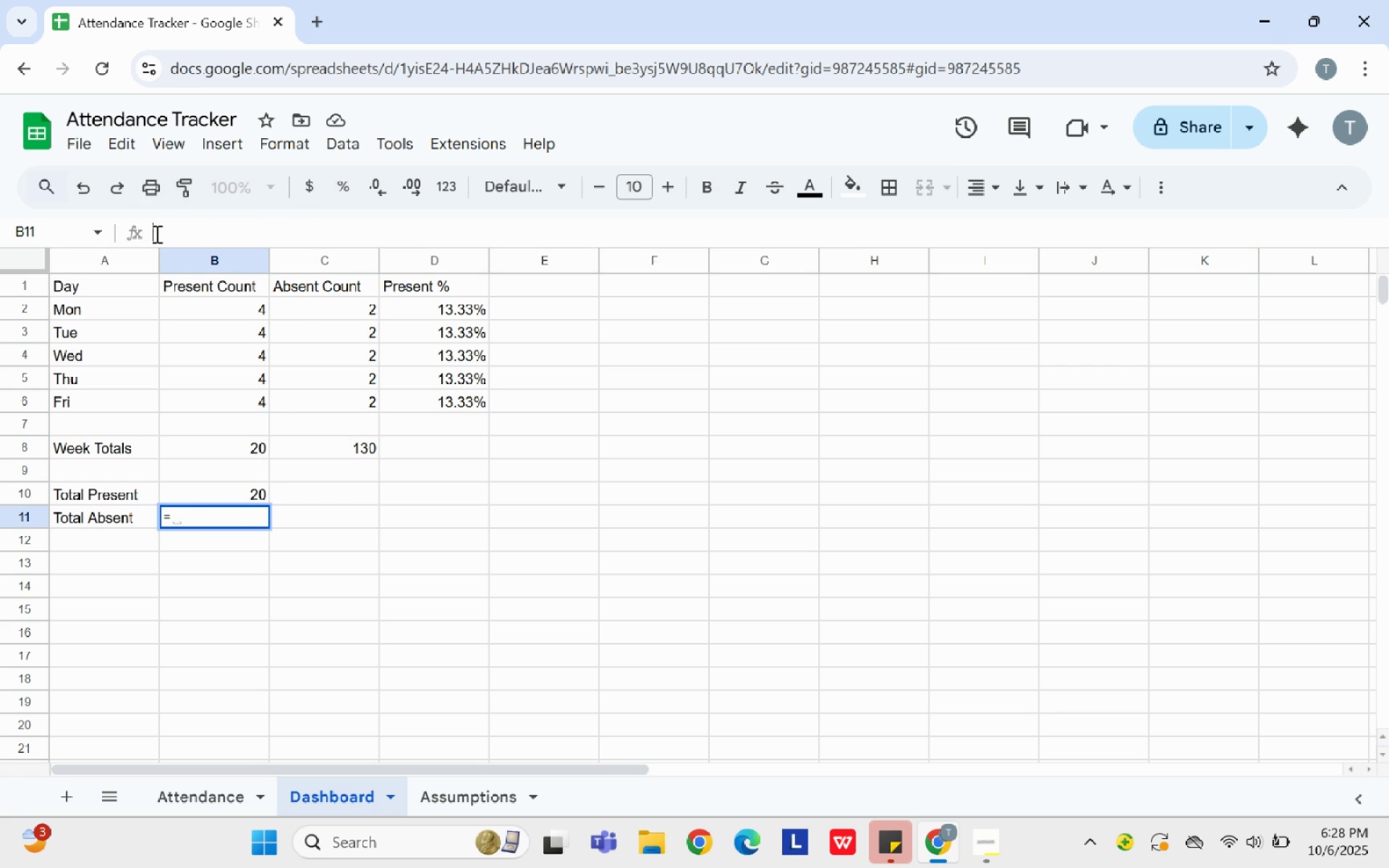 
key(Backspace)
 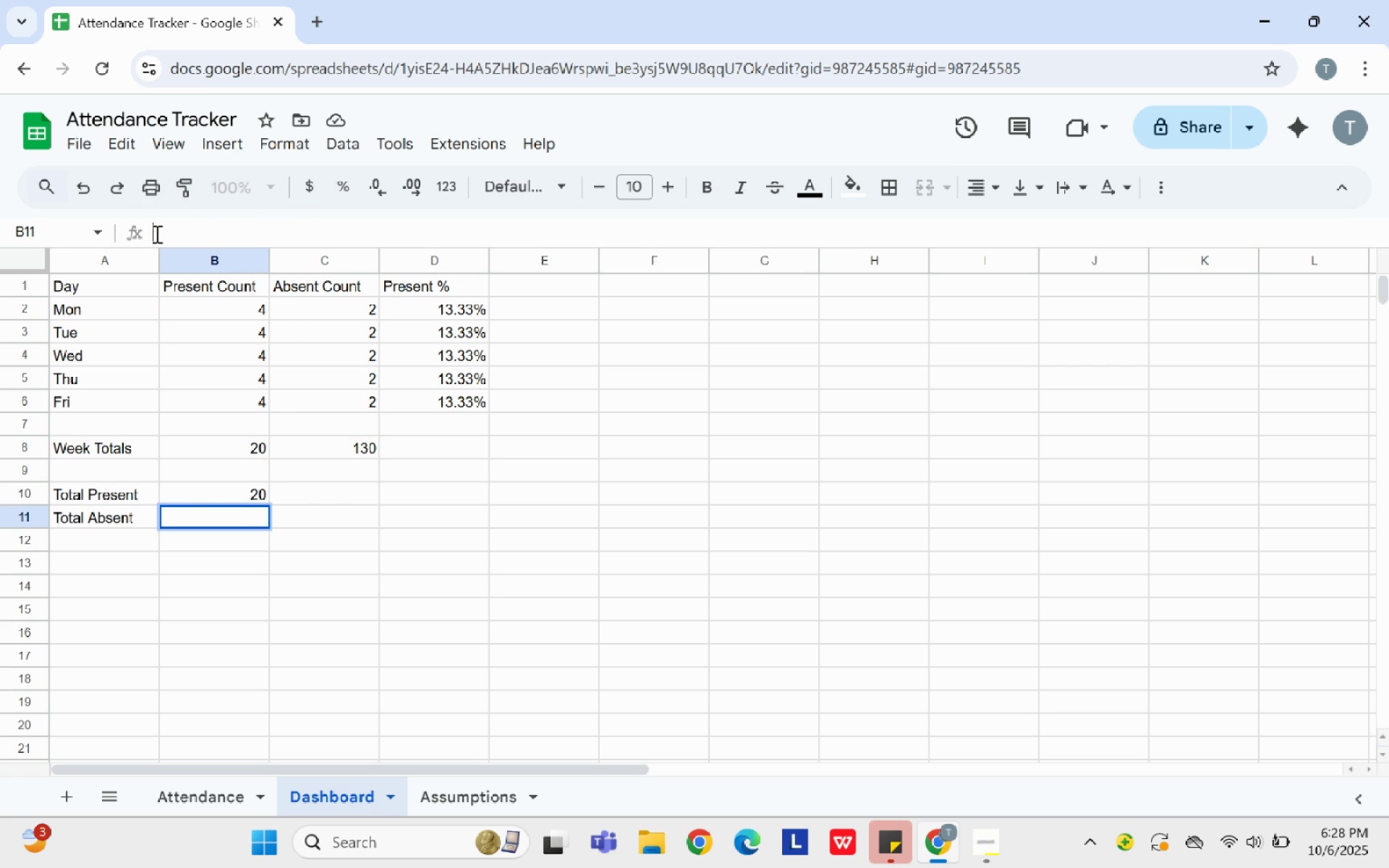 
key(Backspace)
 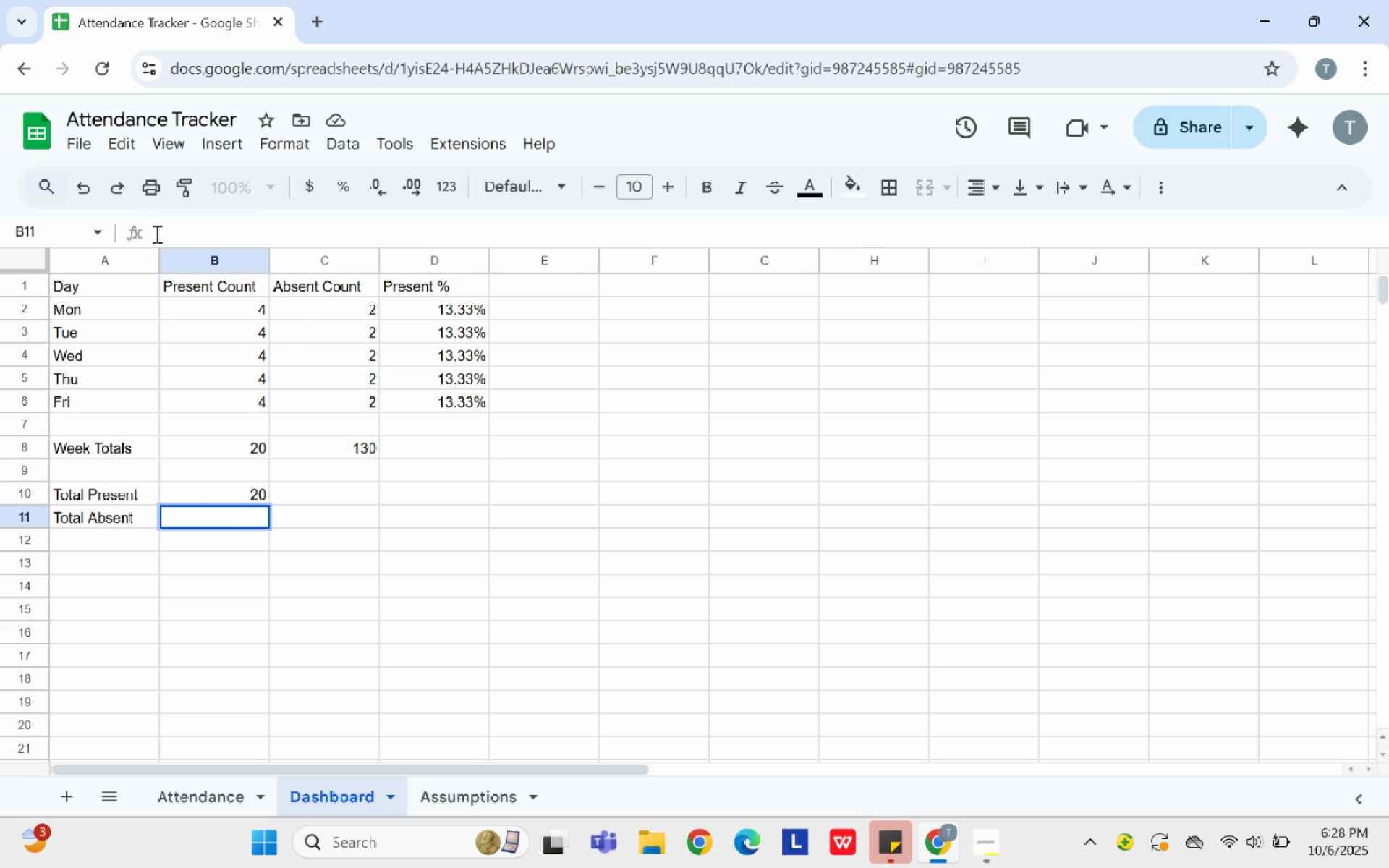 
key(Control+V)
 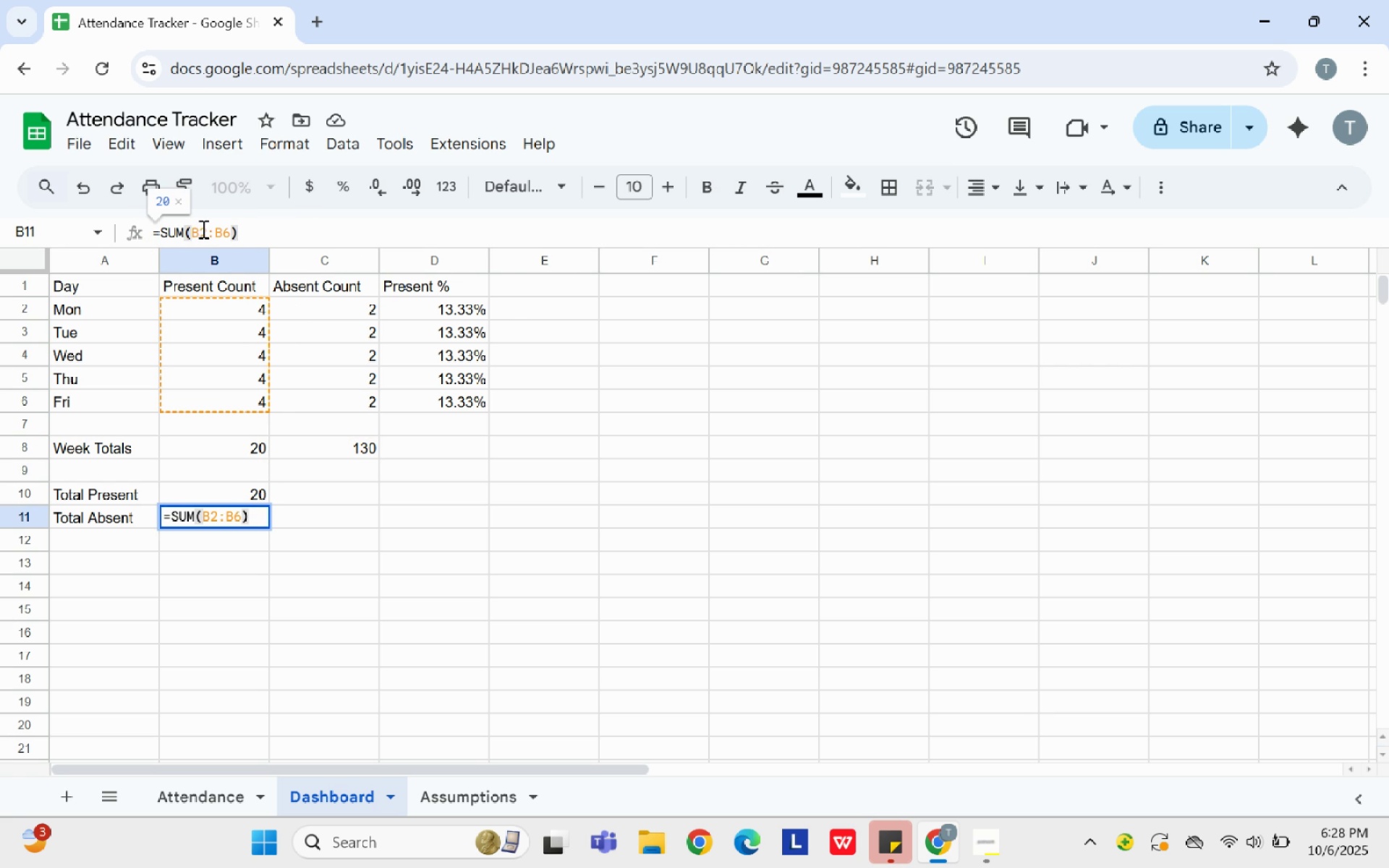 
left_click([205, 229])
 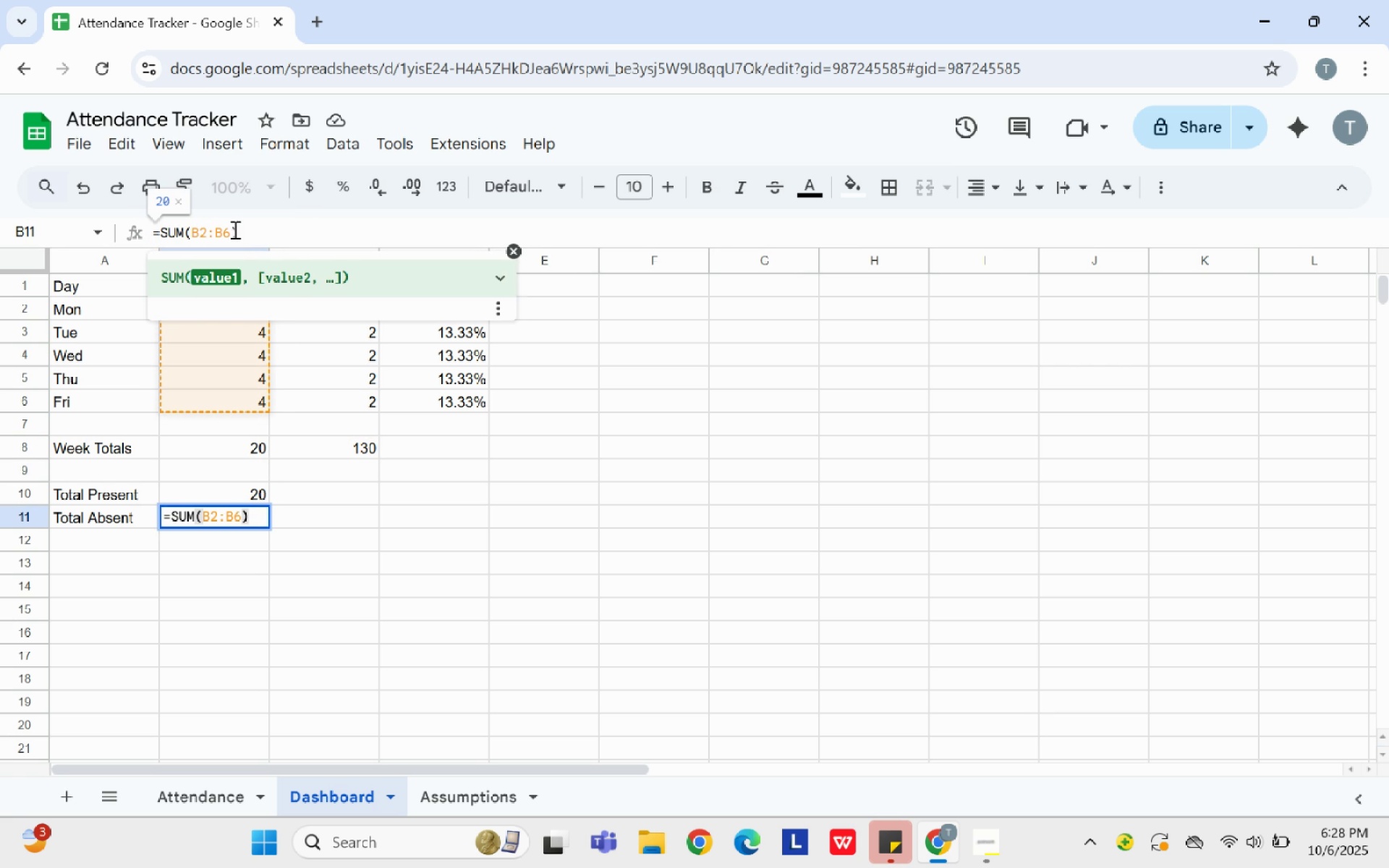 
left_click([229, 229])
 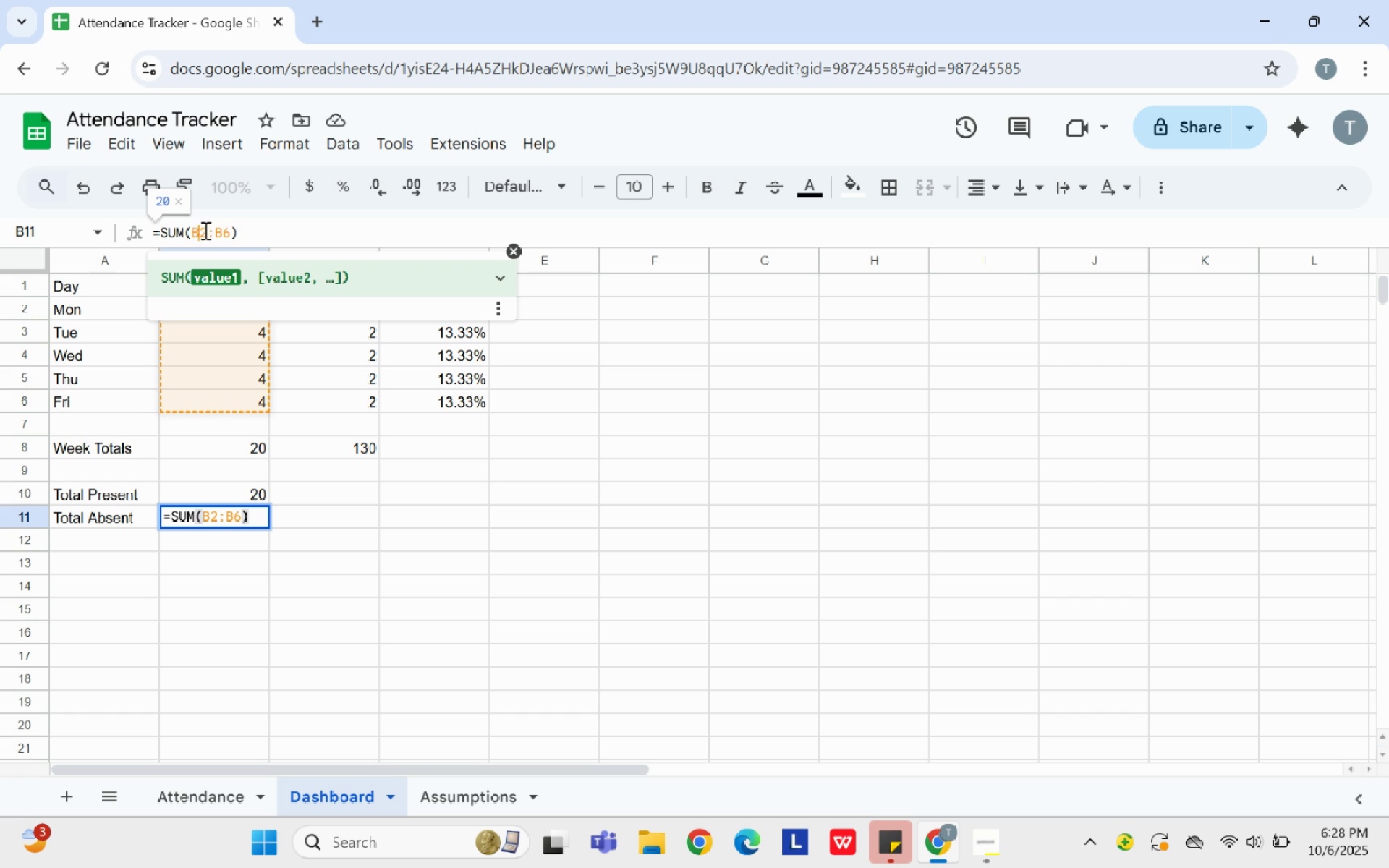 
key(Backspace)
 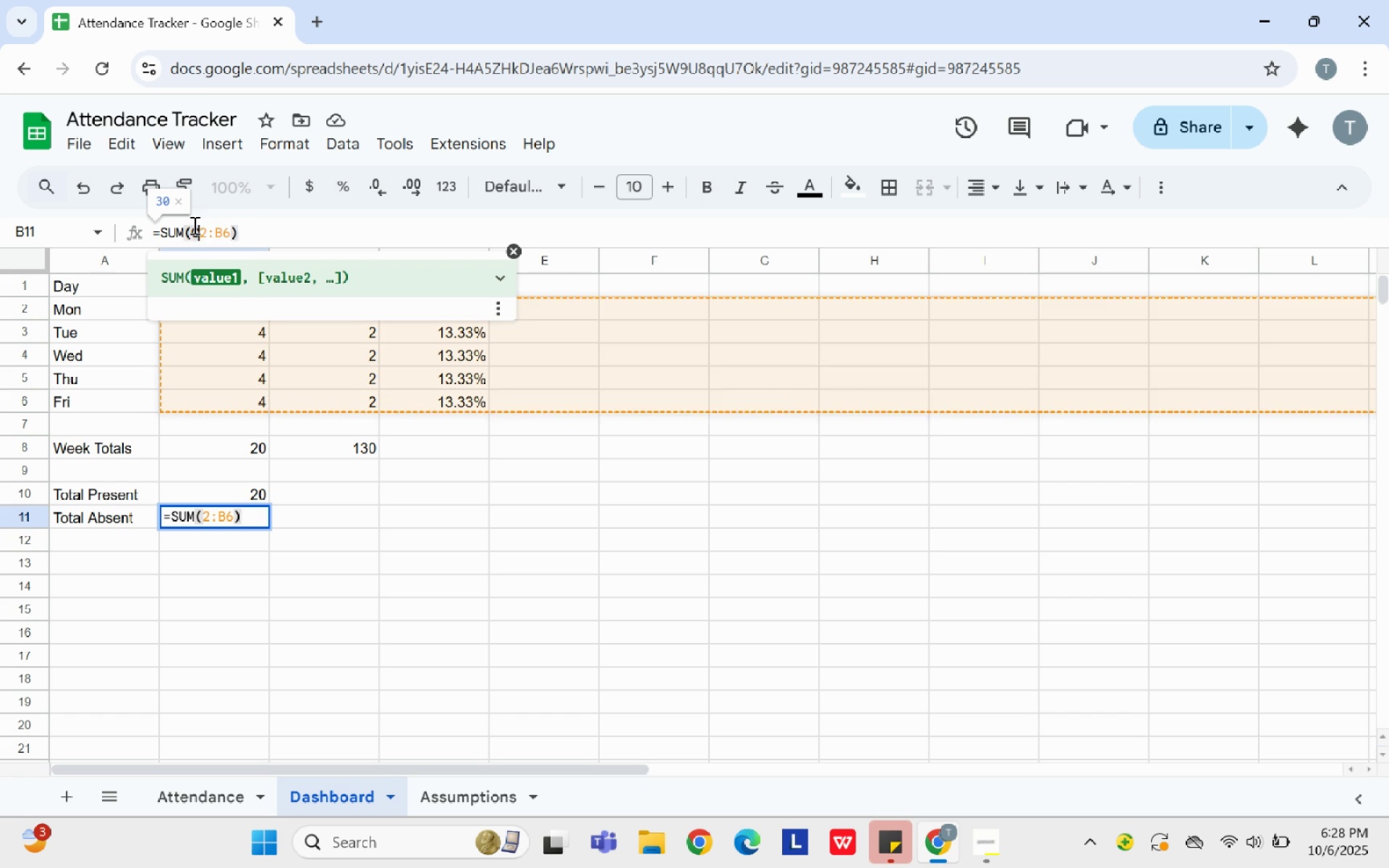 
key(C)
 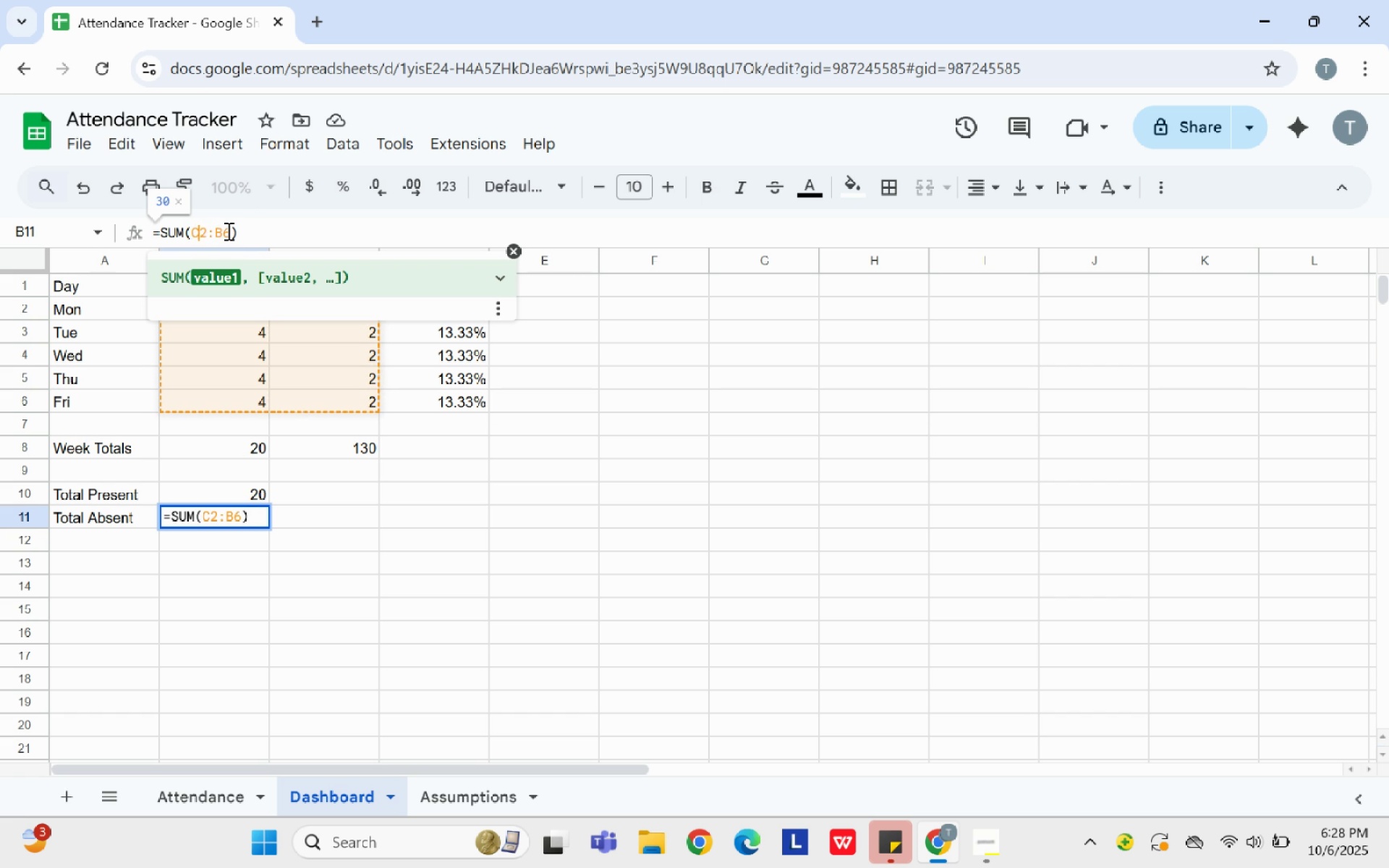 
left_click([227, 231])
 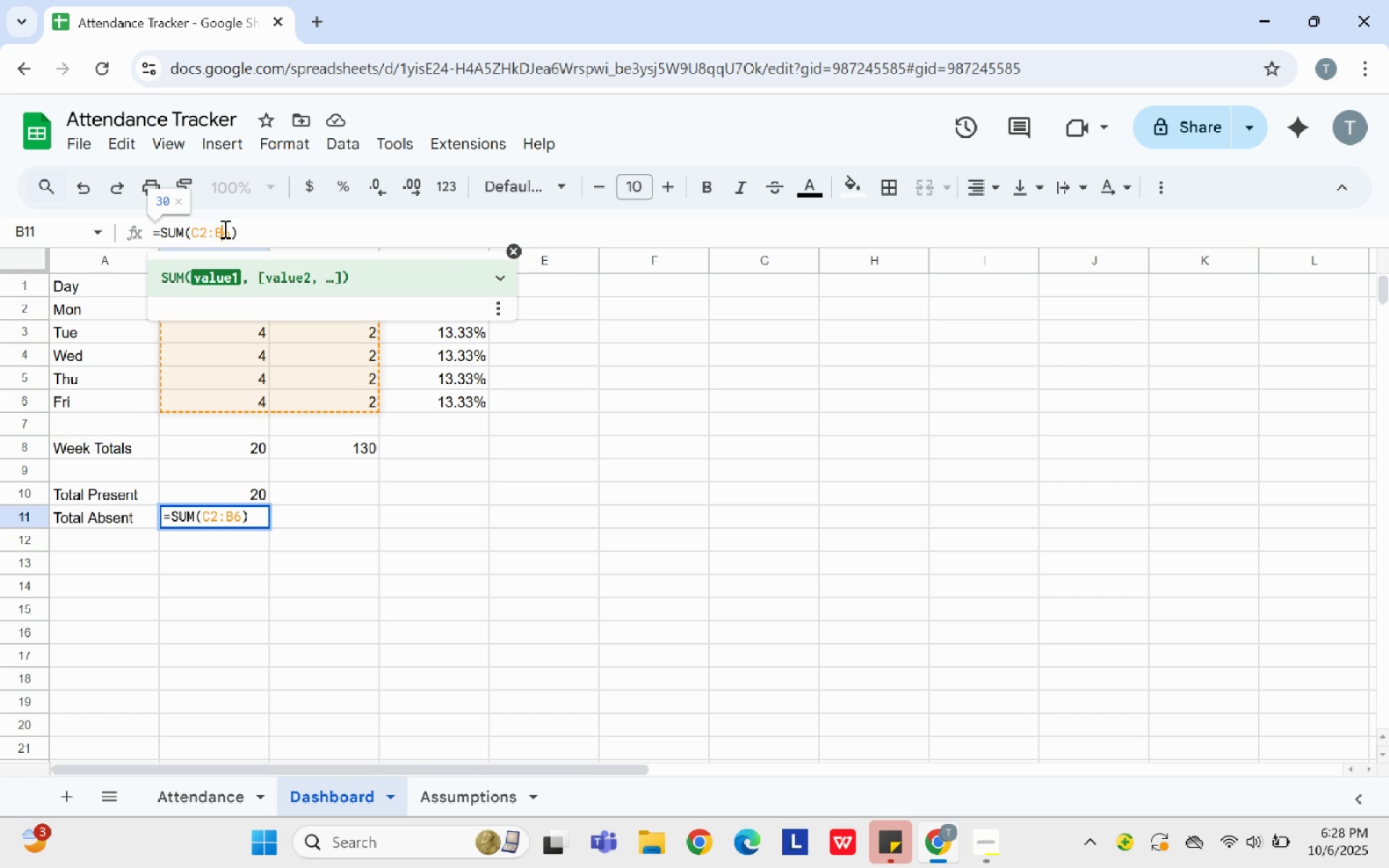 
left_click([224, 229])
 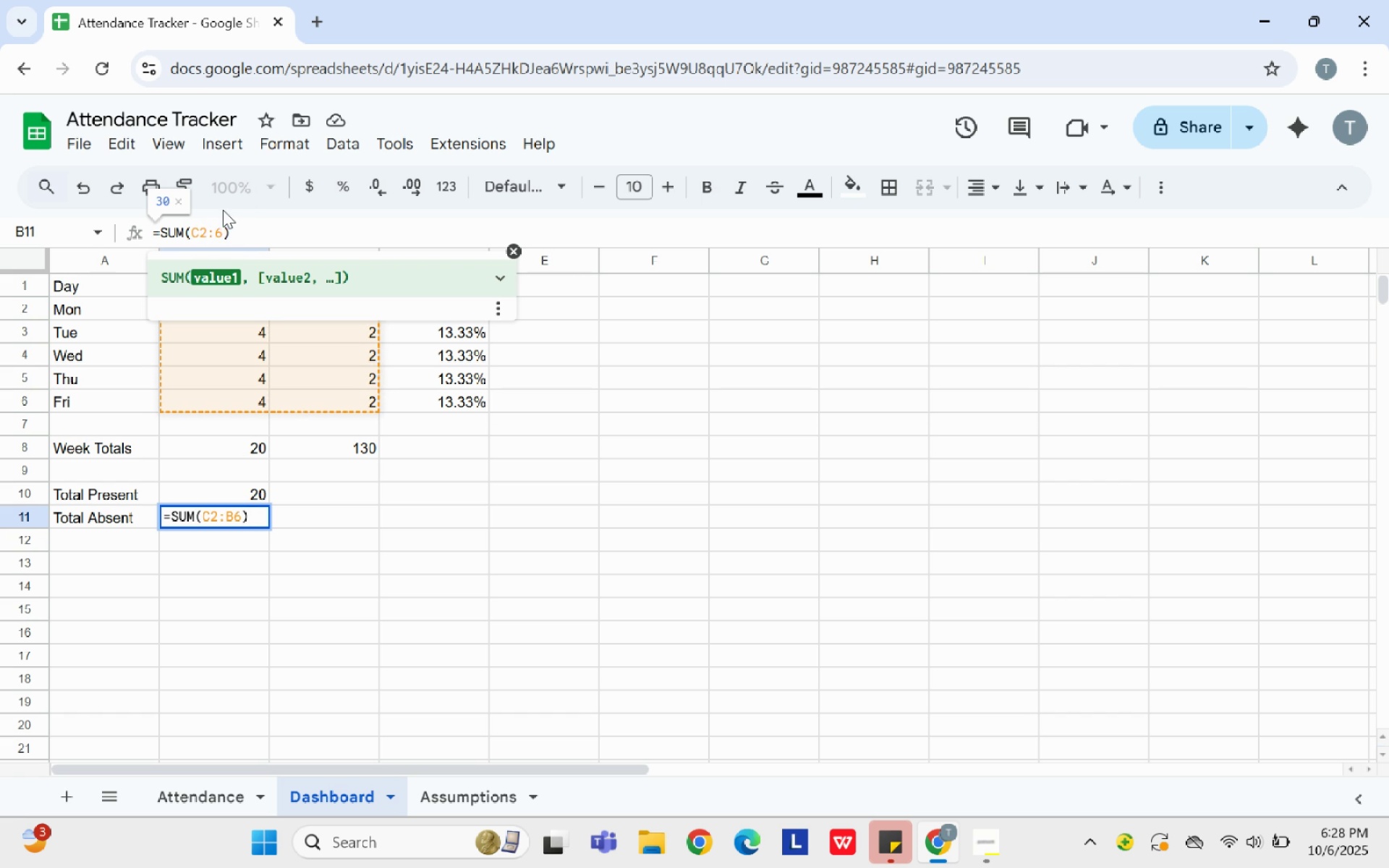 
key(Backspace)
 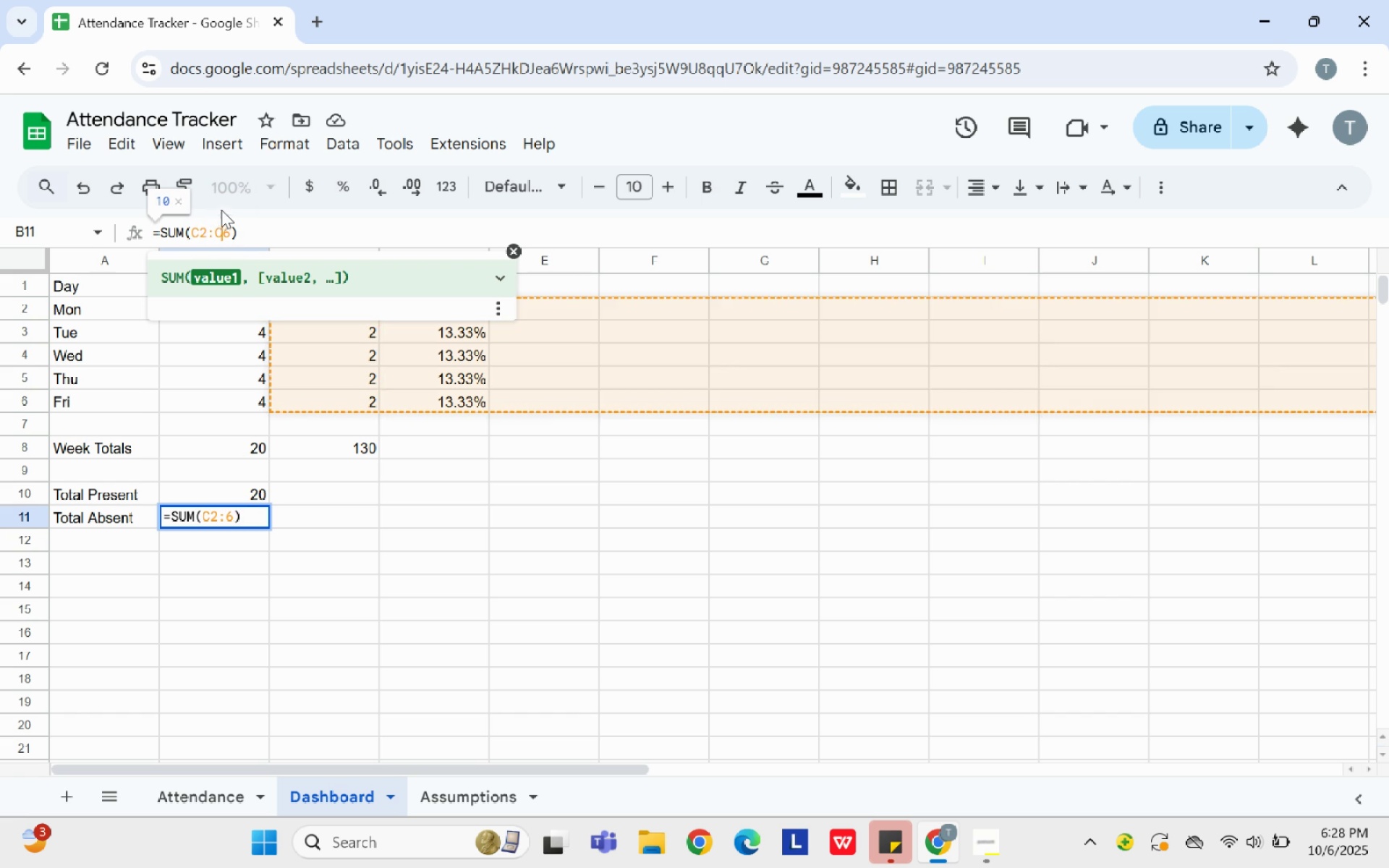 
key(C)
 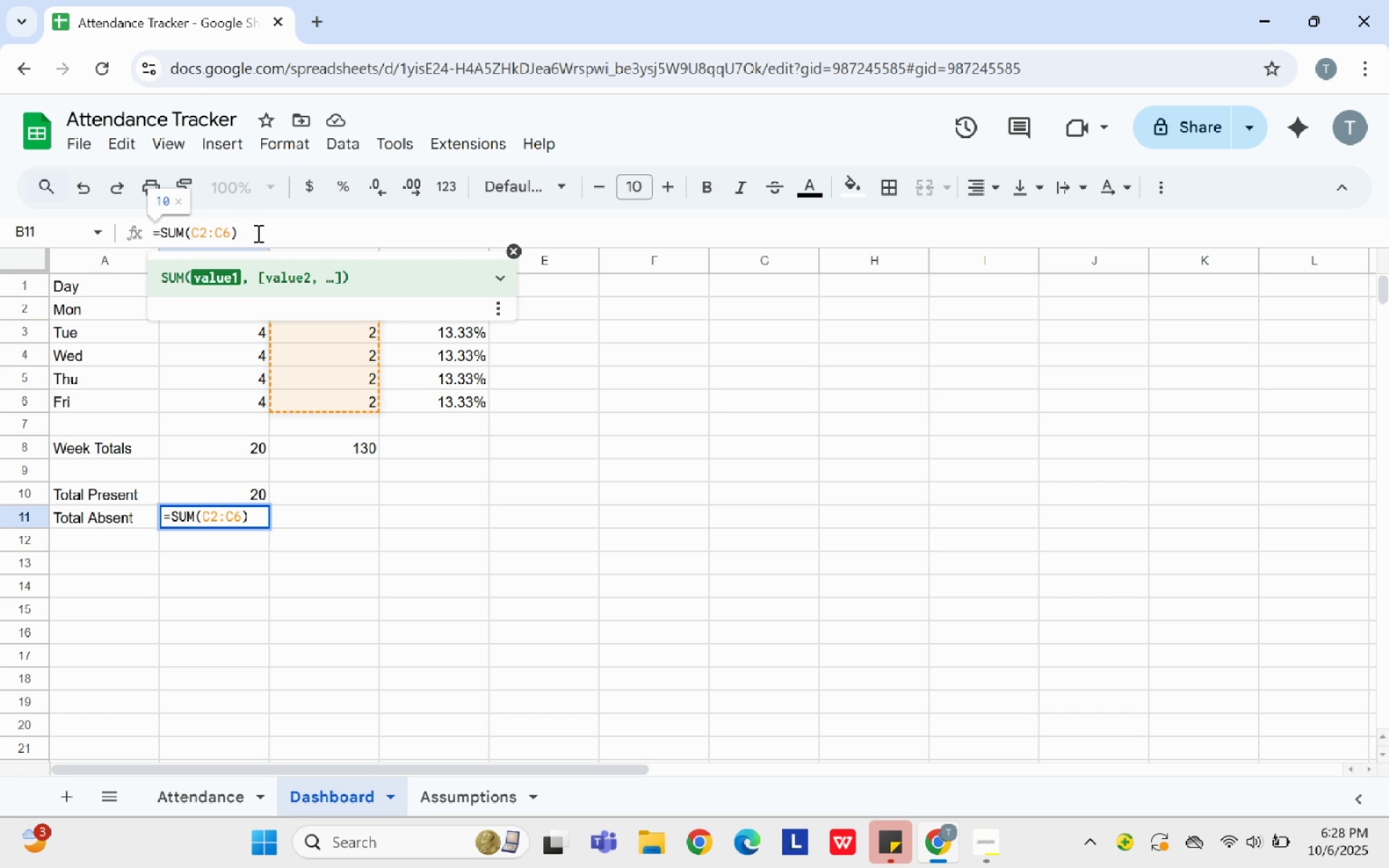 
left_click([257, 233])
 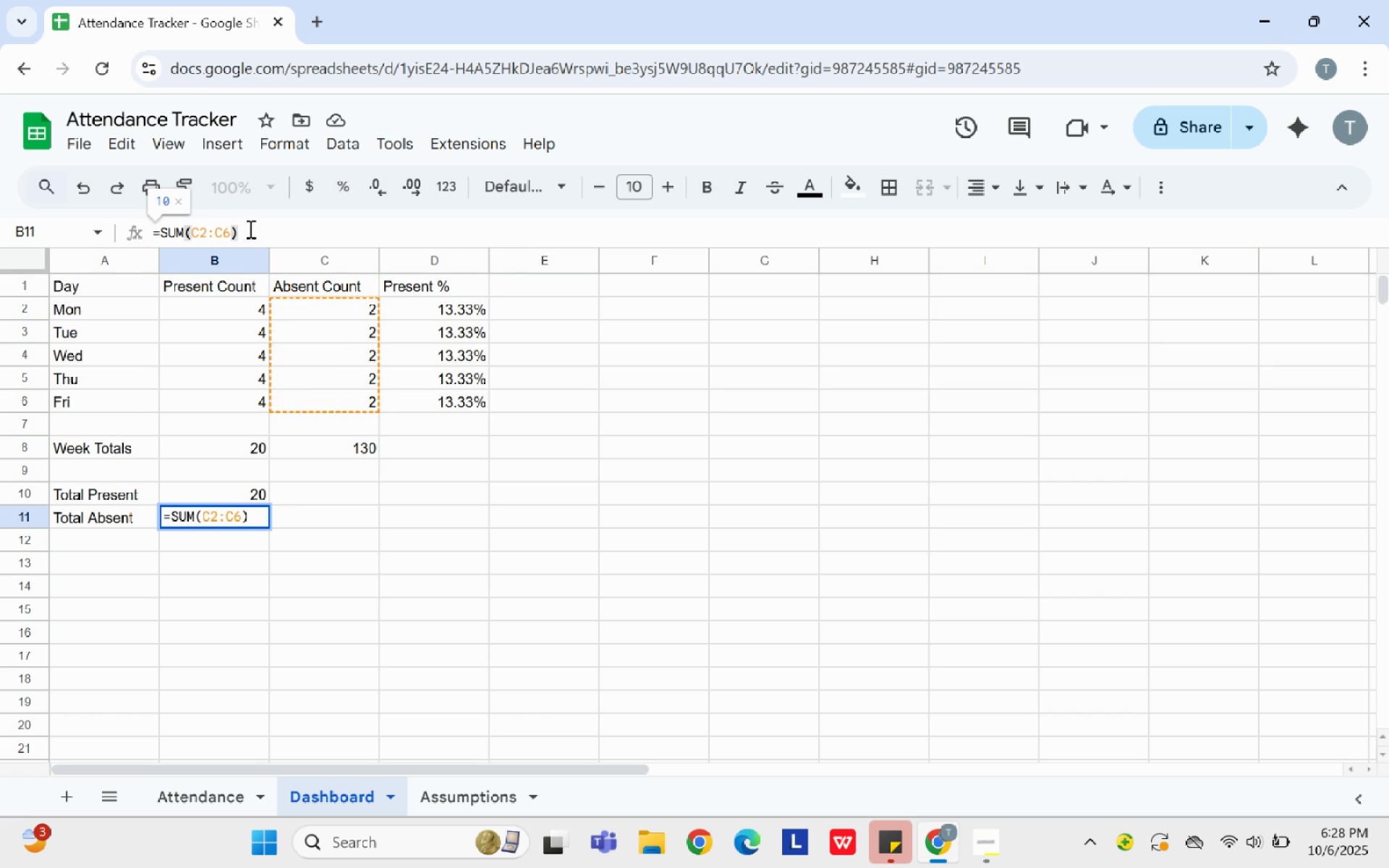 
key(Enter)
 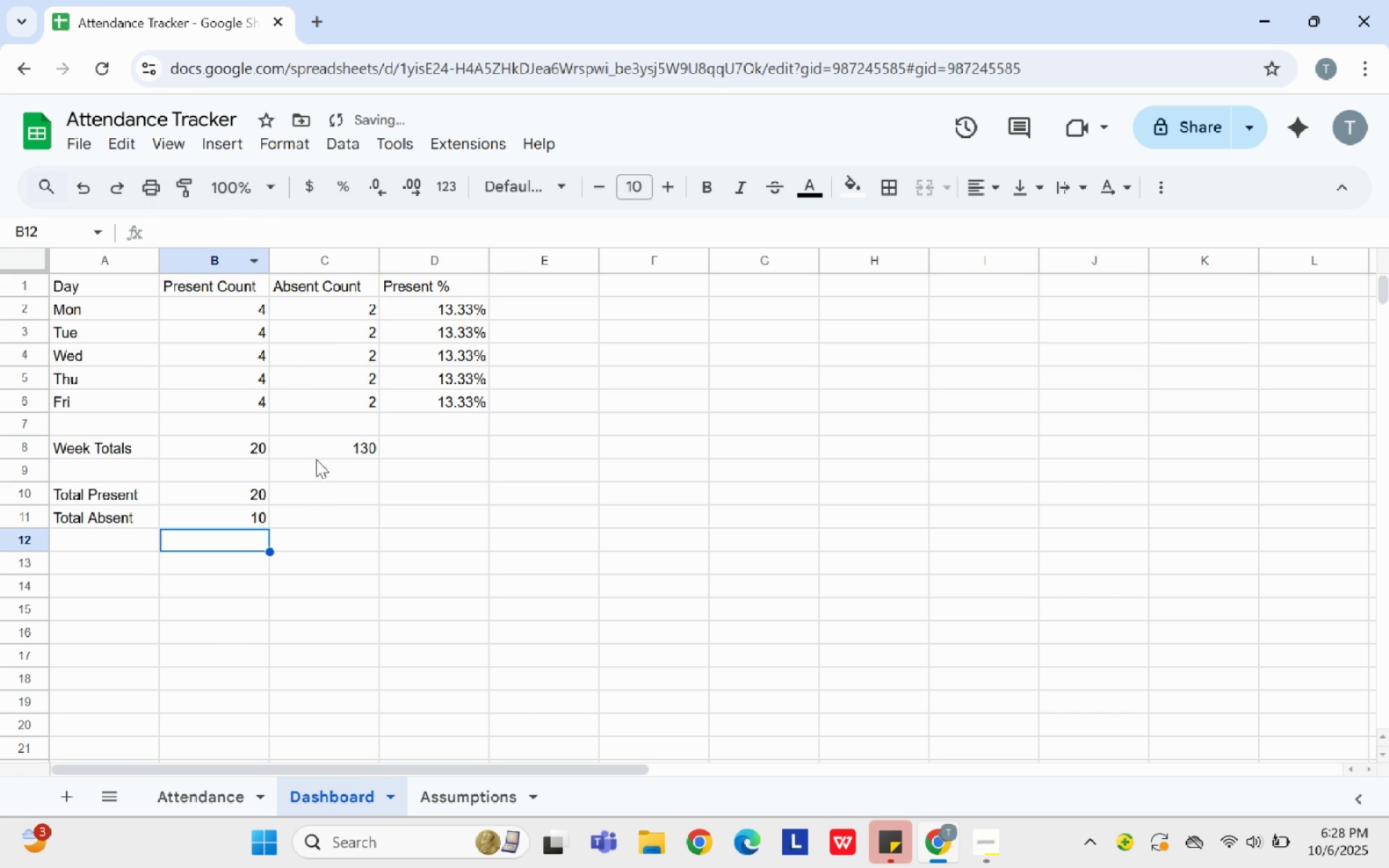 
left_click([315, 451])
 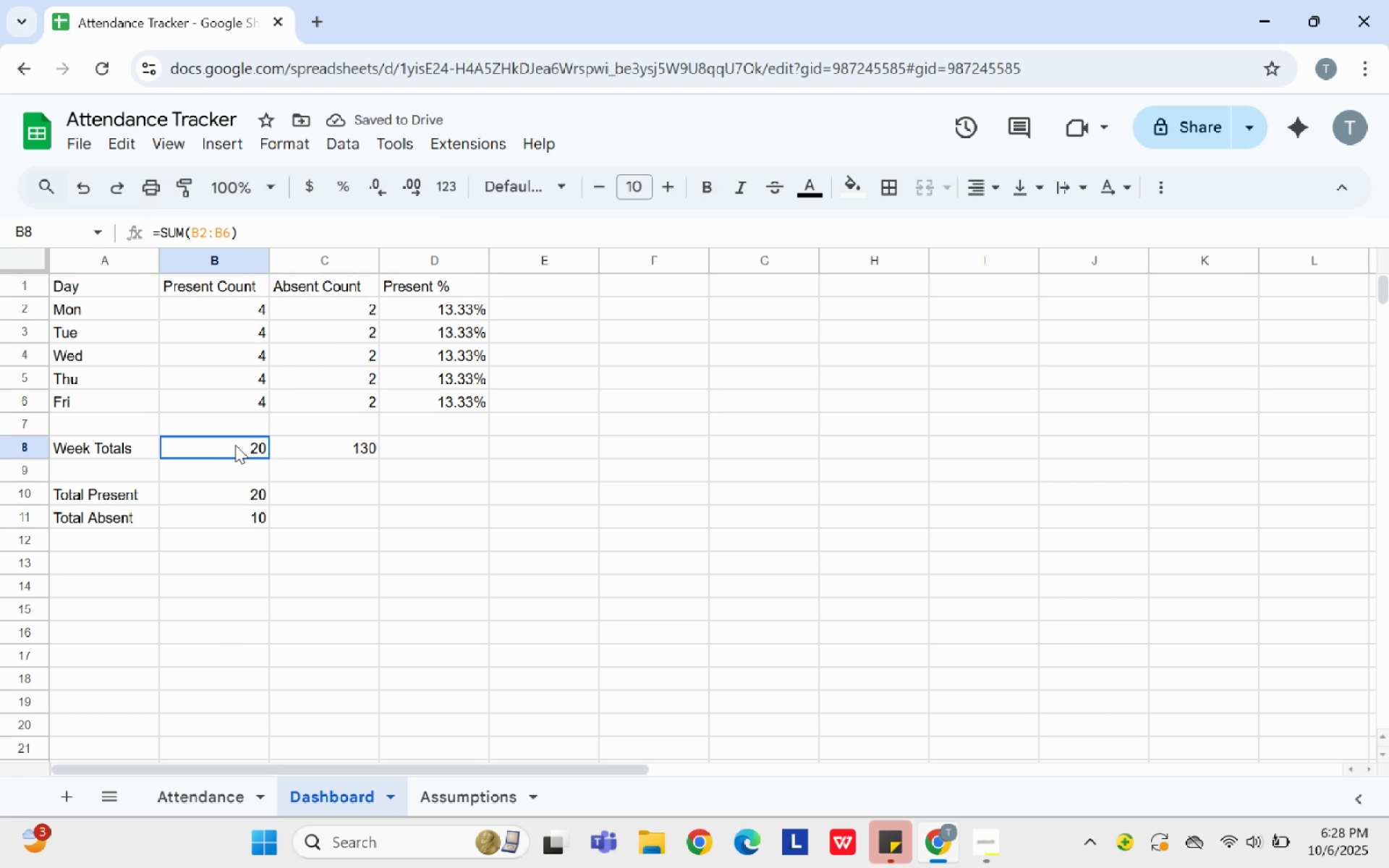 
left_click([235, 445])
 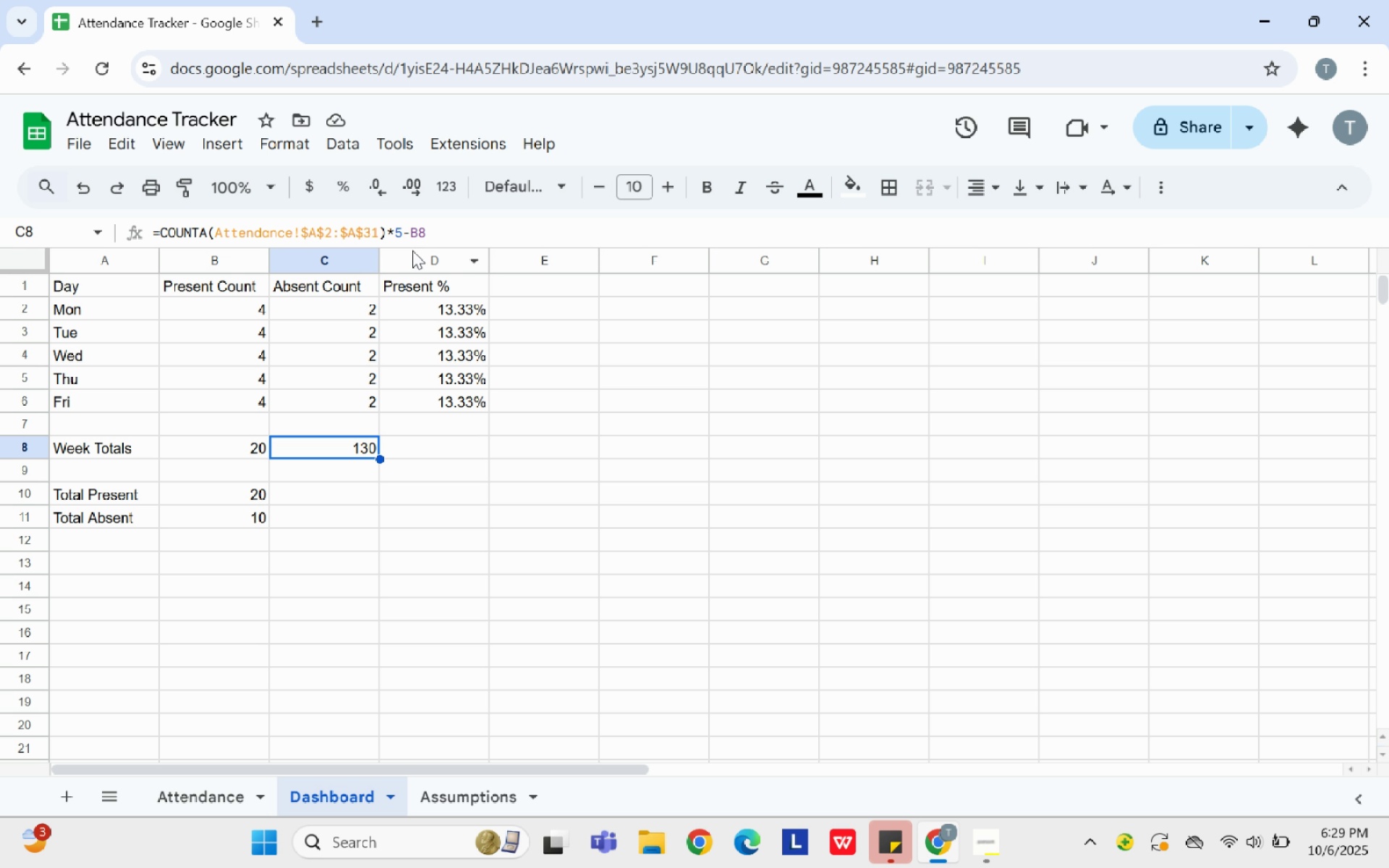 
wait(22.88)
 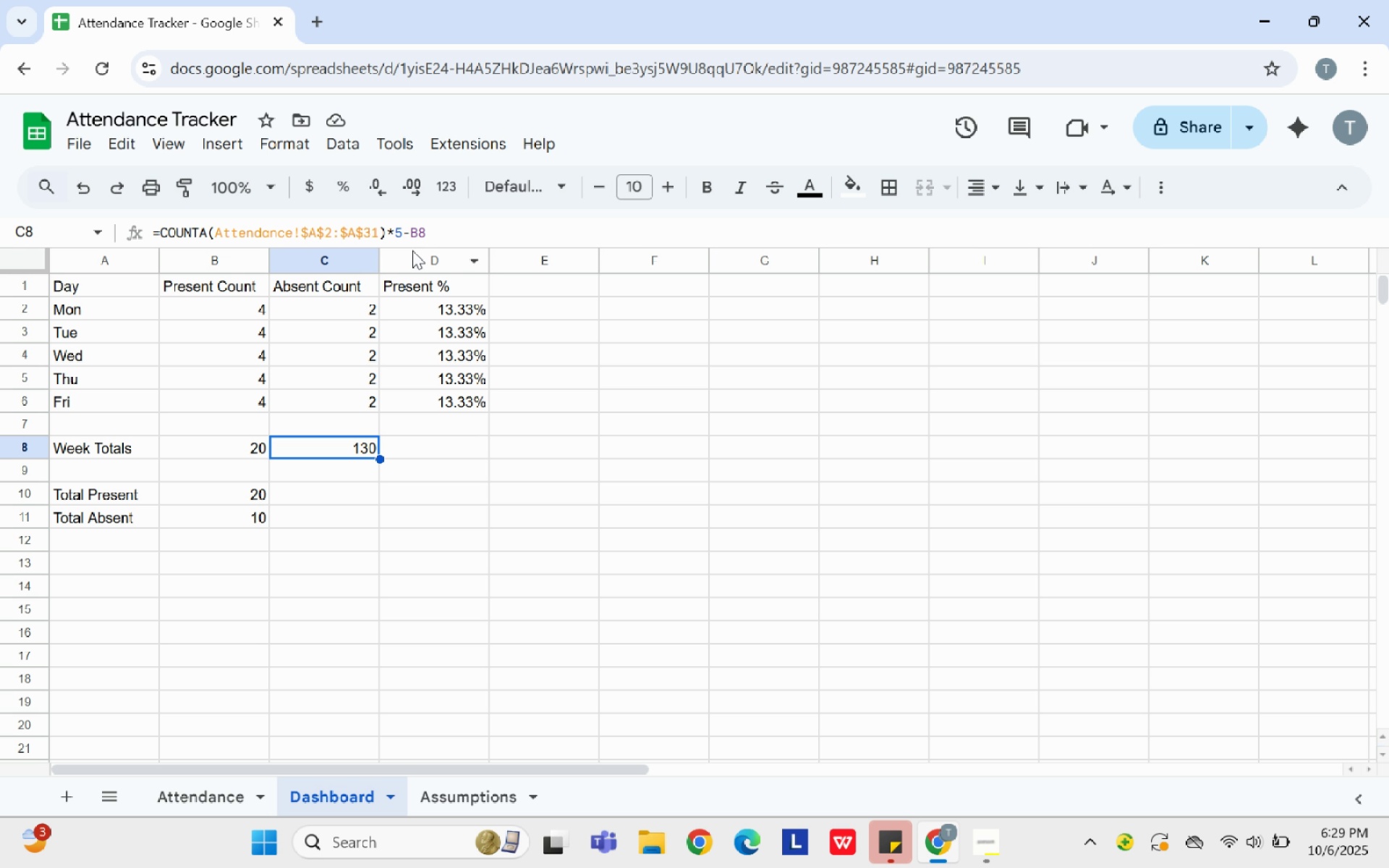 
left_click_drag(start_coordinate=[506, 235], to_coordinate=[141, 241])
 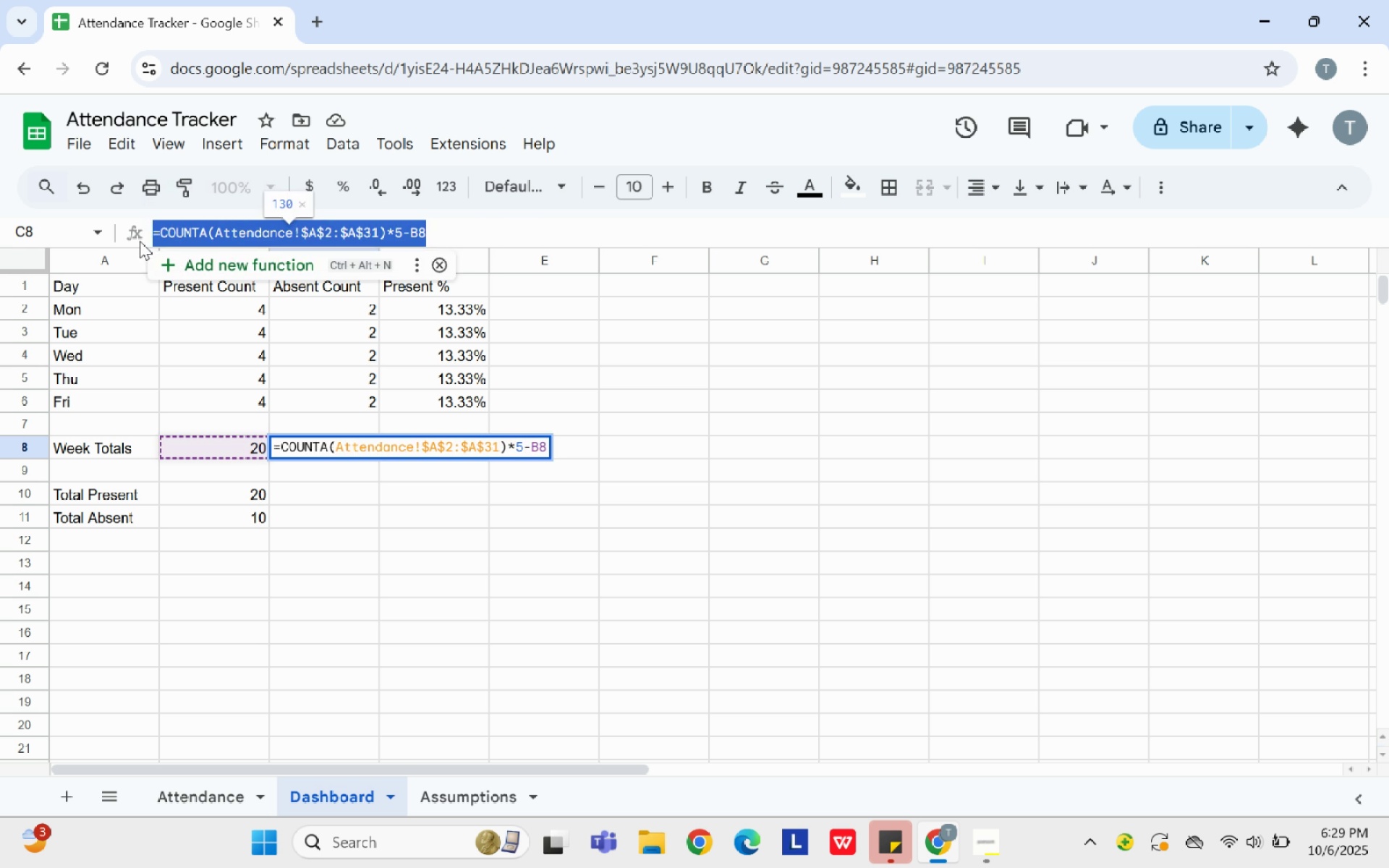 
key(Backspace)
 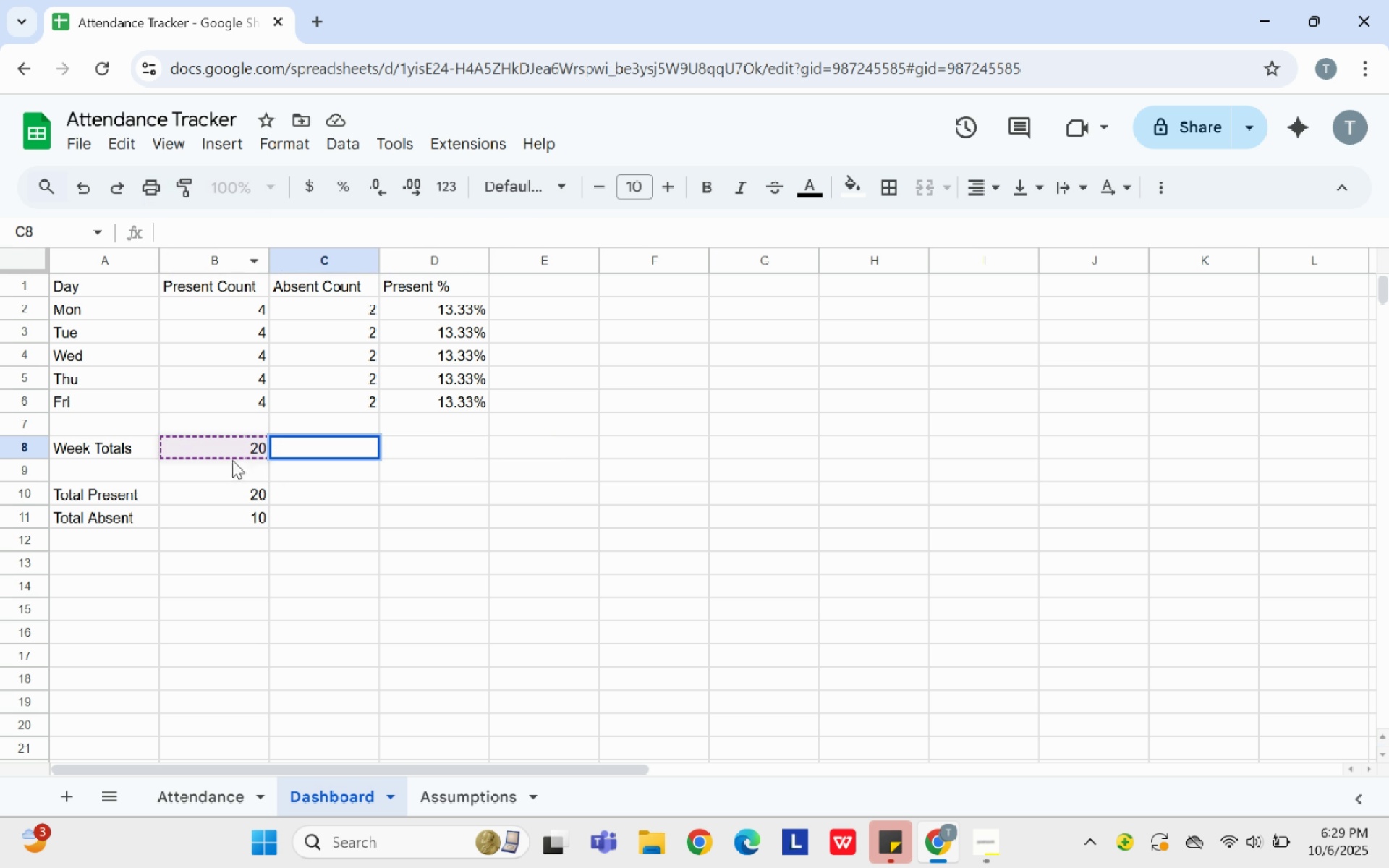 
left_click([228, 443])
 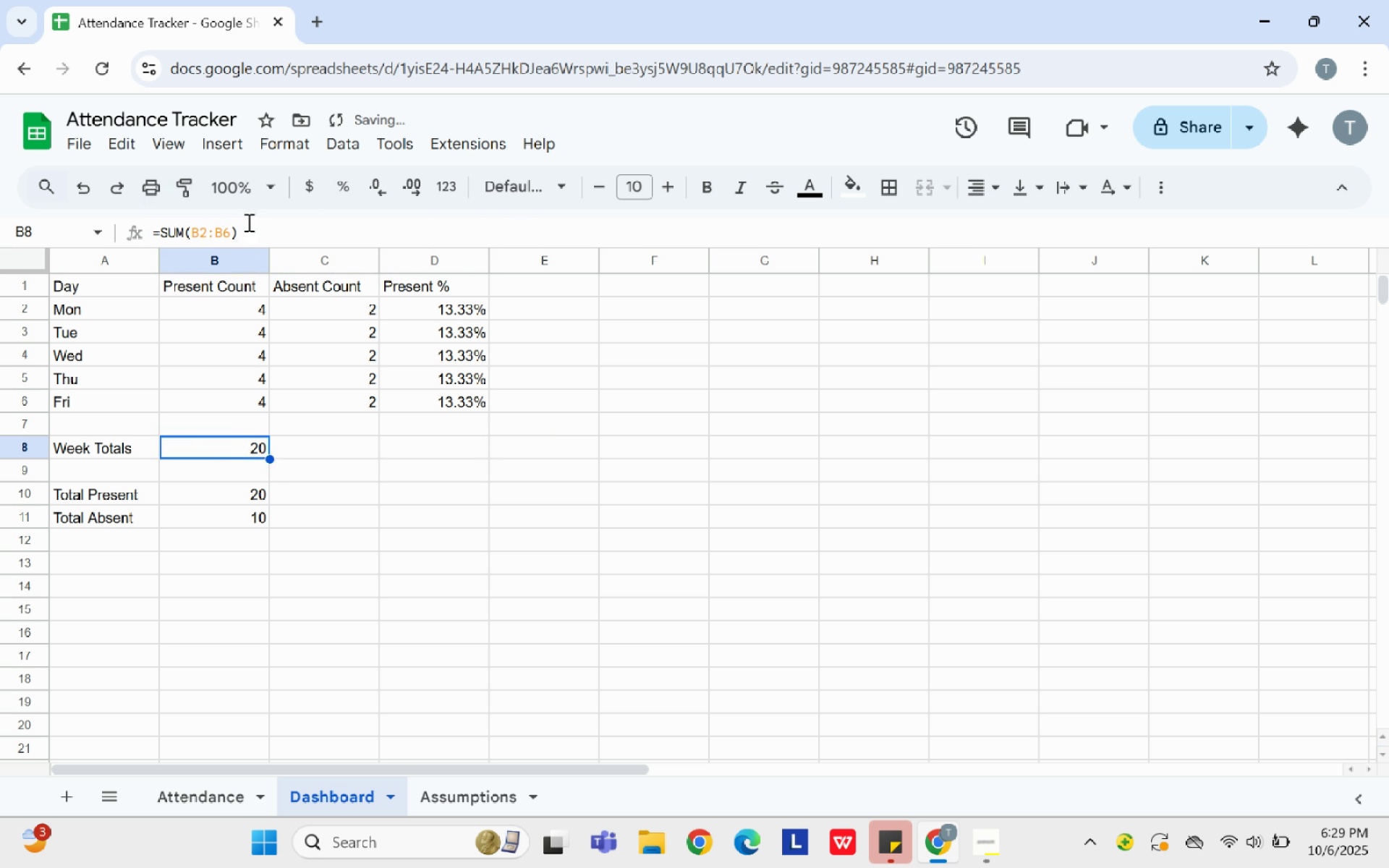 
left_click_drag(start_coordinate=[252, 231], to_coordinate=[147, 228])
 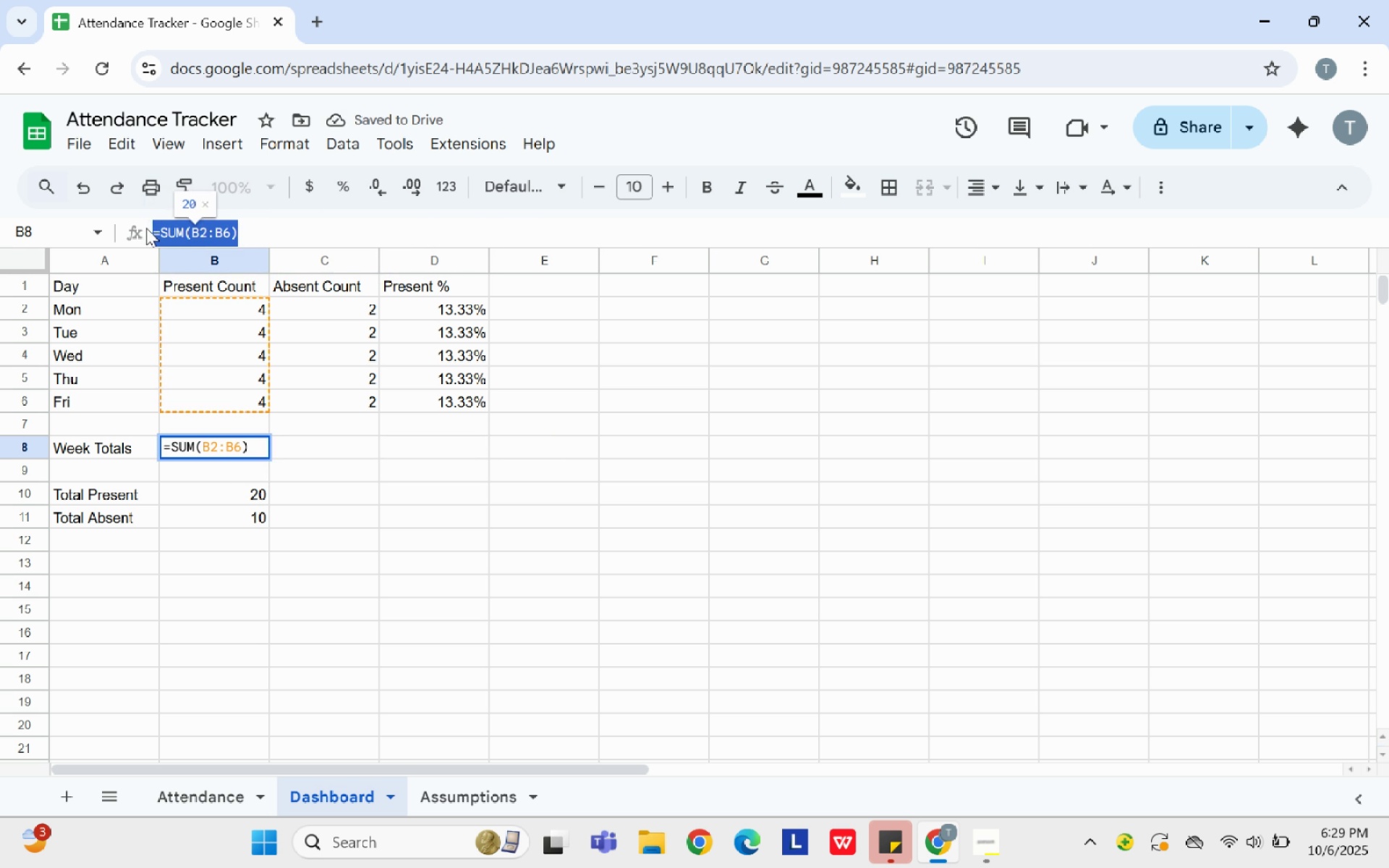 
key(Control+C)
 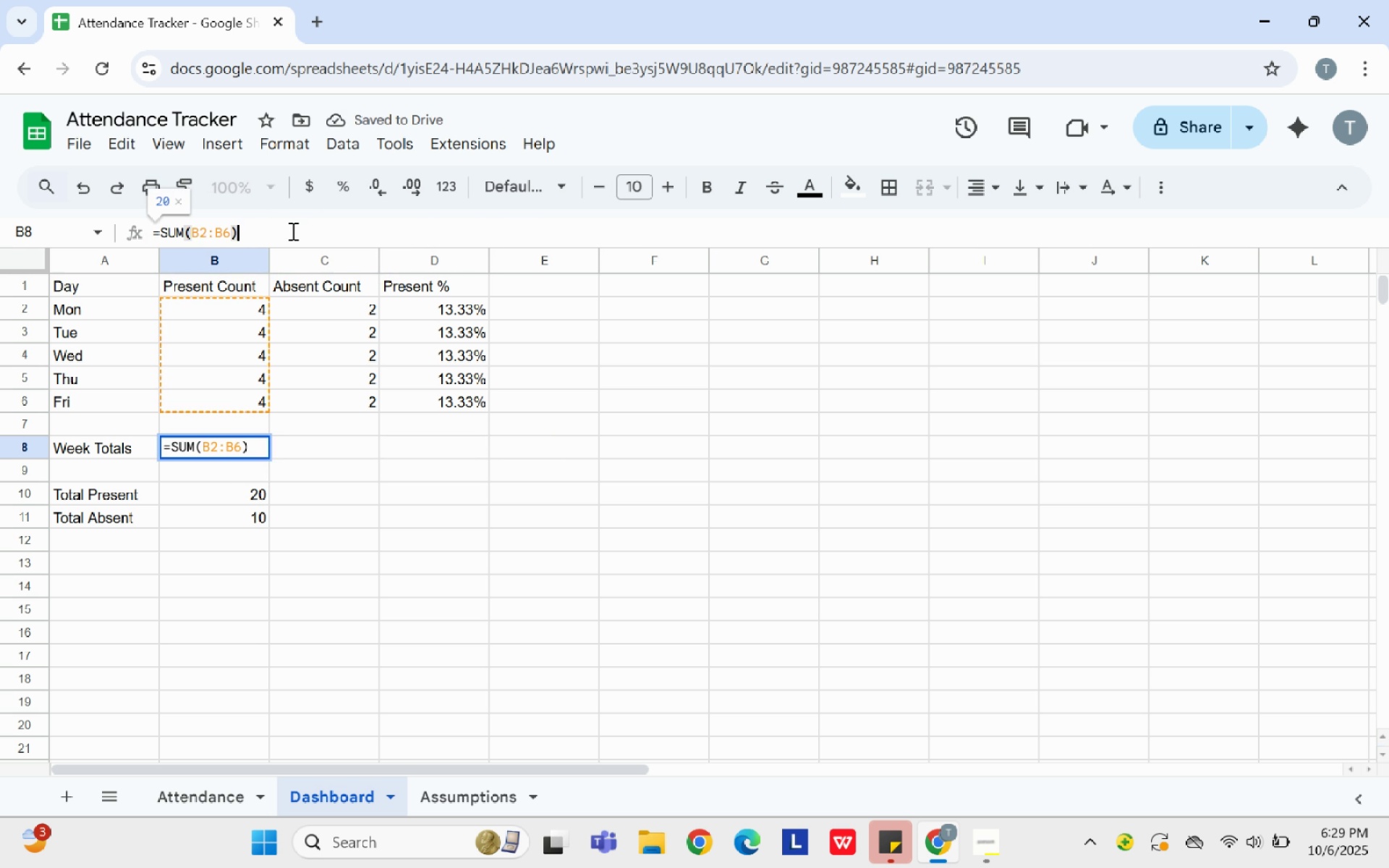 
left_click([292, 231])
 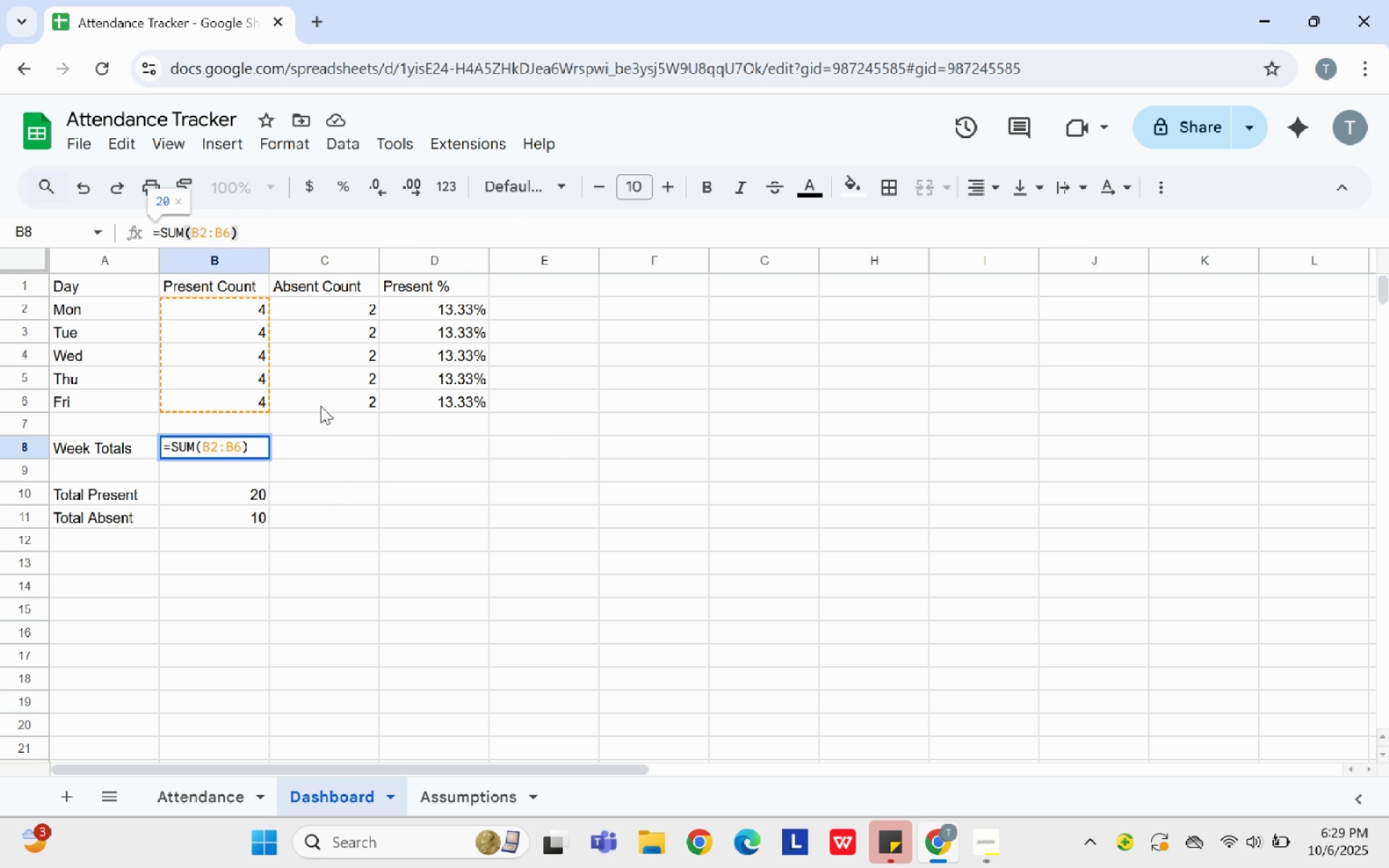 
key(Enter)
 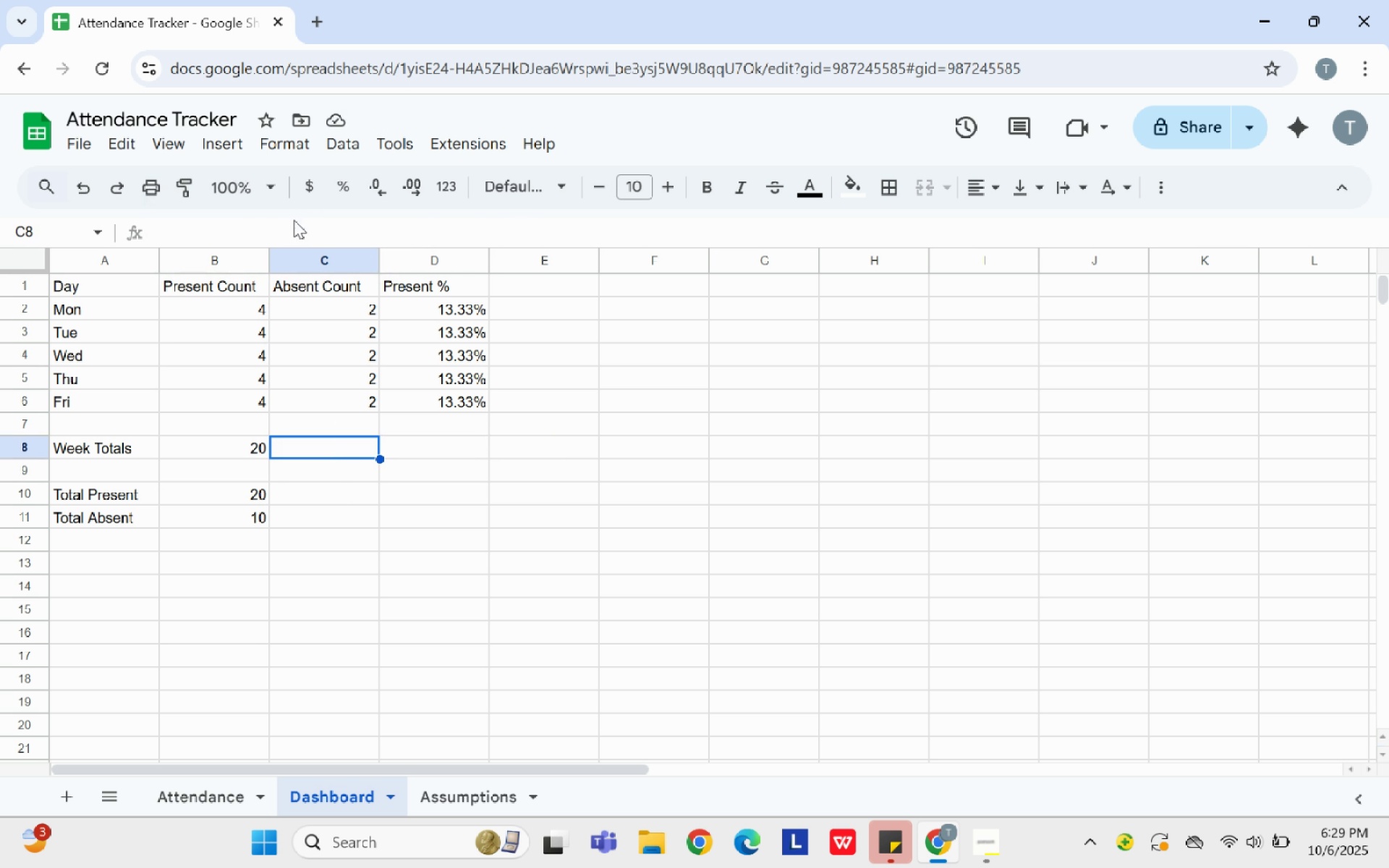 
double_click([297, 242])
 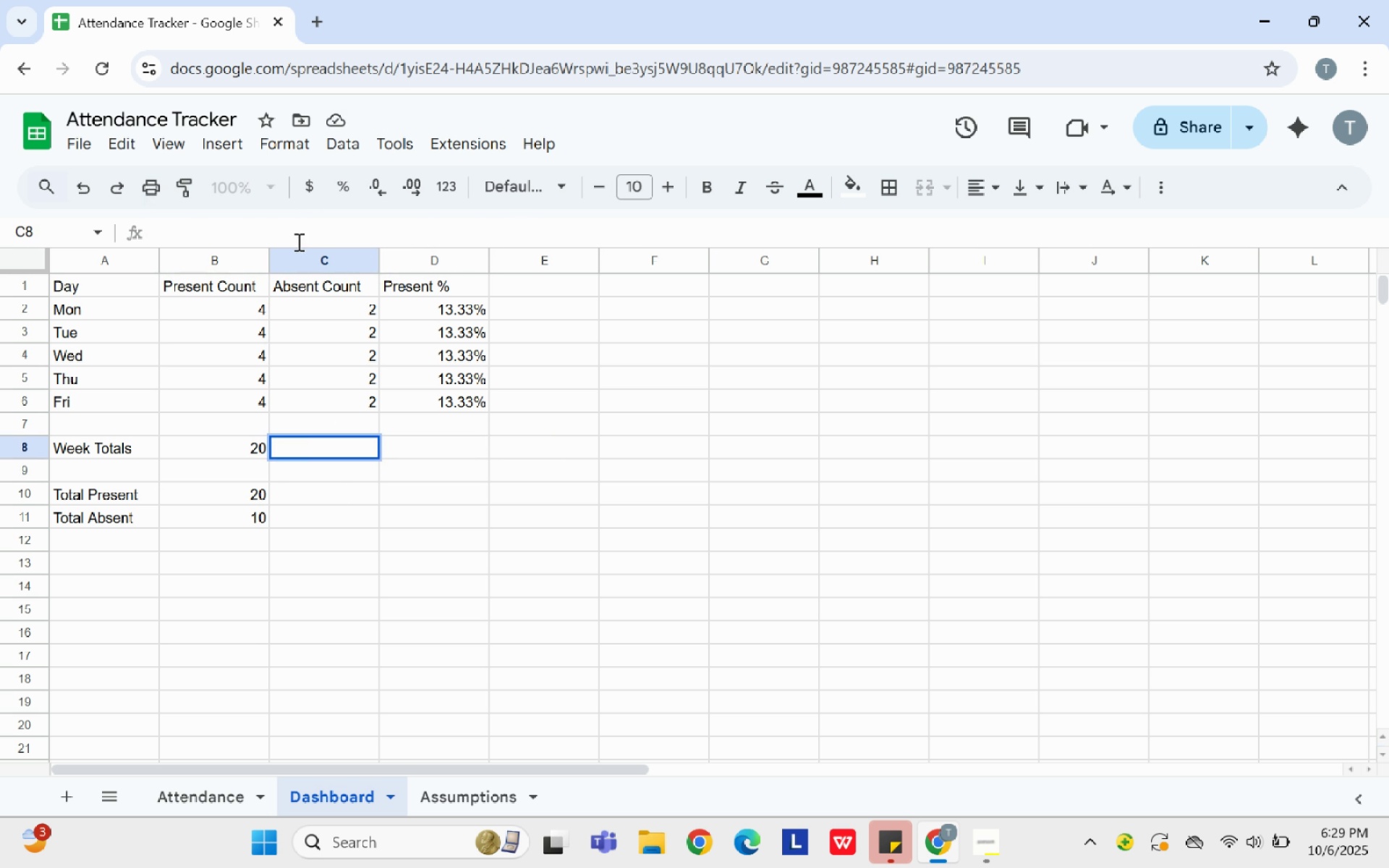 
key(Control+V)
 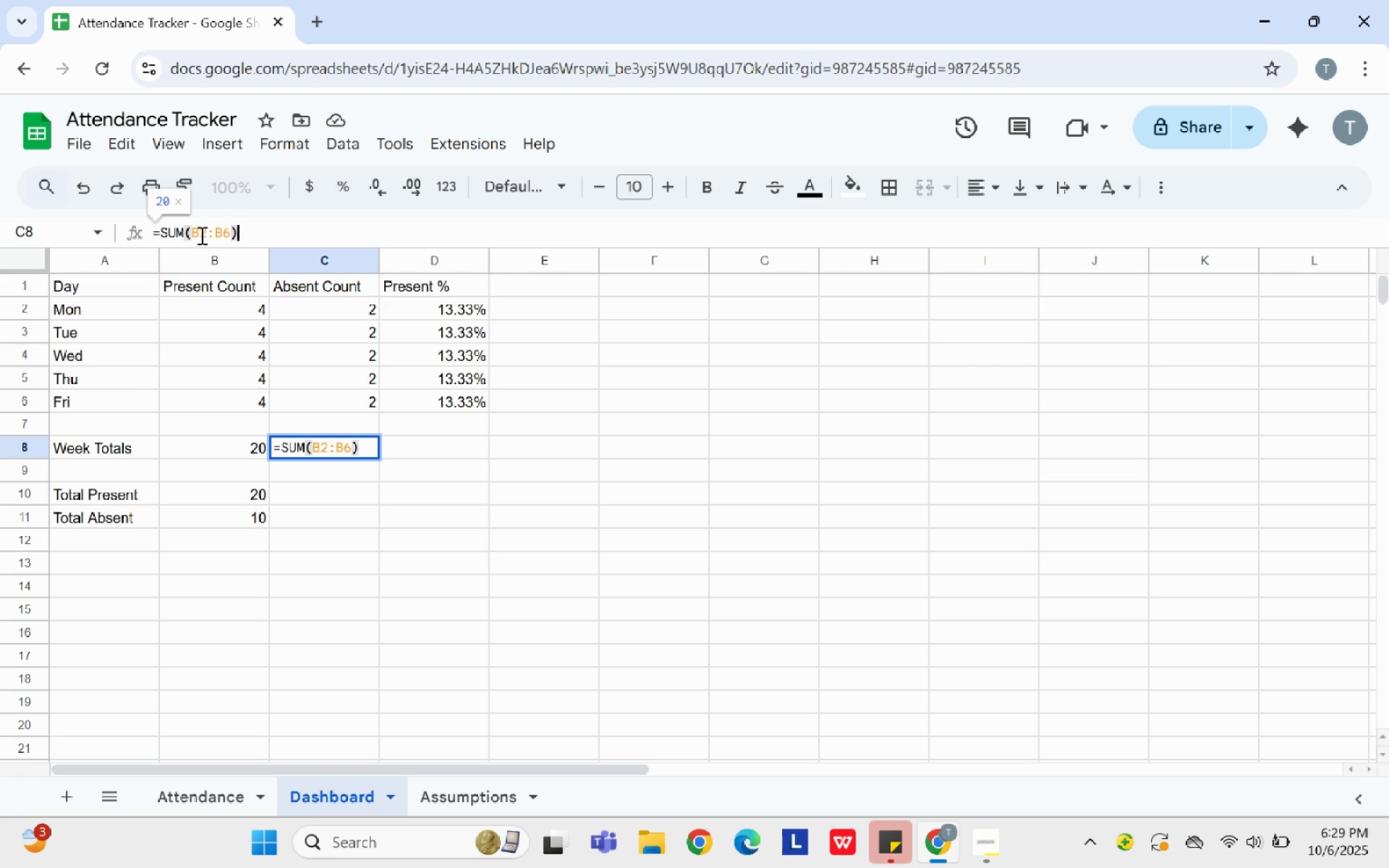 
left_click([200, 235])
 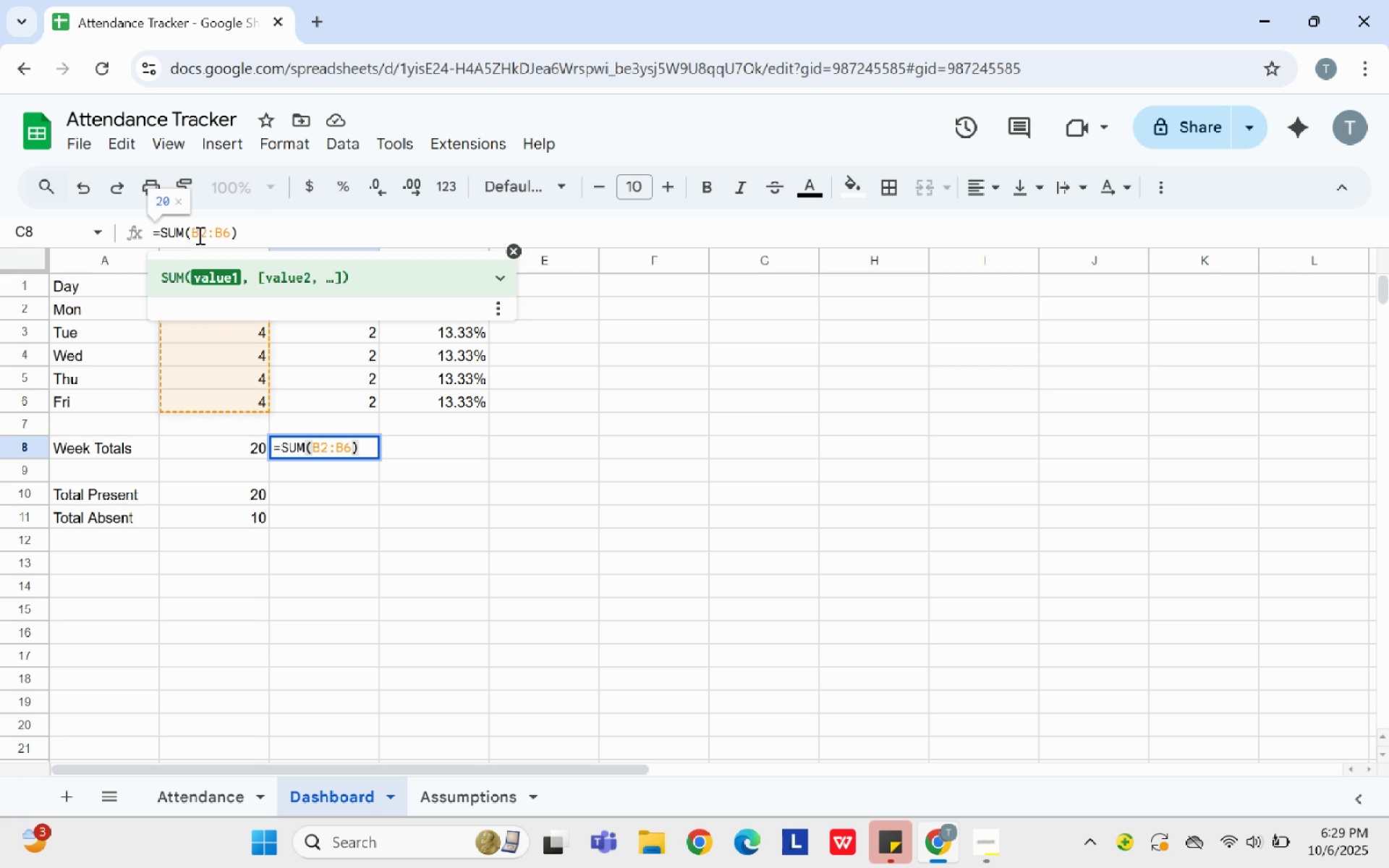 
key(Backspace)
 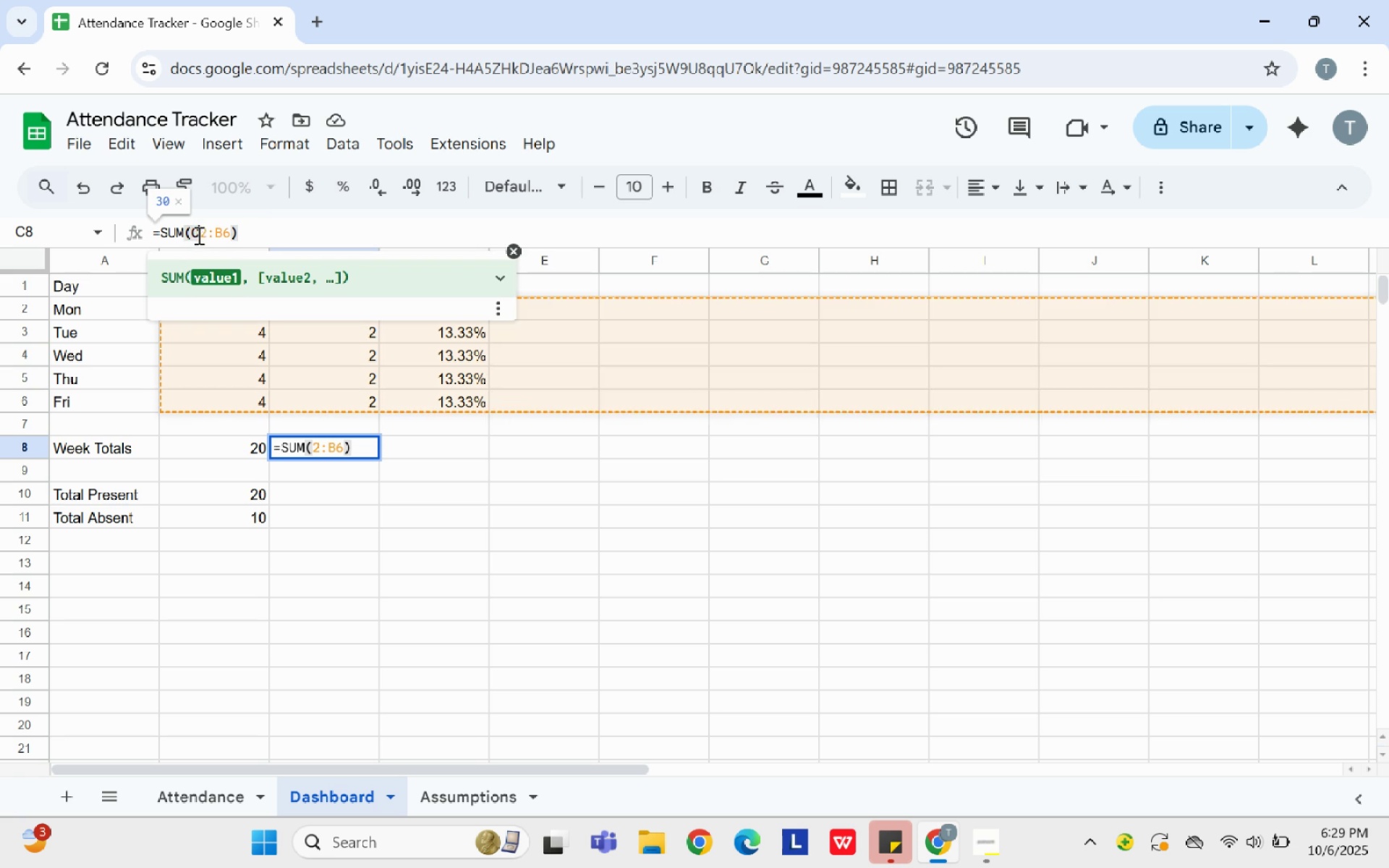 
key(C)
 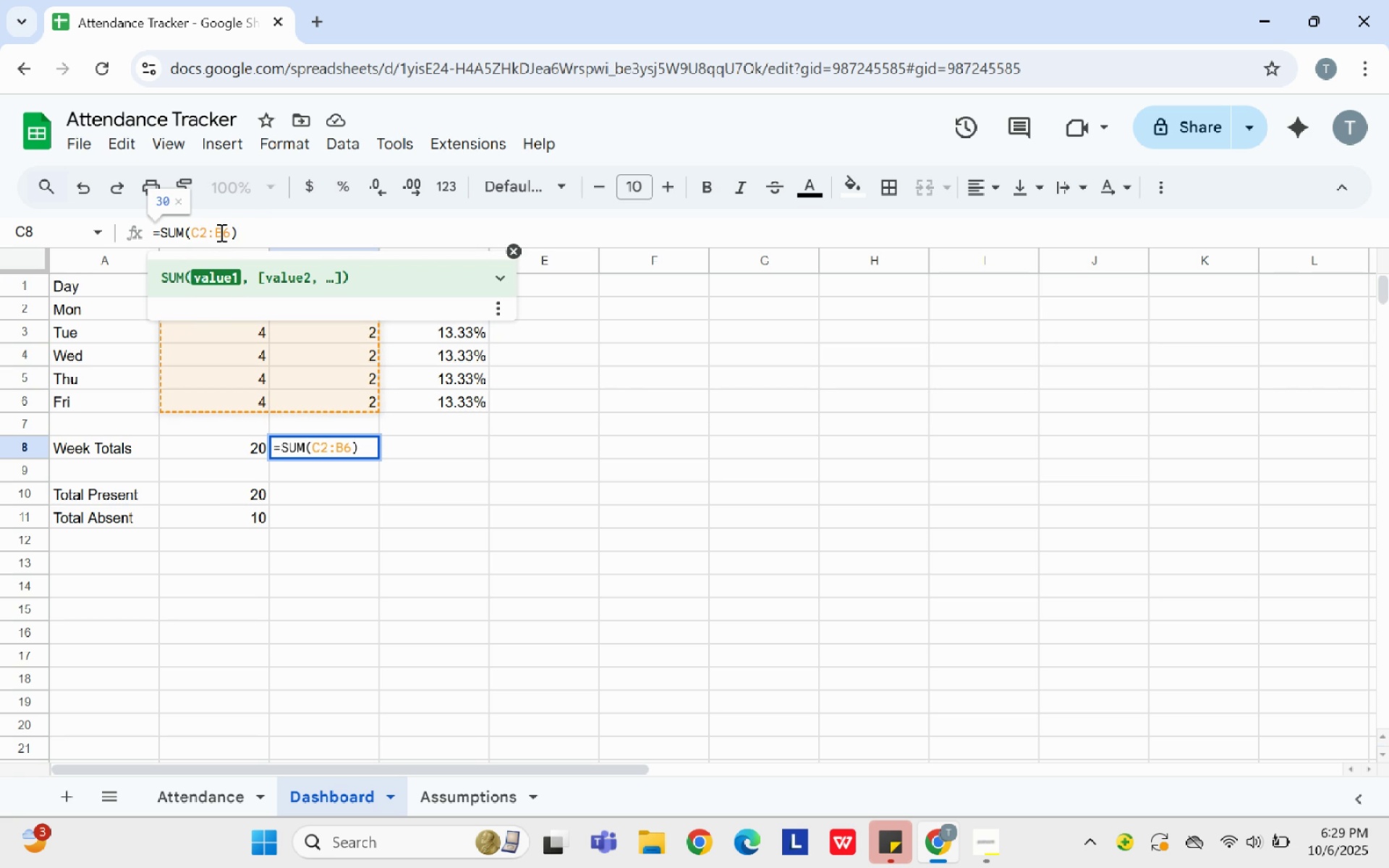 
left_click([220, 232])
 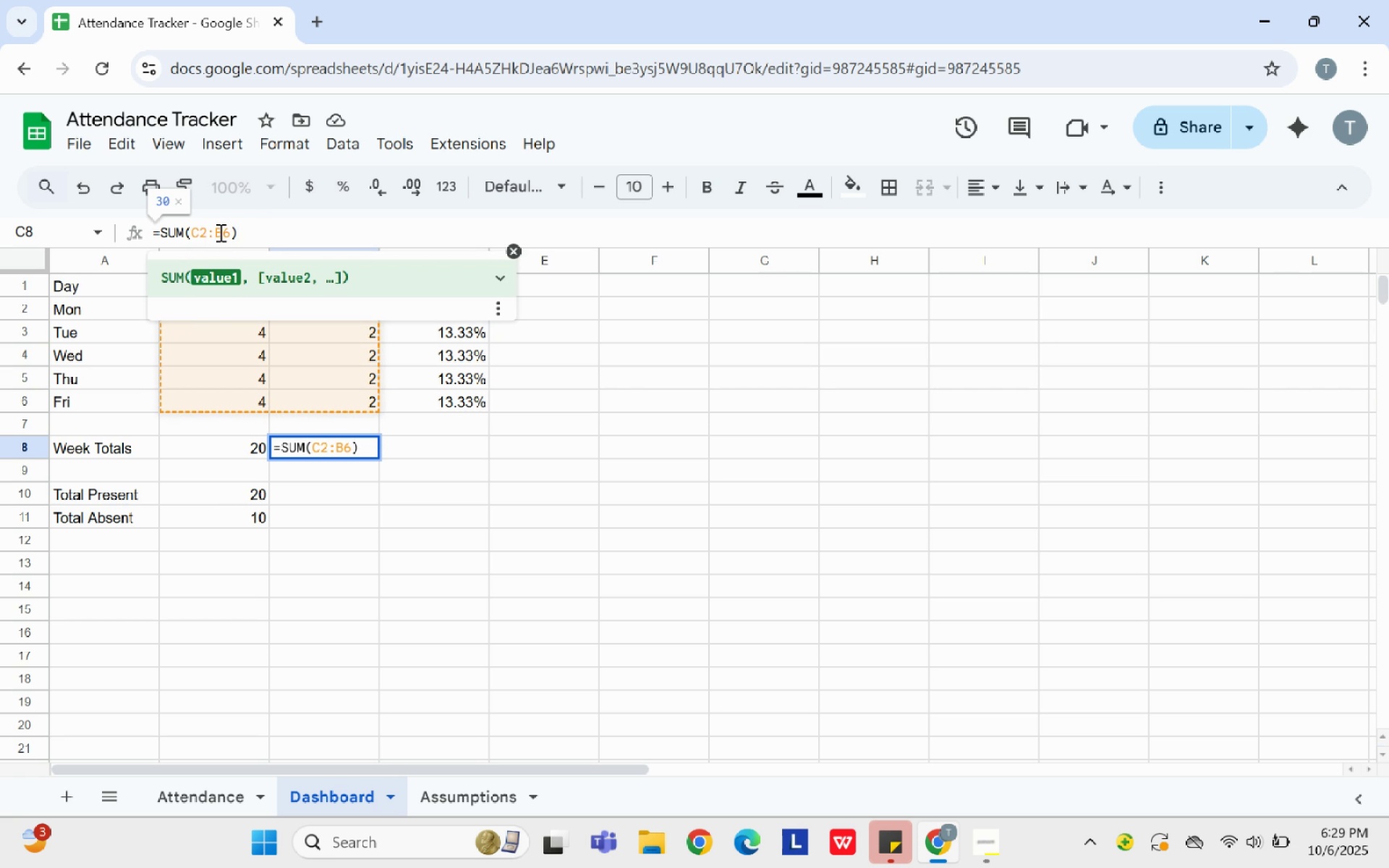 
key(Backspace)
 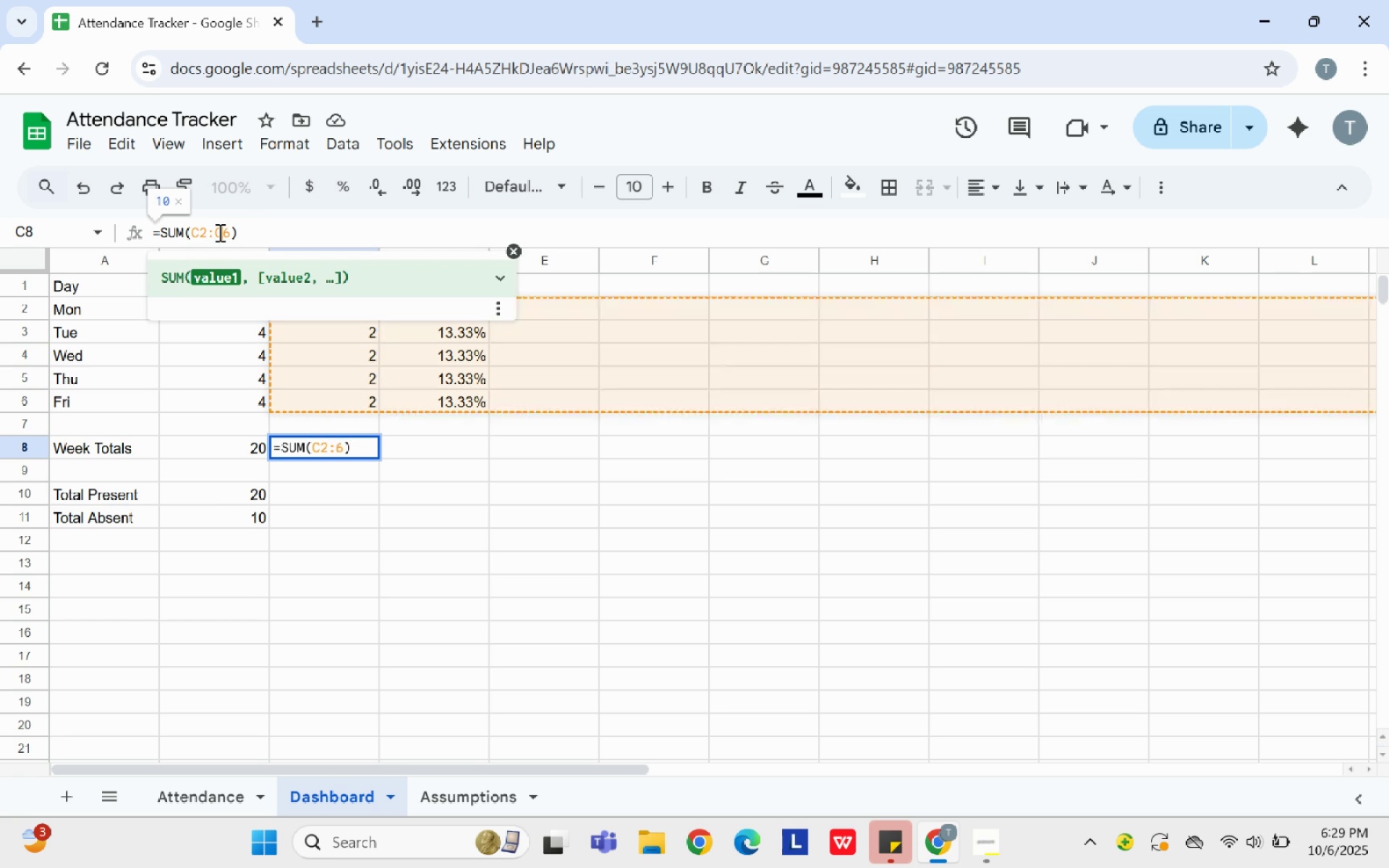 
key(C)
 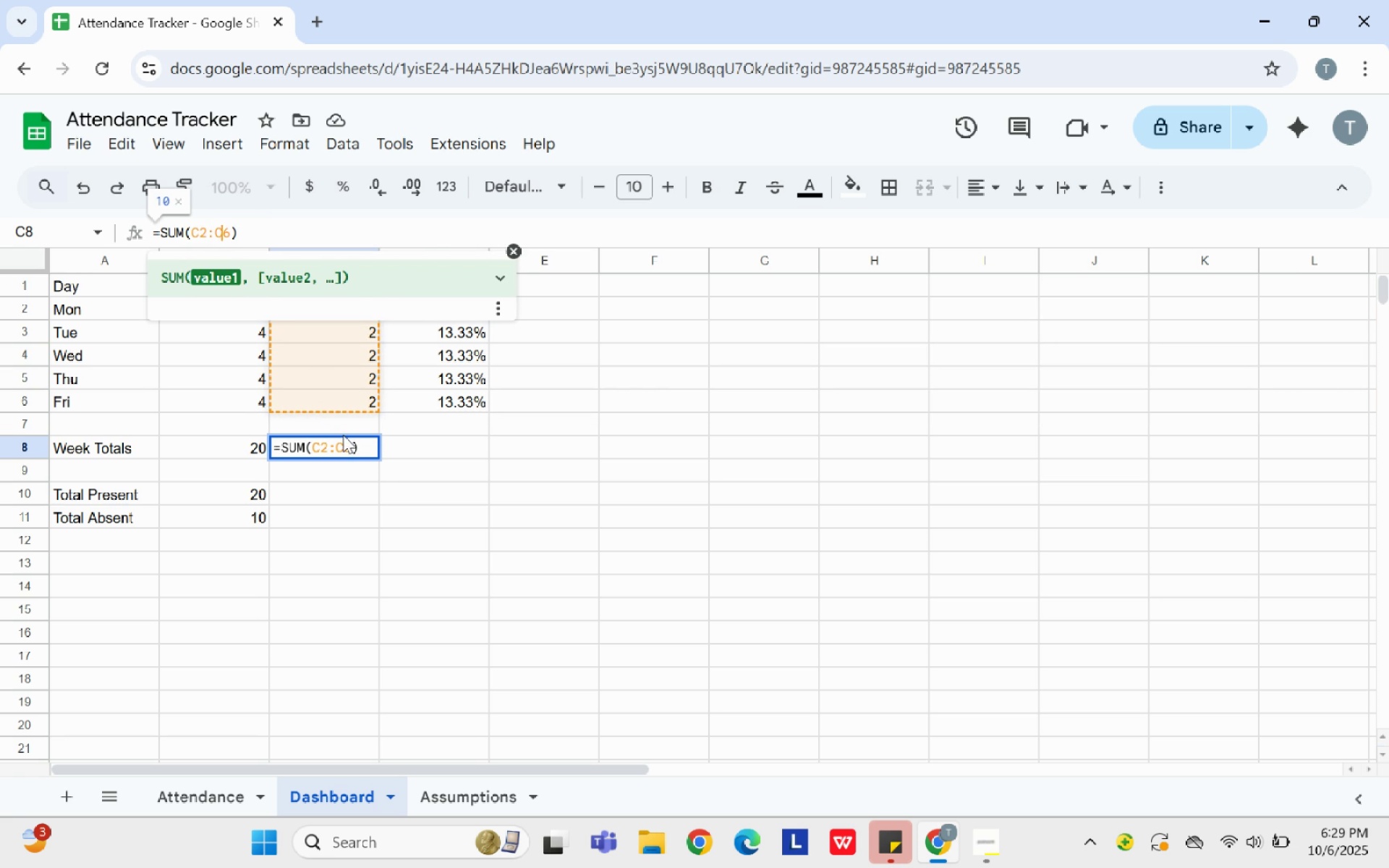 
key(Enter)
 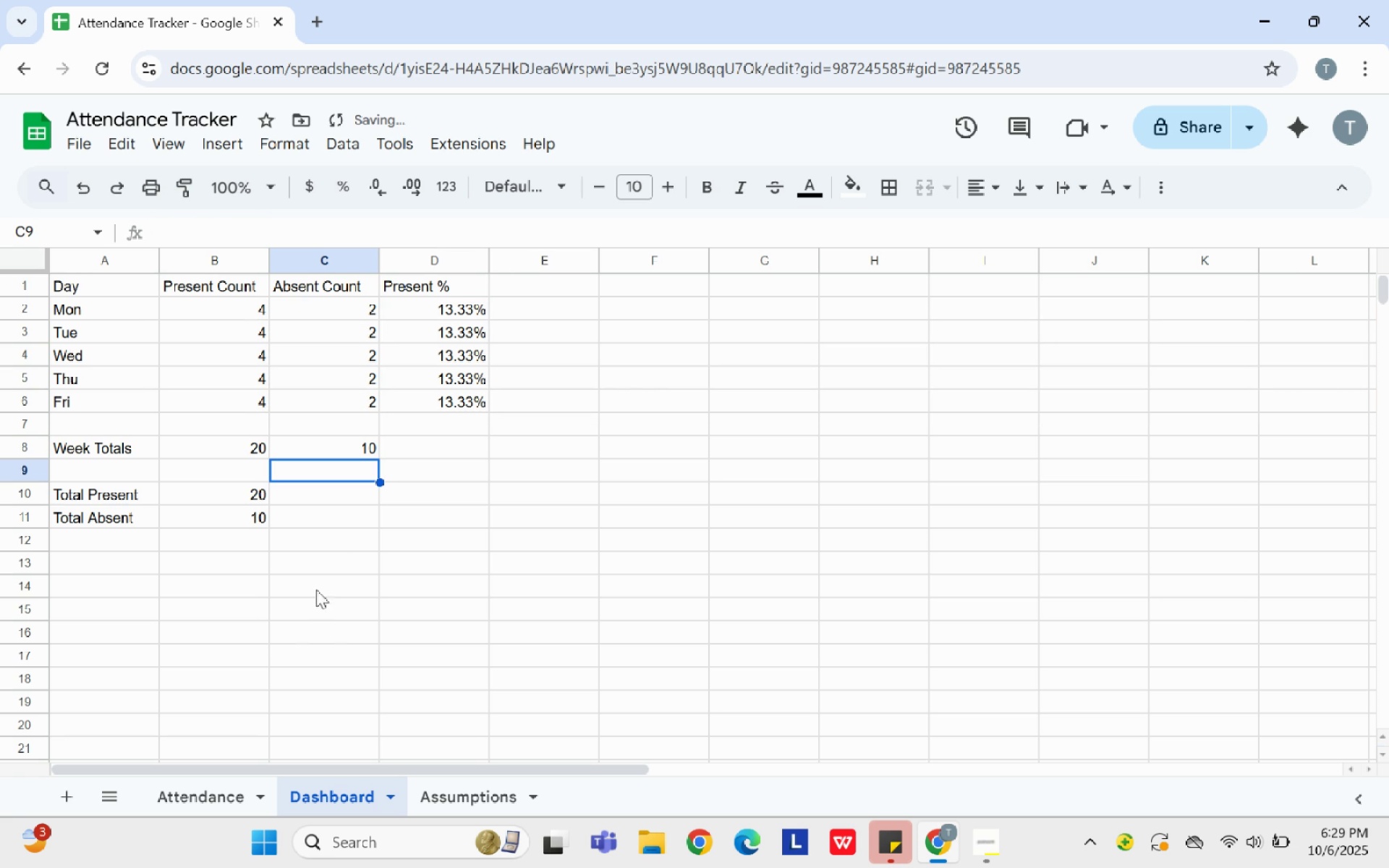 
left_click([328, 545])
 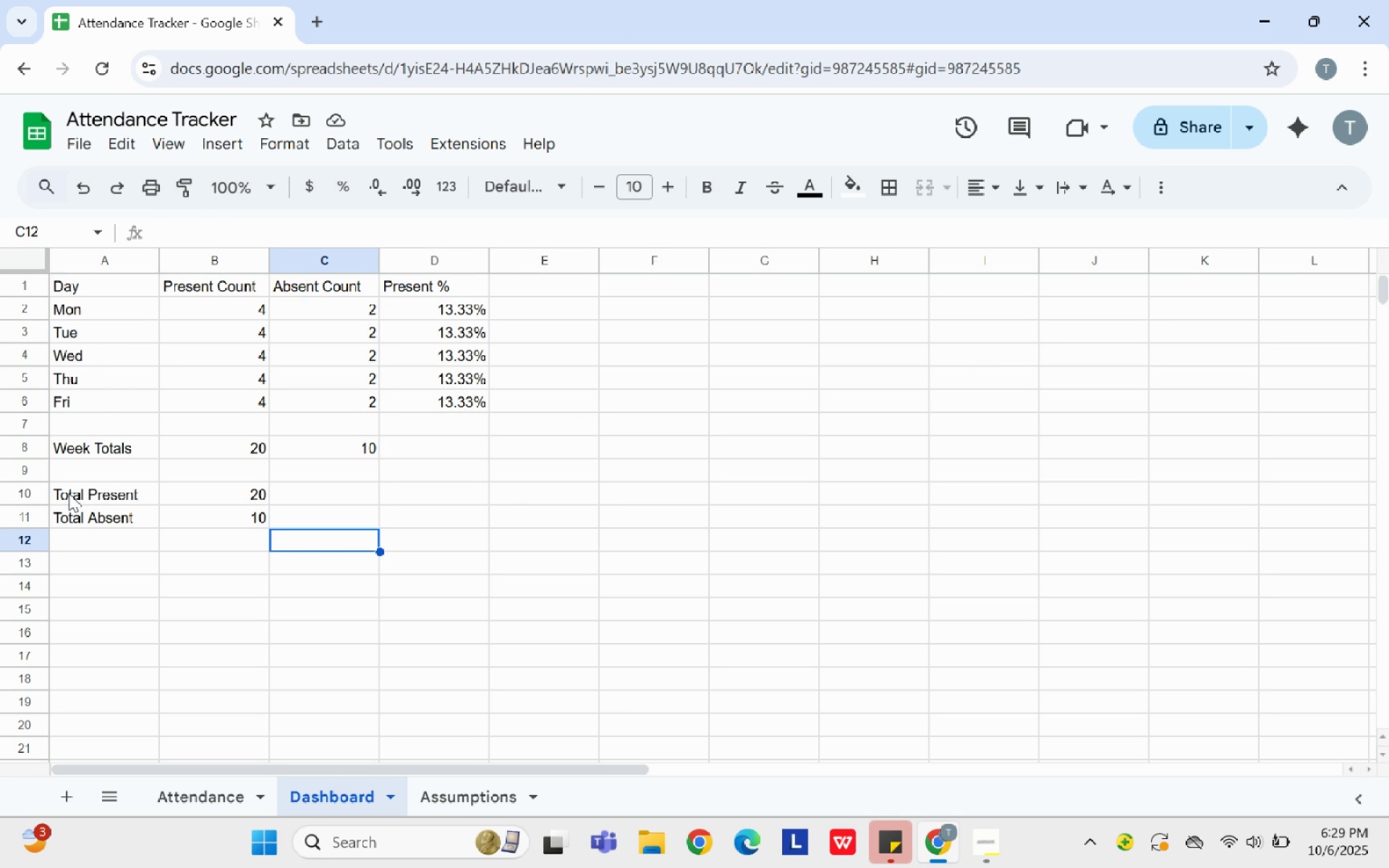 
wait(18.3)
 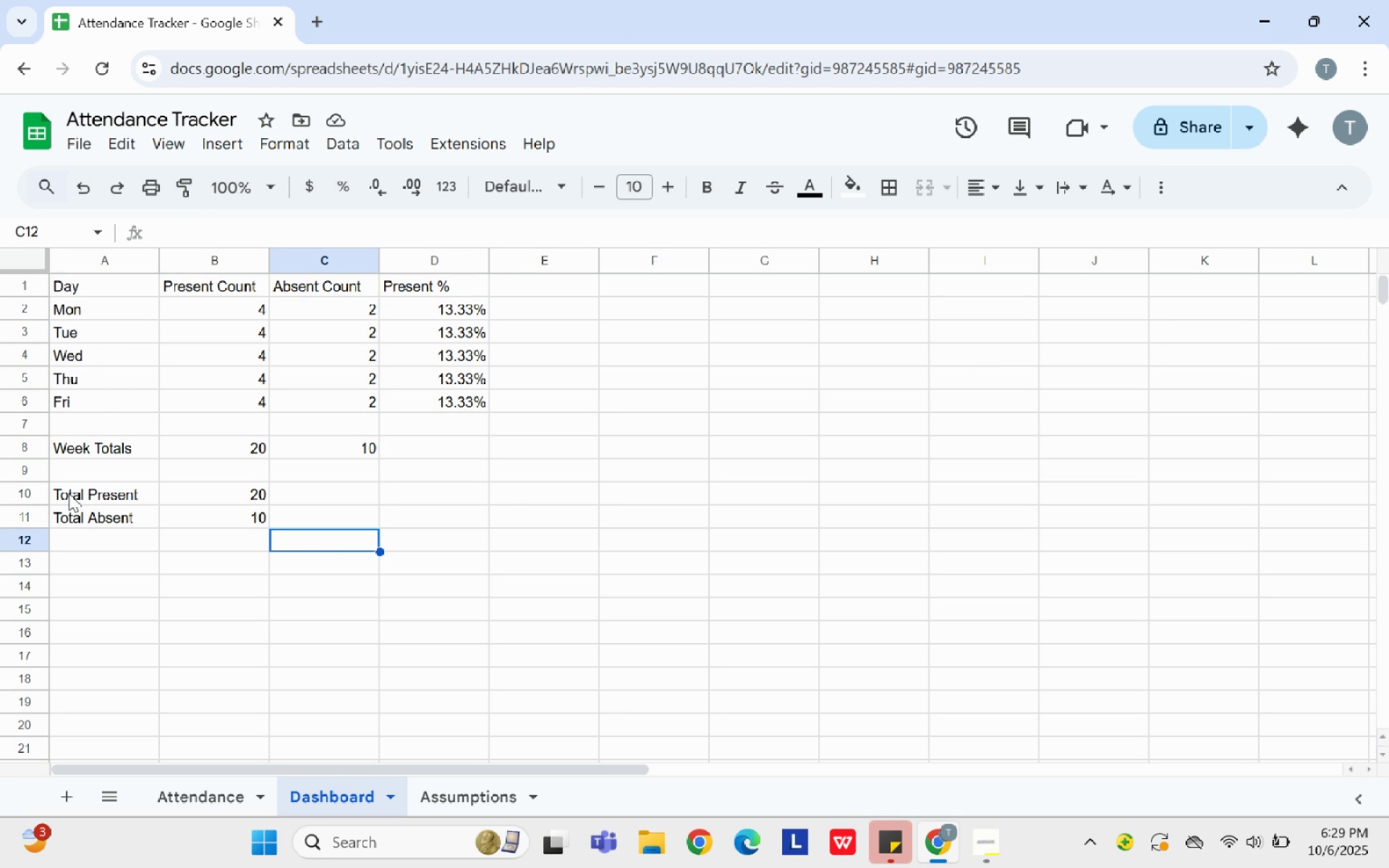 
left_click_drag(start_coordinate=[95, 494], to_coordinate=[257, 521])
 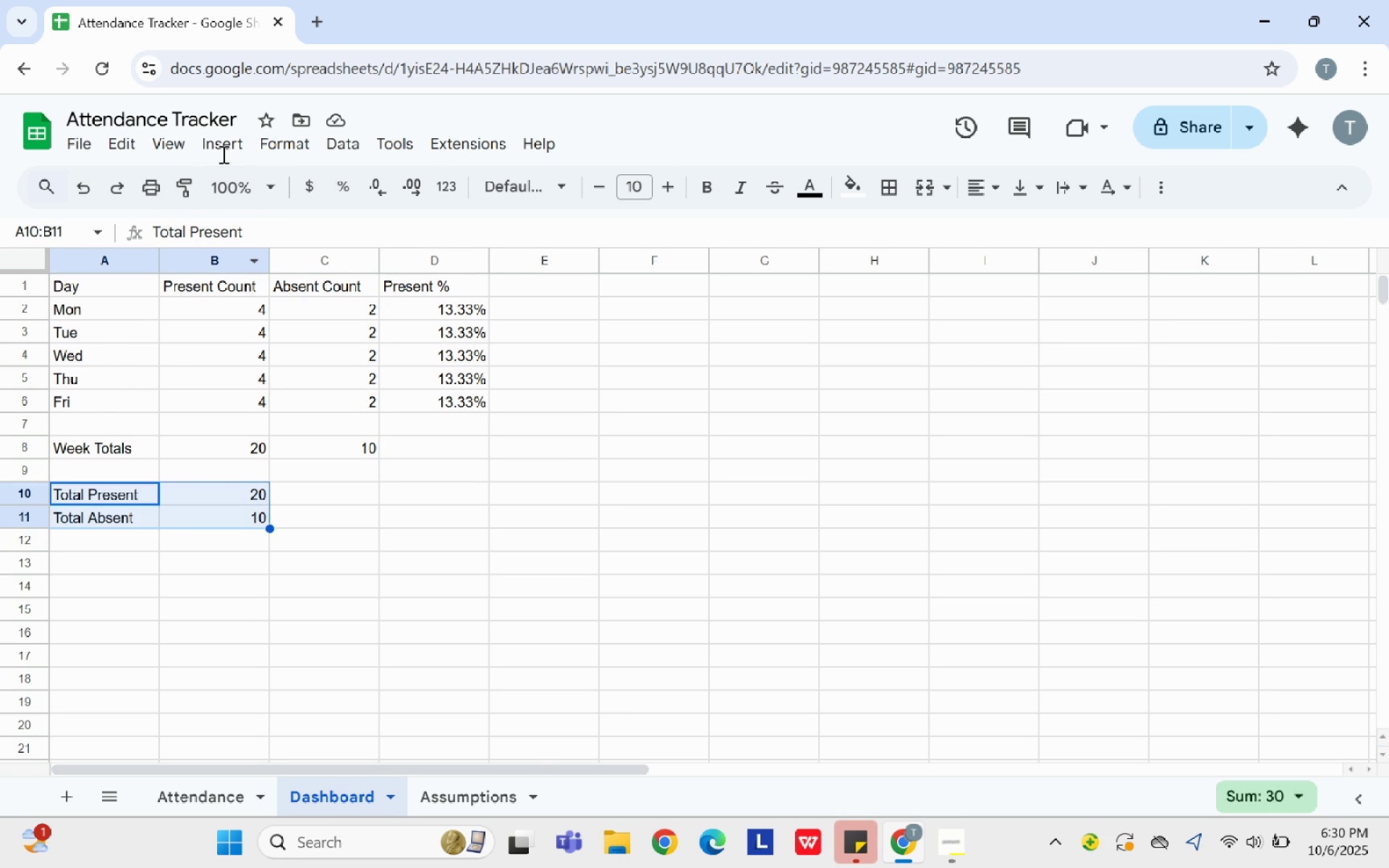 
left_click([222, 153])
 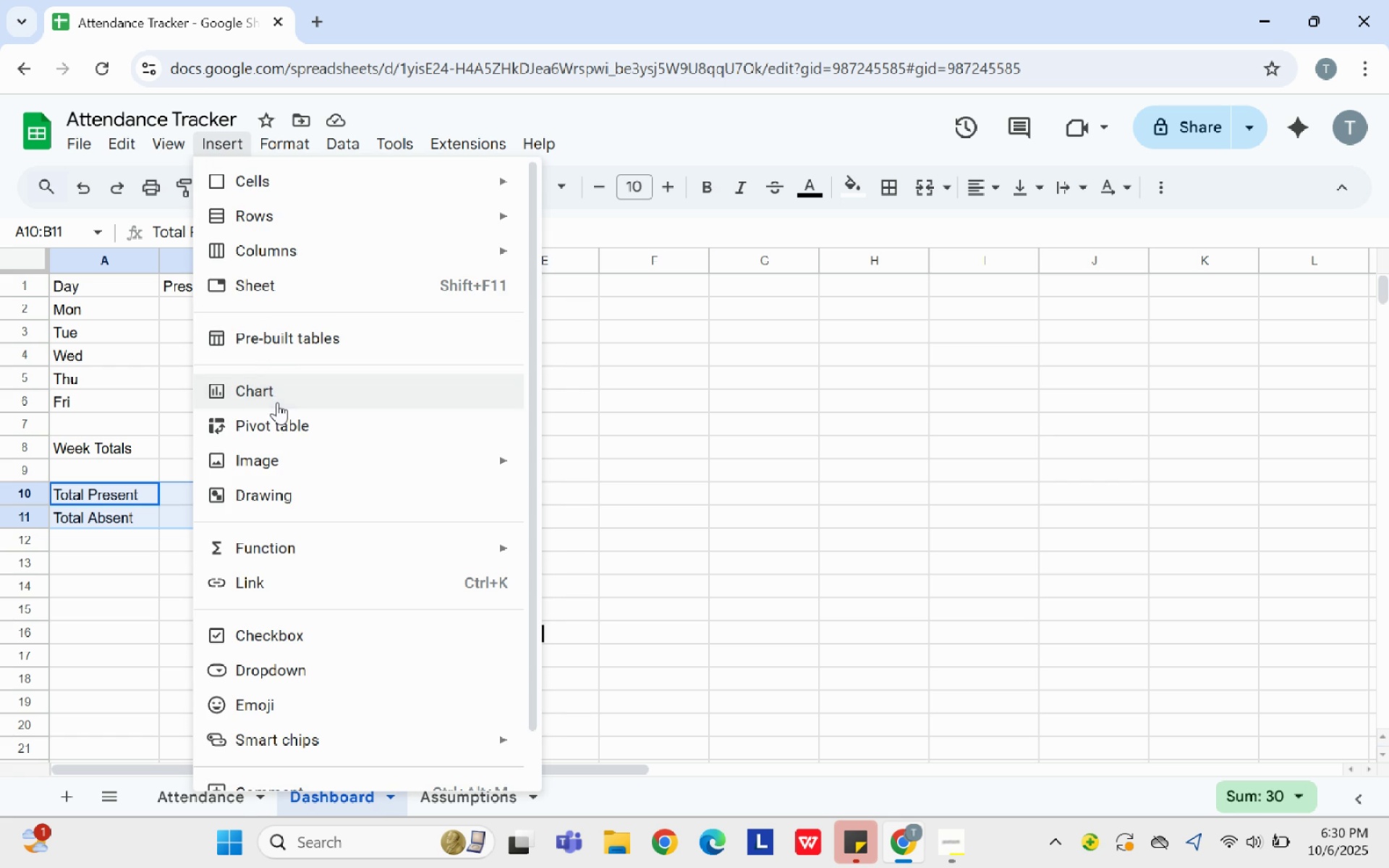 
left_click([277, 402])
 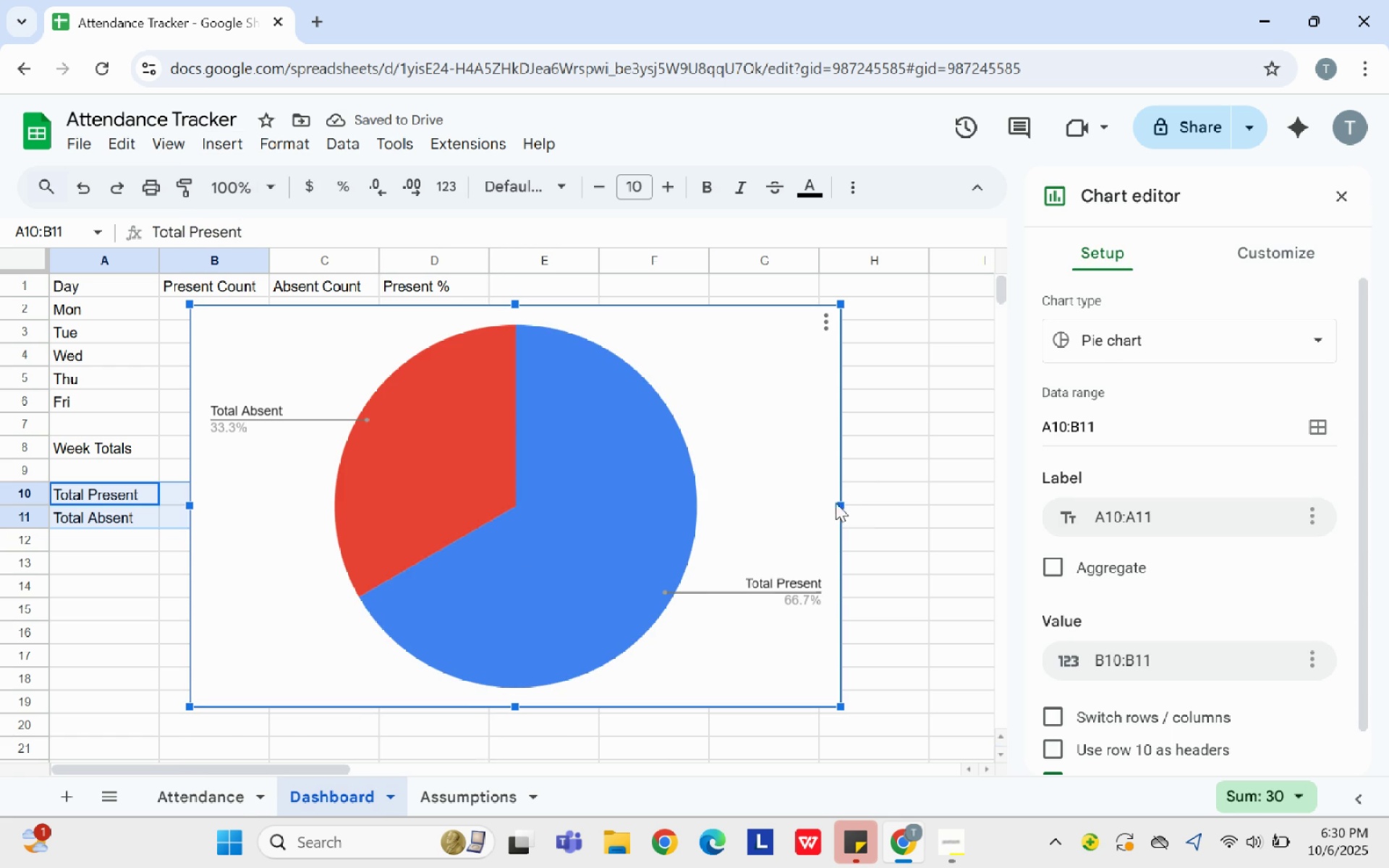 
wait(5.65)
 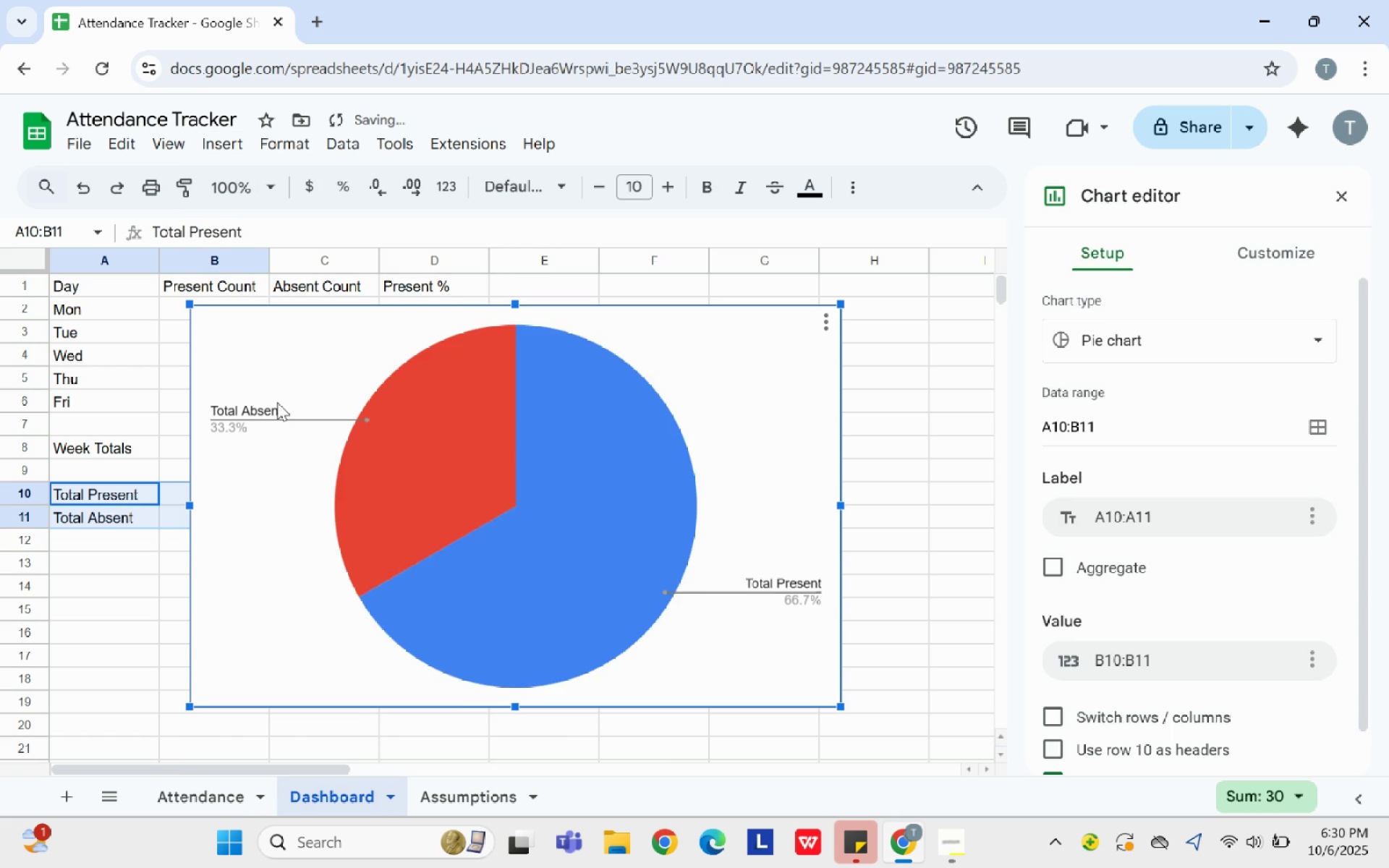 
left_click([1341, 186])
 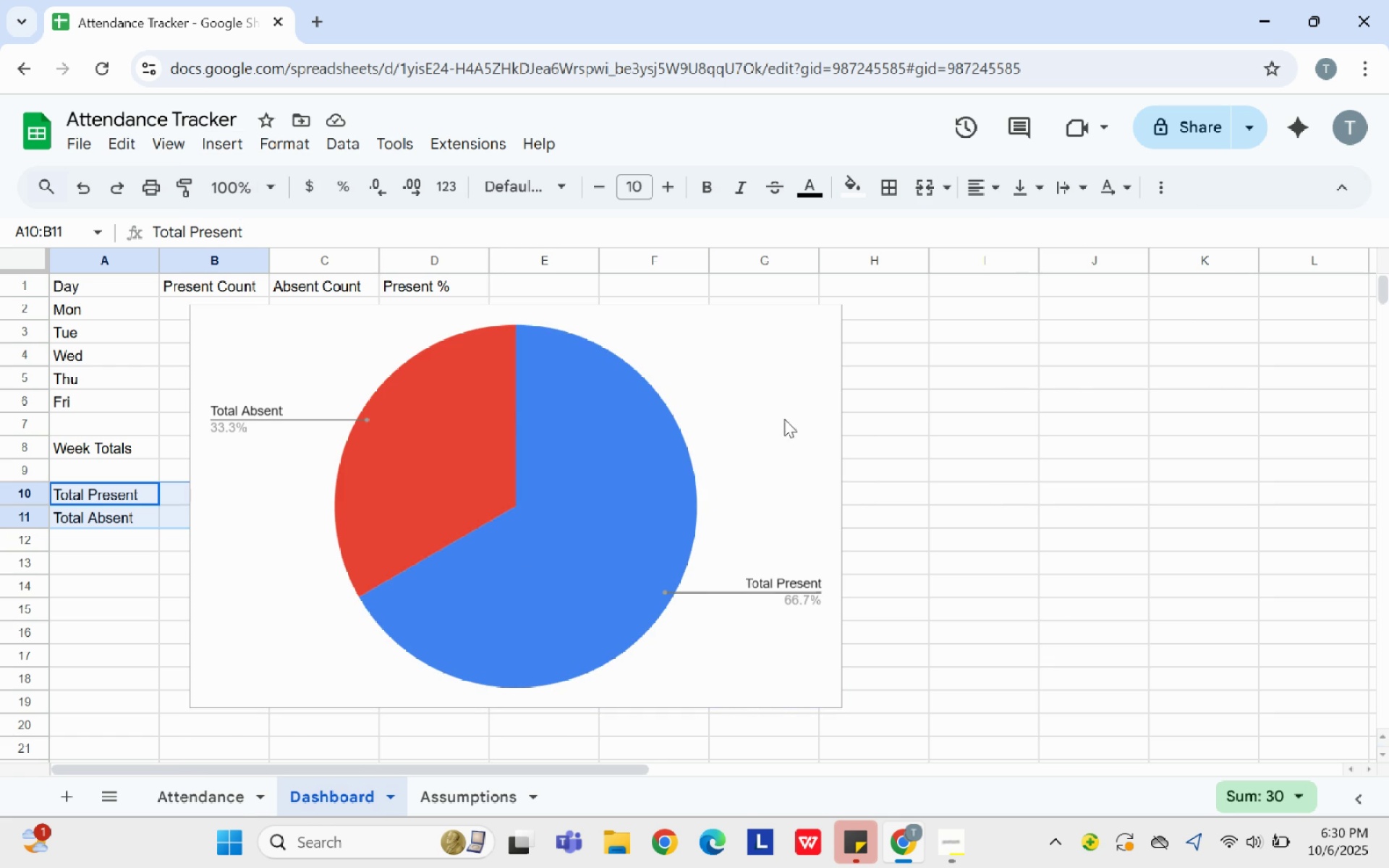 
left_click_drag(start_coordinate=[739, 399], to_coordinate=[907, 393])
 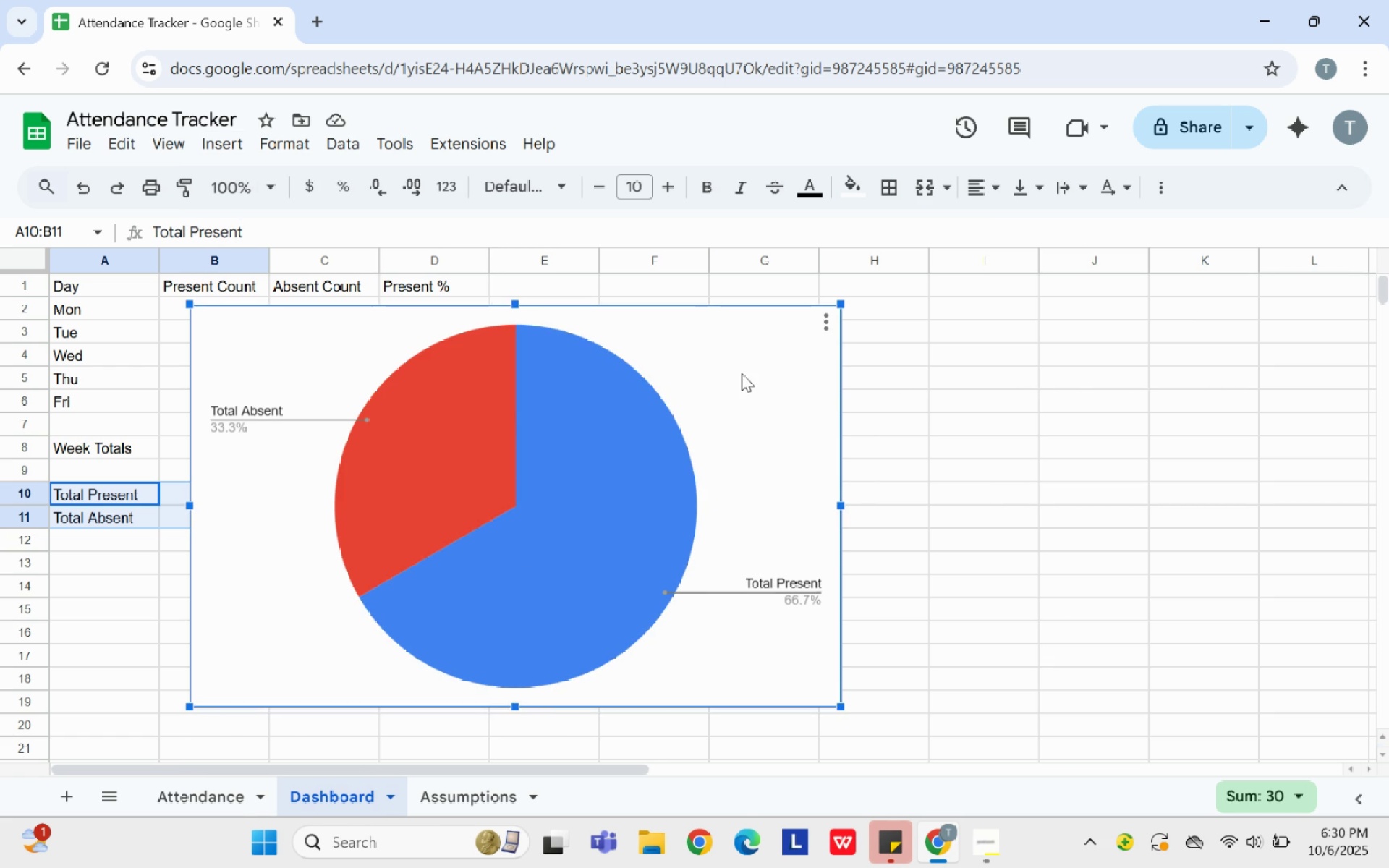 
left_click([742, 373])
 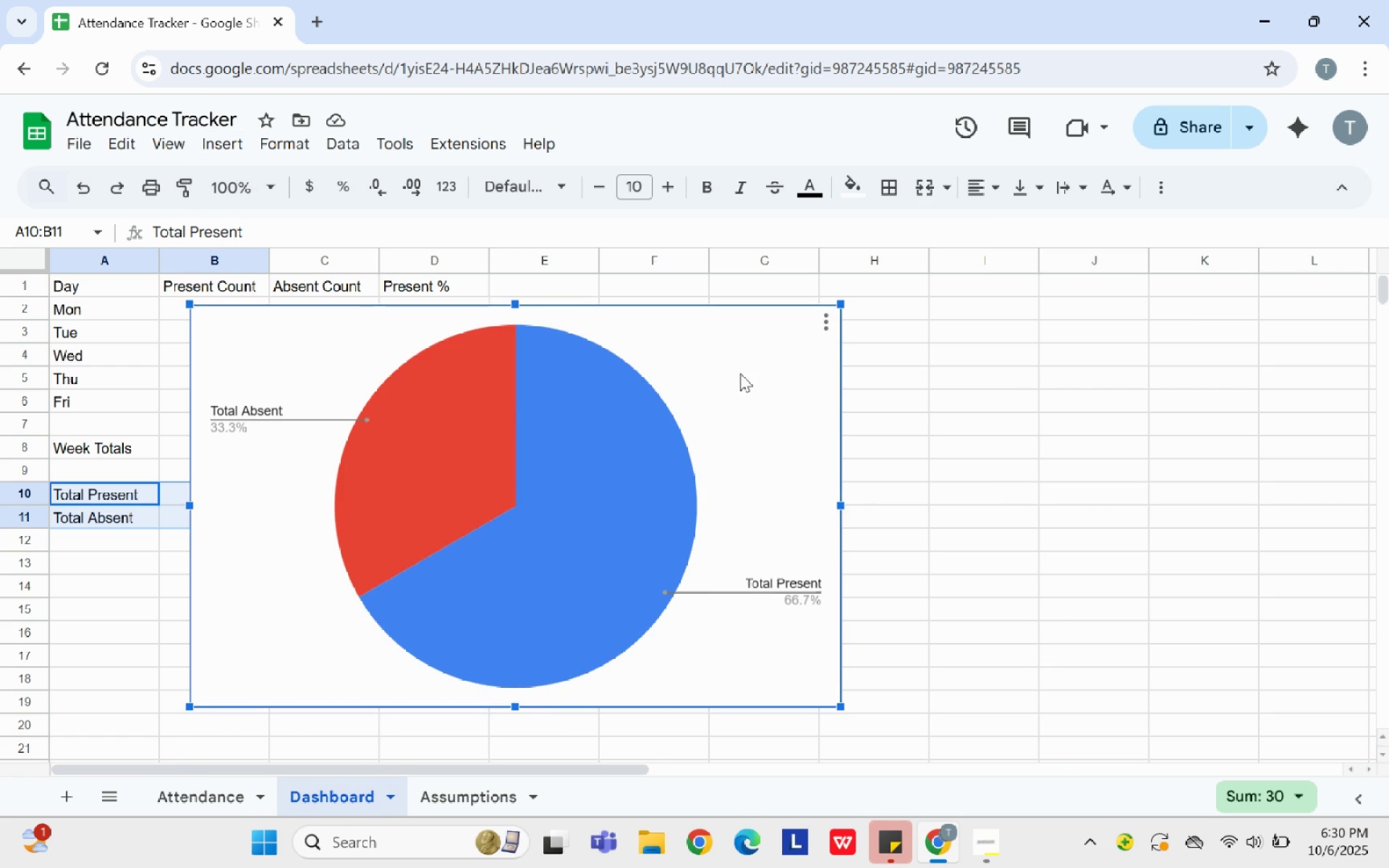 
left_click_drag(start_coordinate=[739, 373], to_coordinate=[1201, 293])
 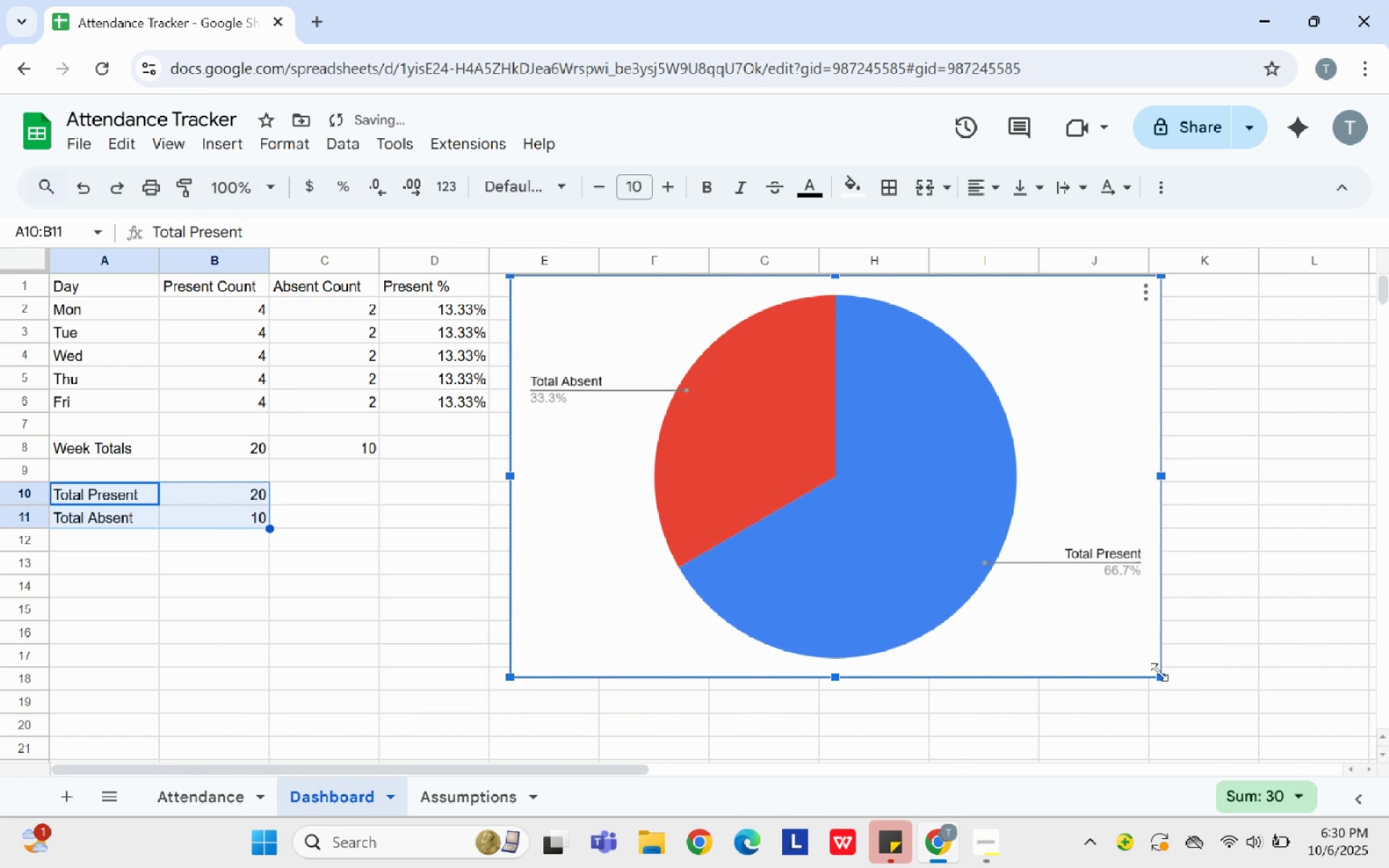 
left_click_drag(start_coordinate=[1159, 672], to_coordinate=[869, 519])
 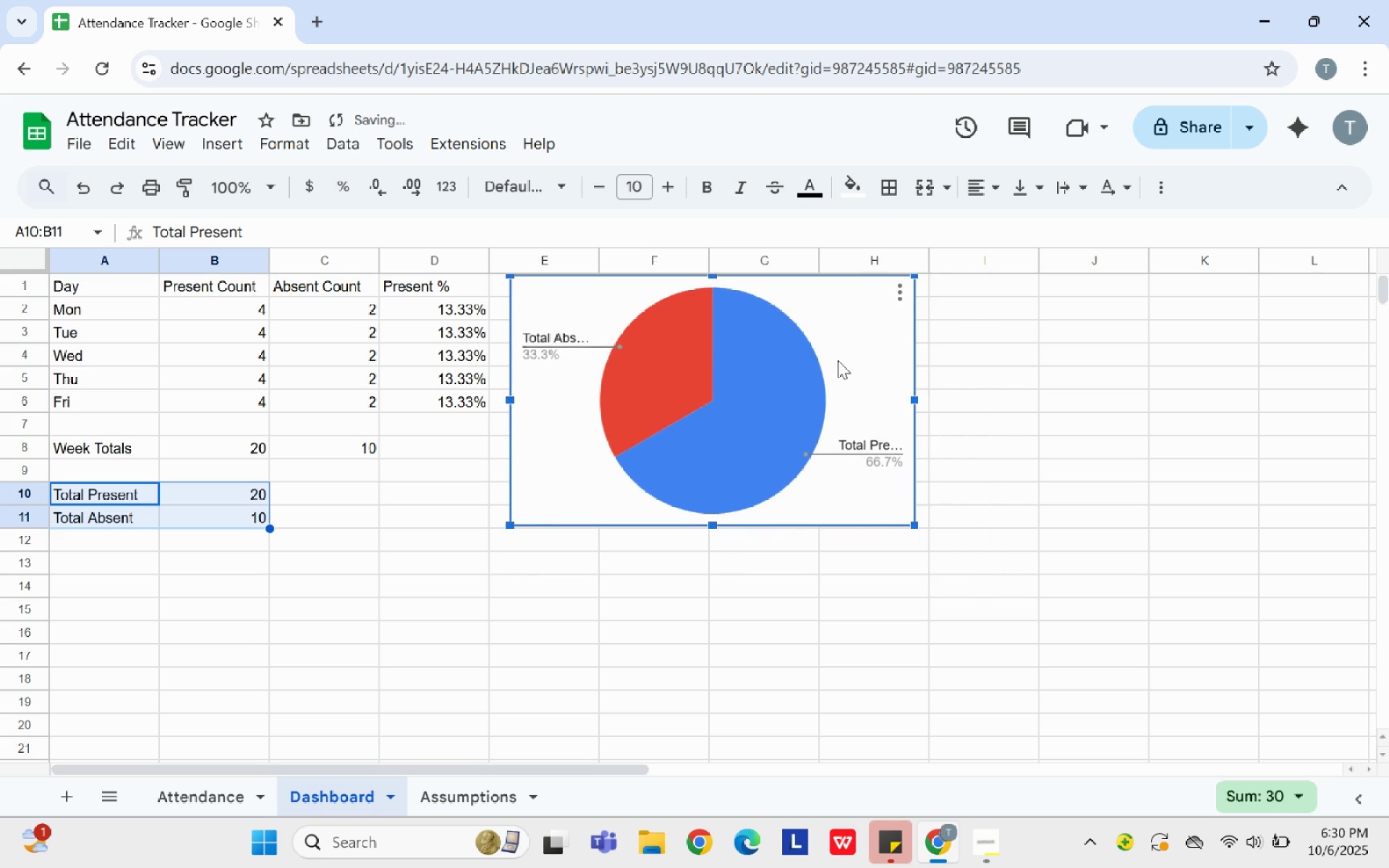 
left_click_drag(start_coordinate=[838, 360], to_coordinate=[911, 361])
 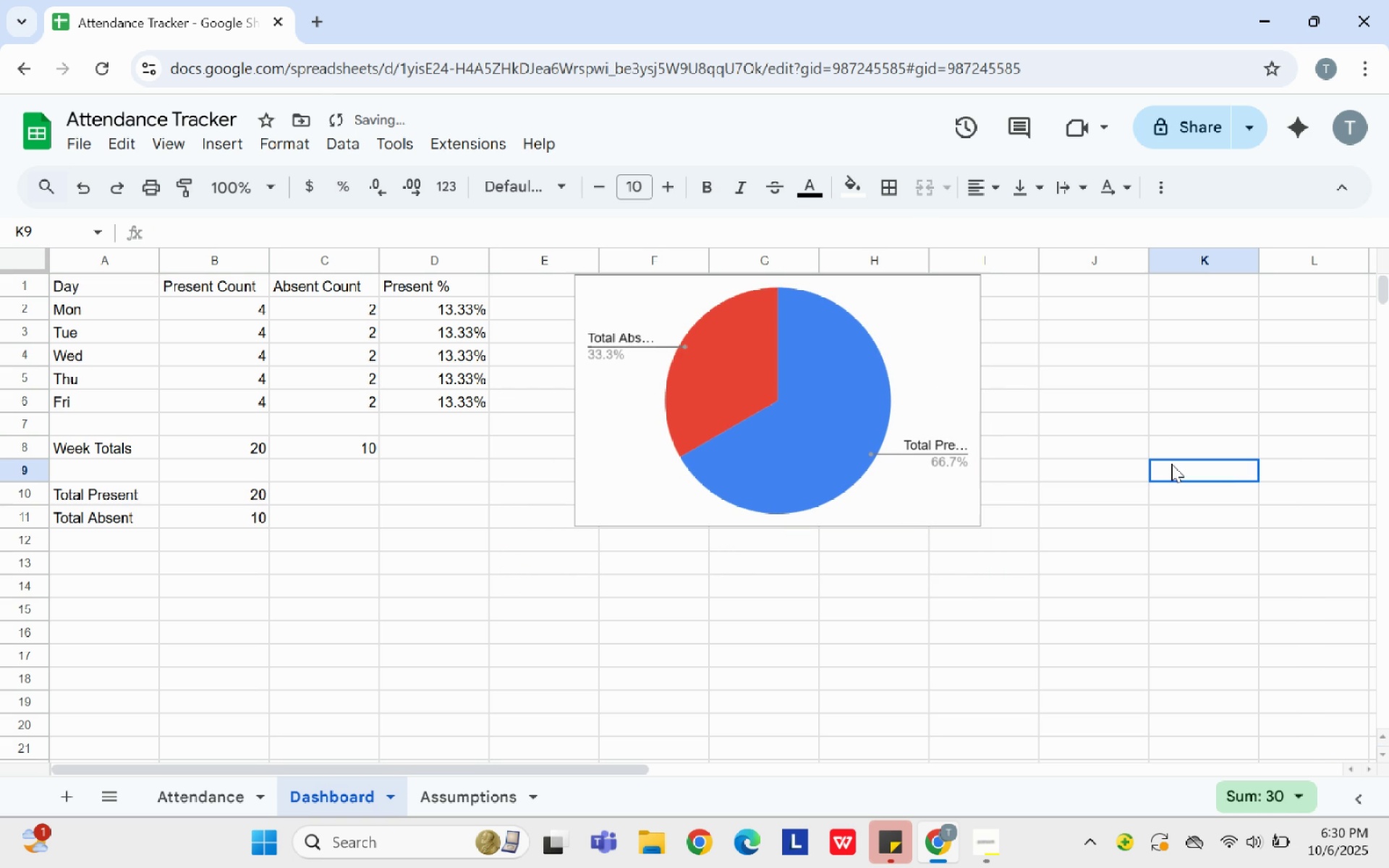 
left_click([1171, 464])
 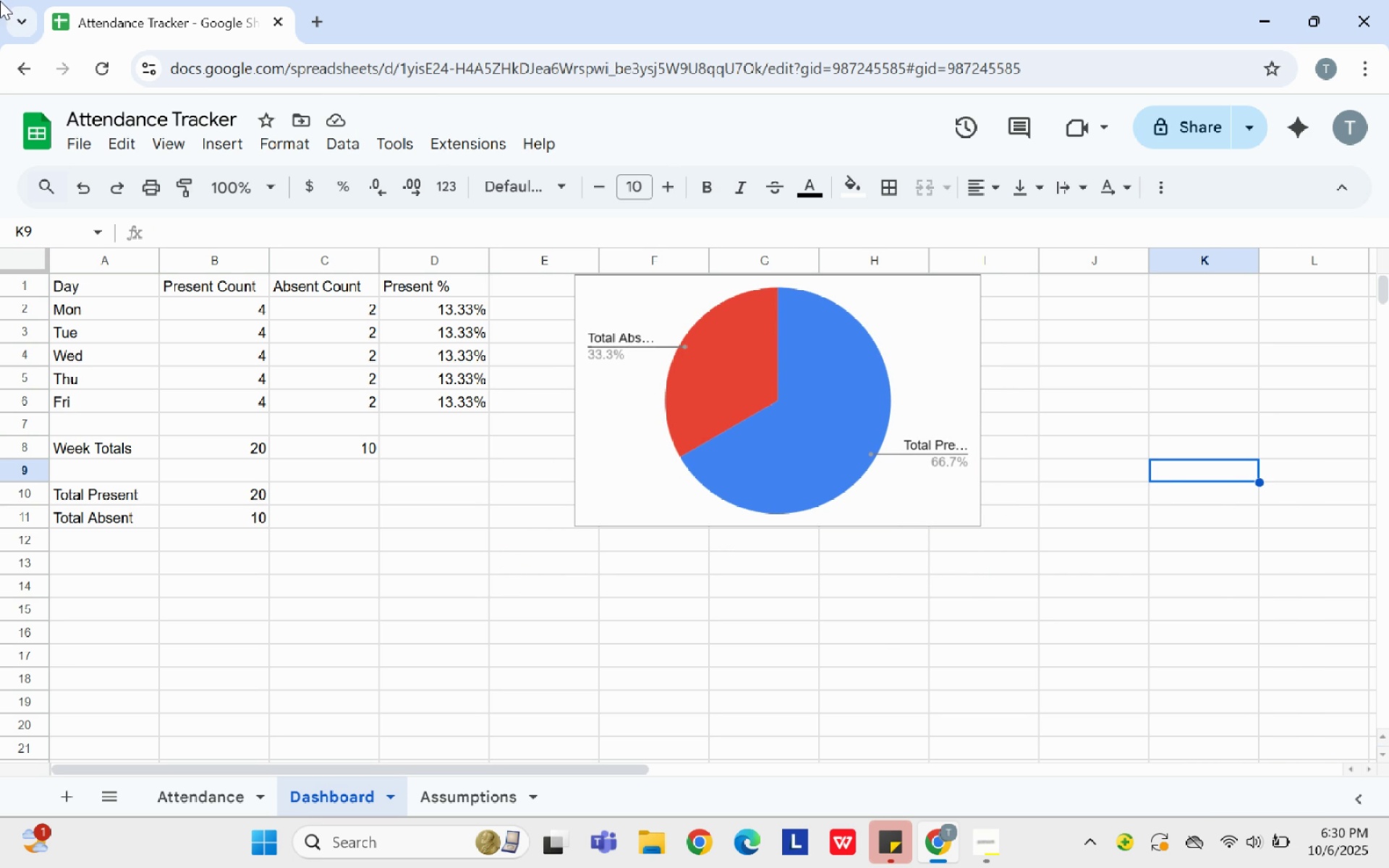 
wait(7.27)
 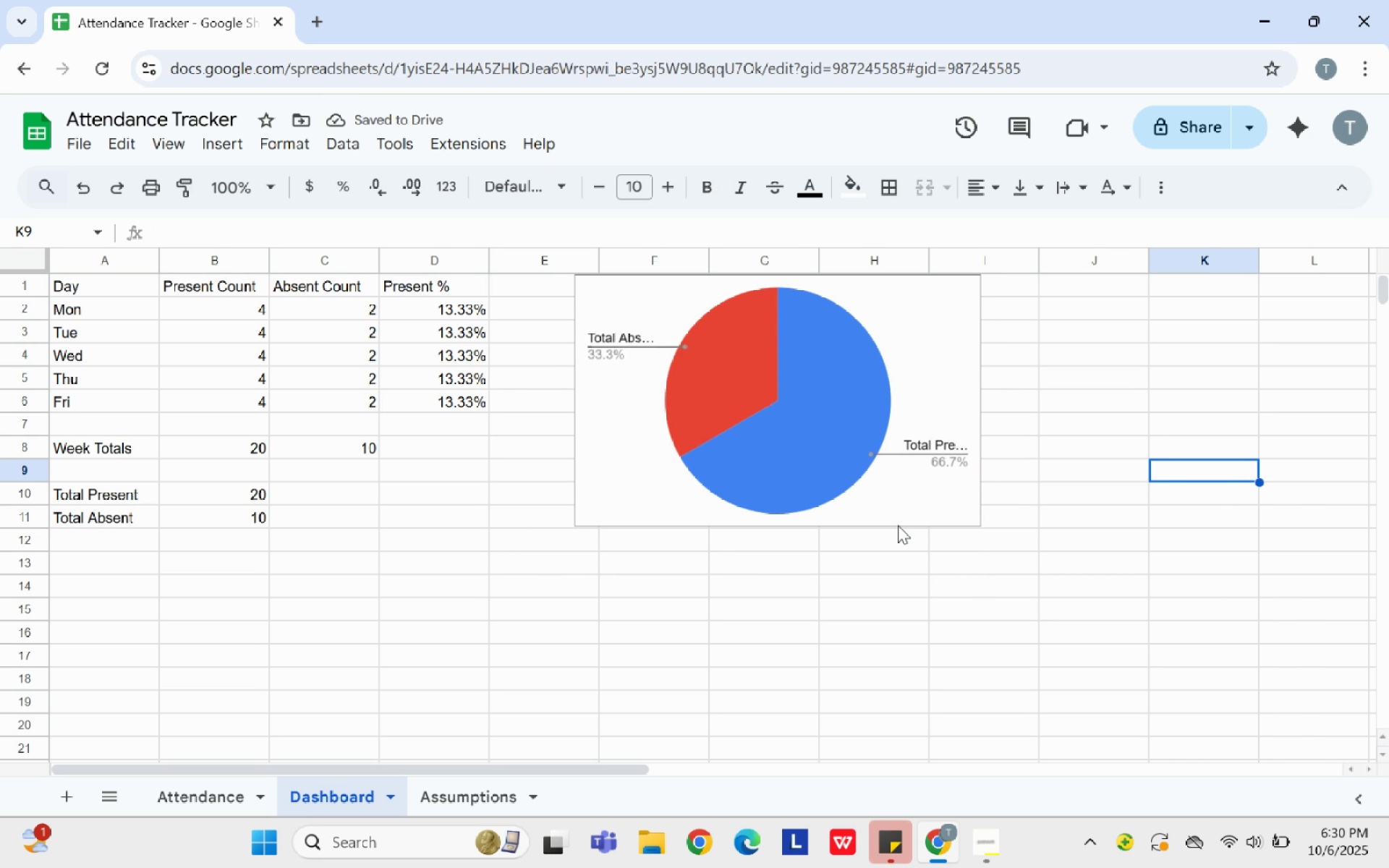 
left_click_drag(start_coordinate=[79, 286], to_coordinate=[444, 407])
 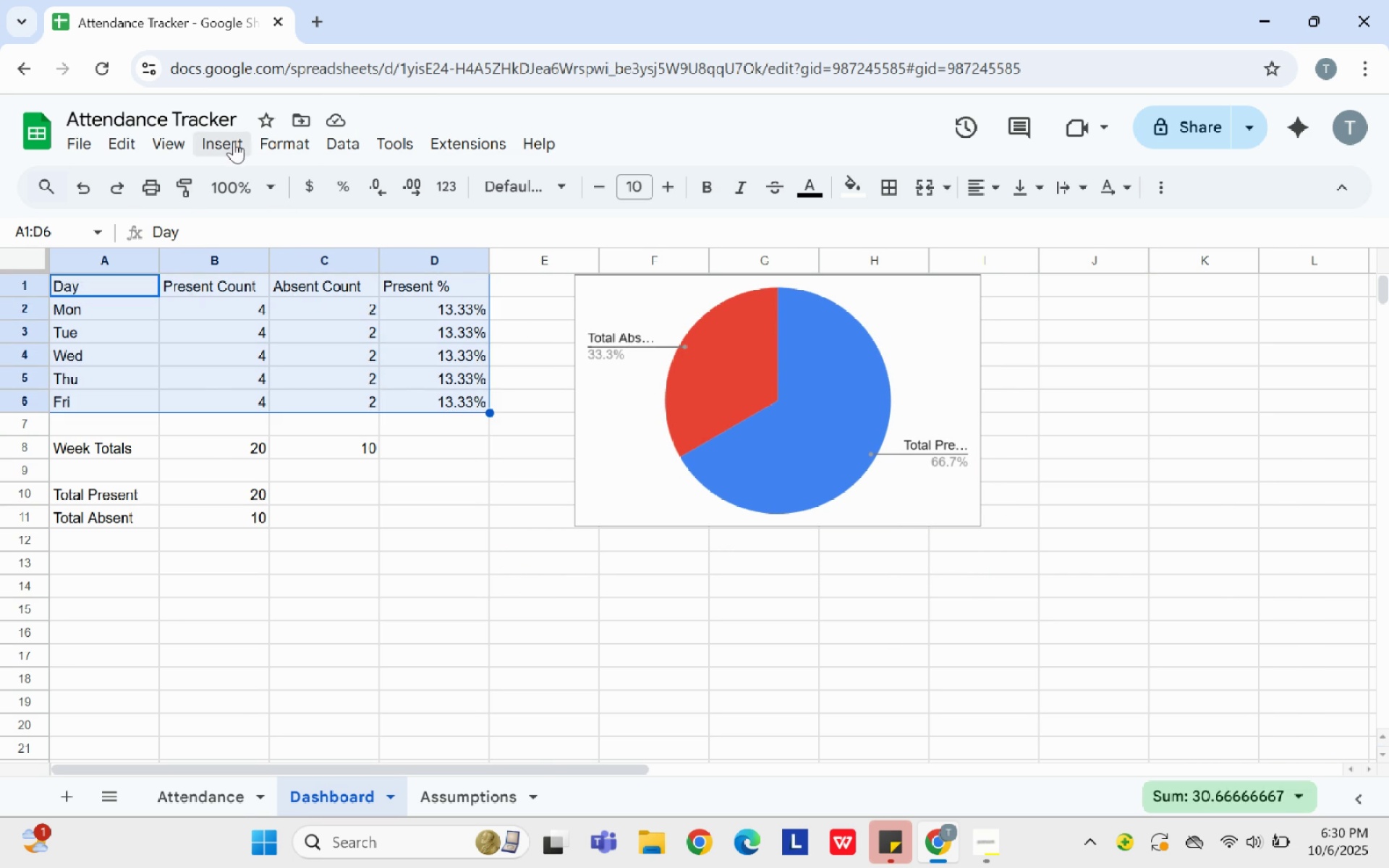 
left_click([234, 141])
 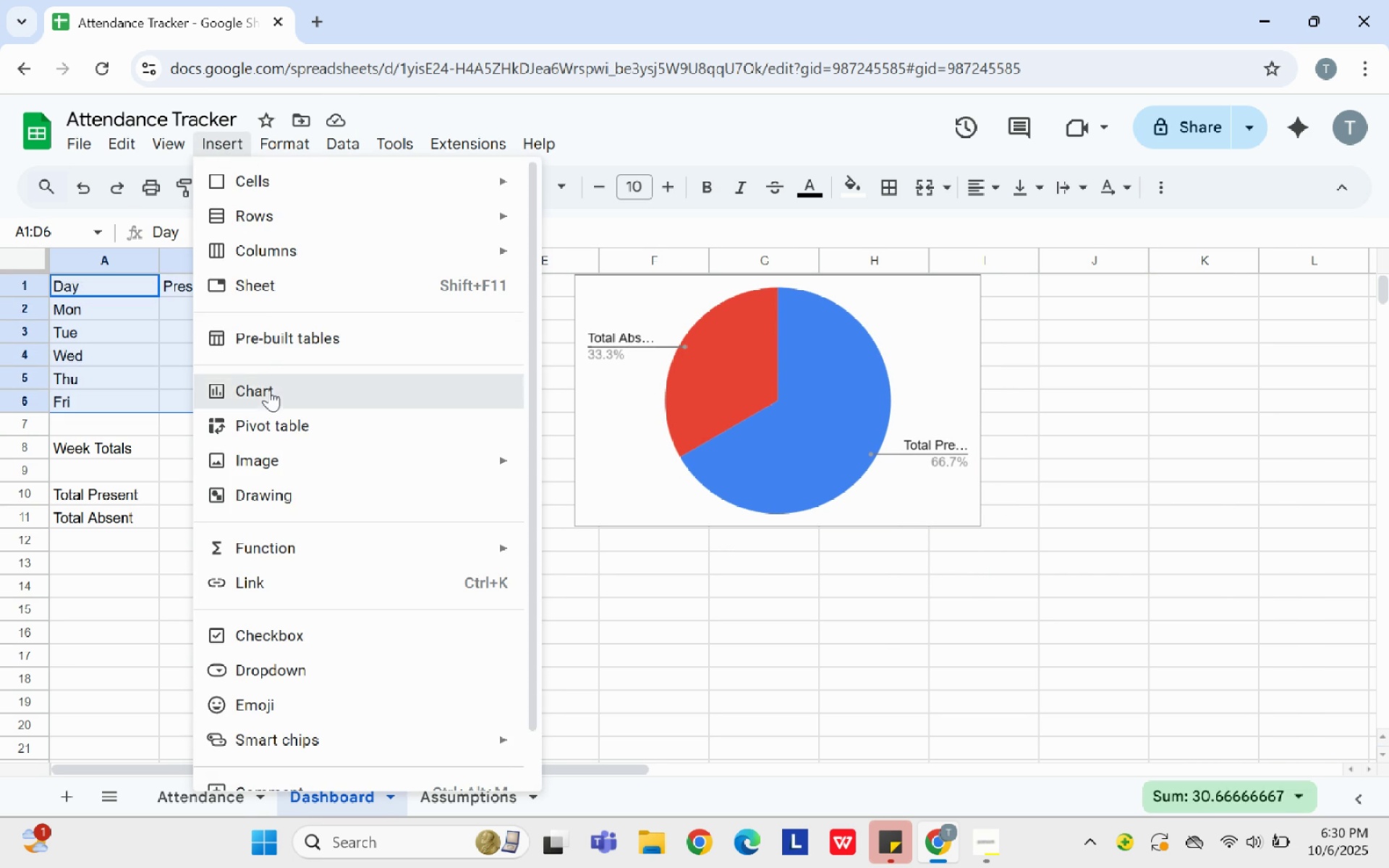 
left_click([269, 389])
 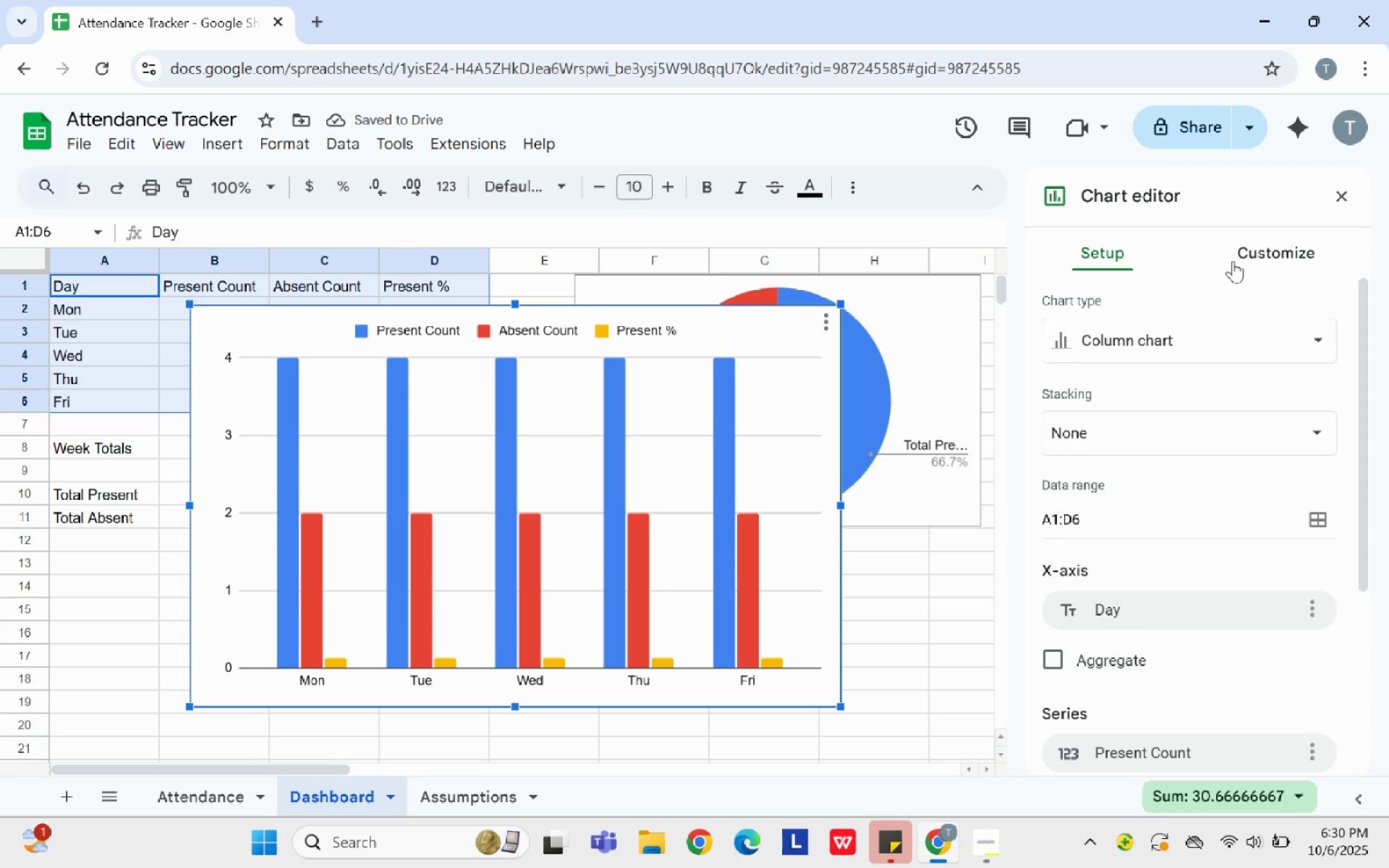 
left_click([1230, 333])
 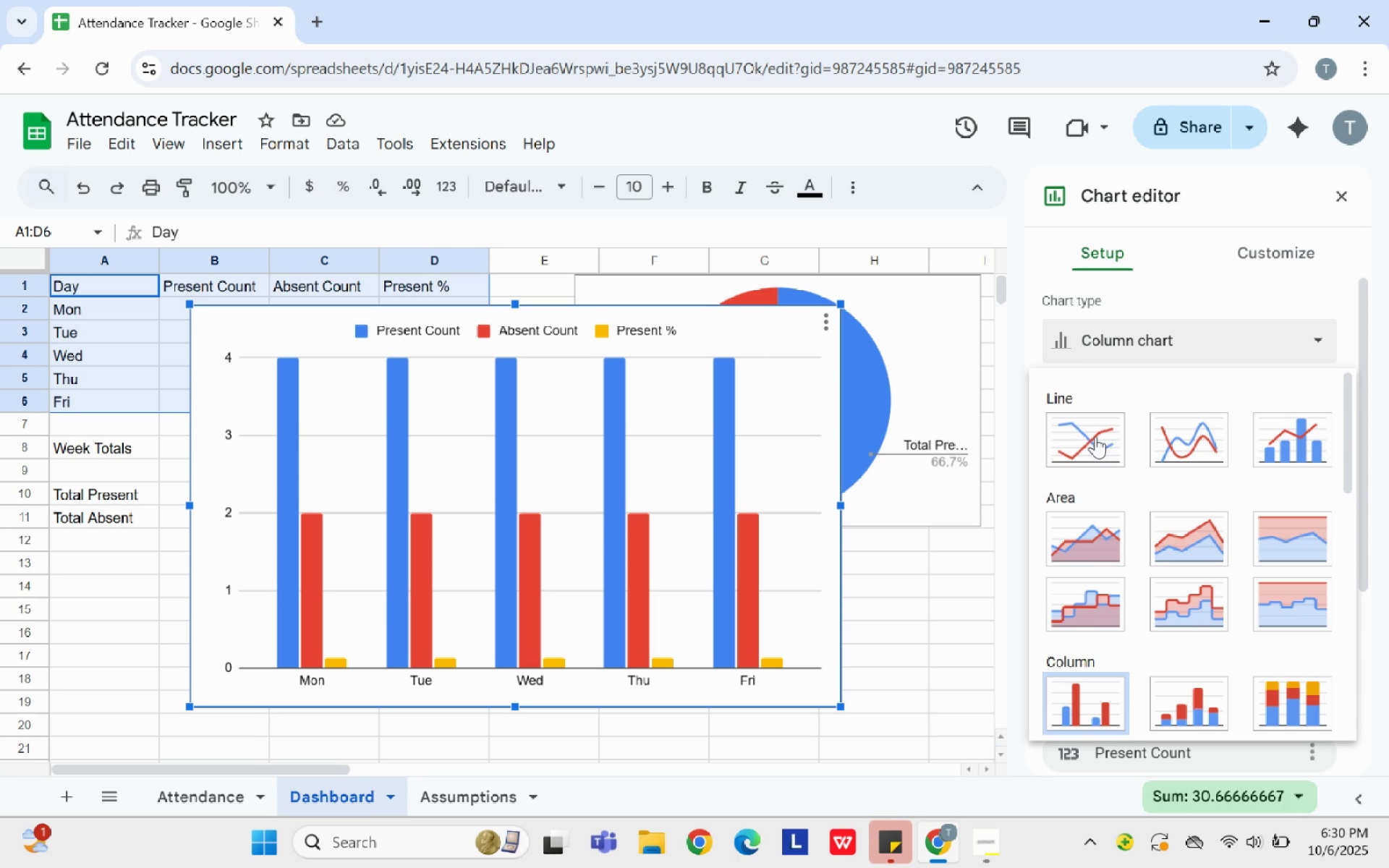 
left_click([1095, 436])
 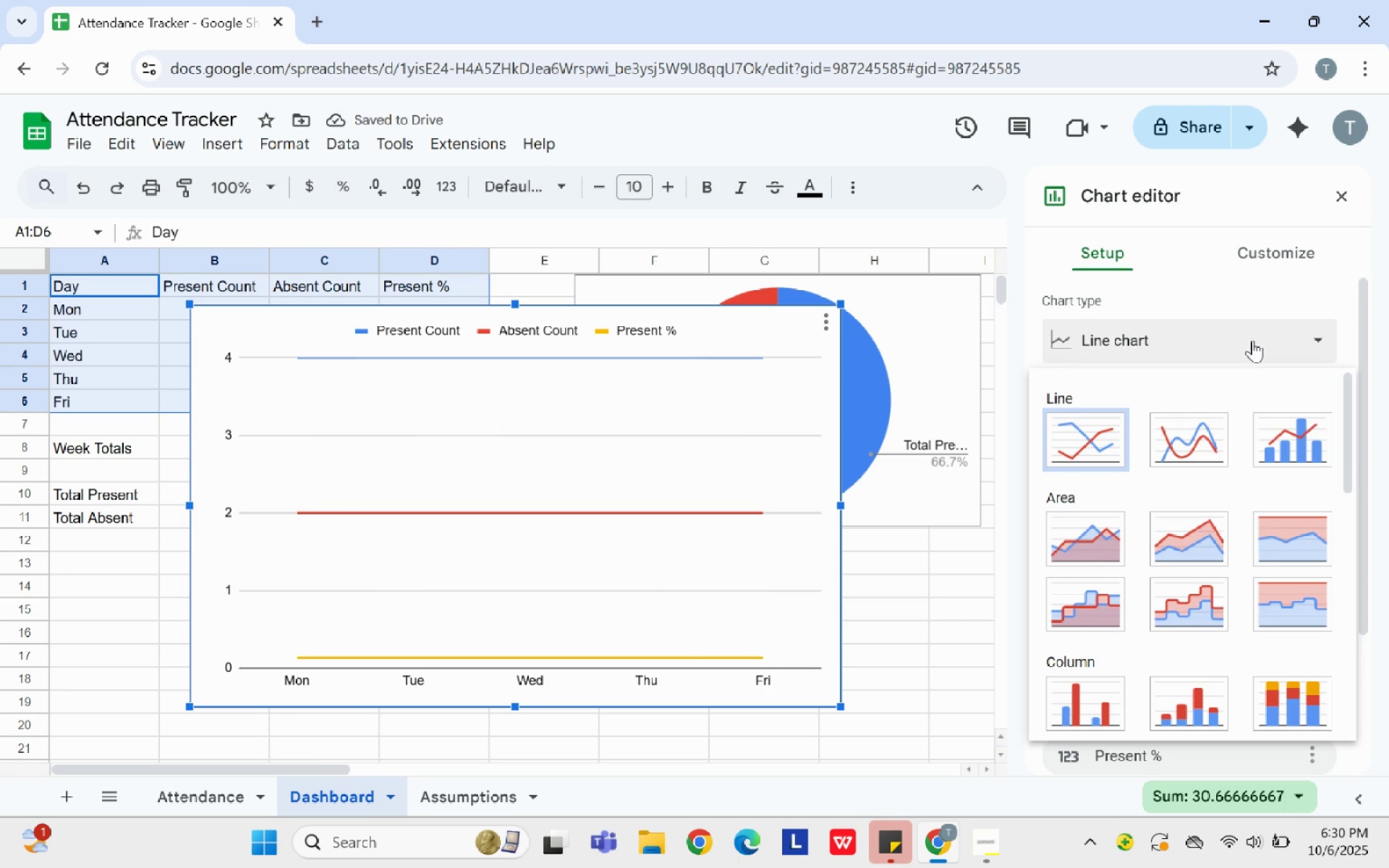 
left_click([1205, 445])
 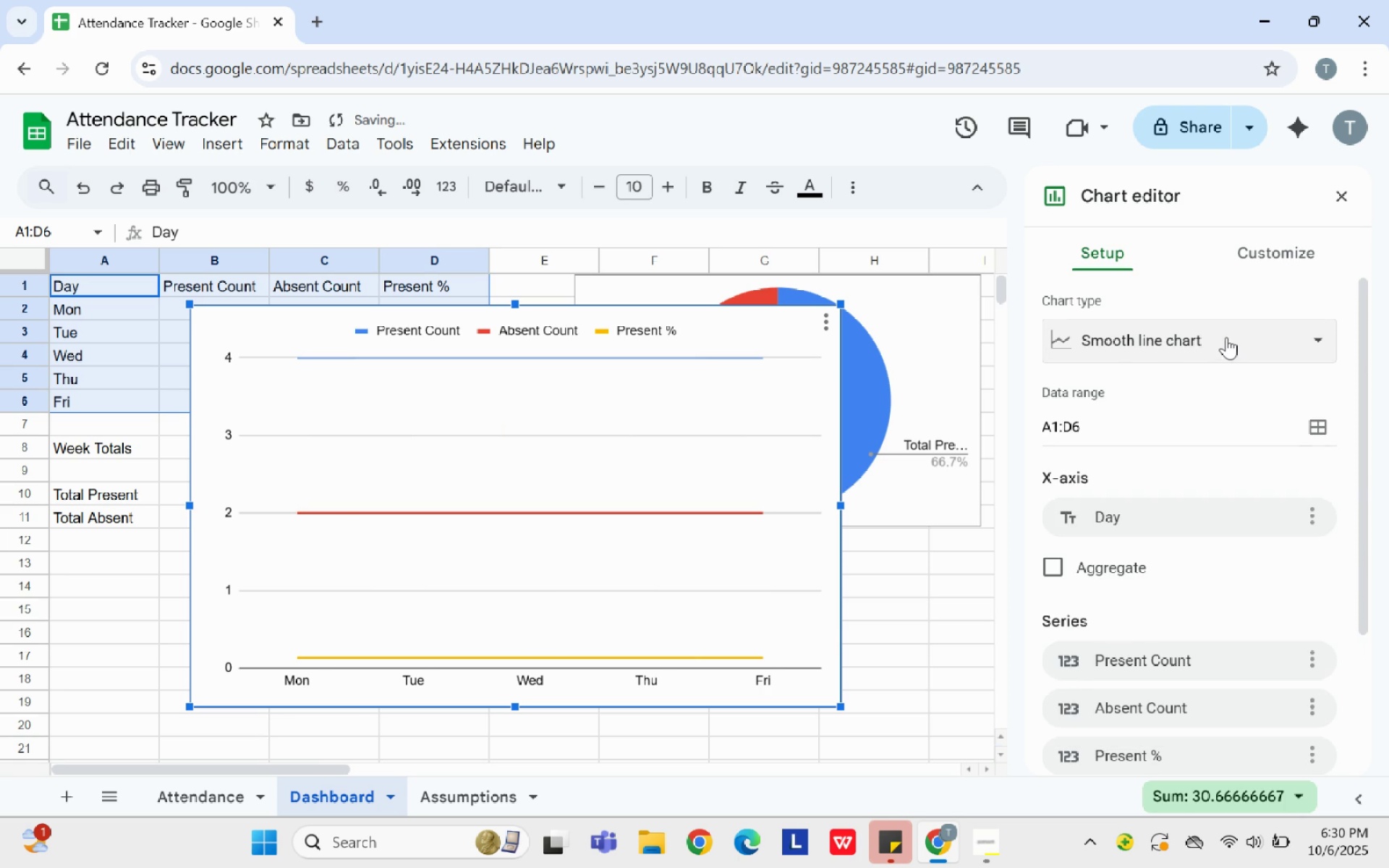 
left_click([1226, 337])
 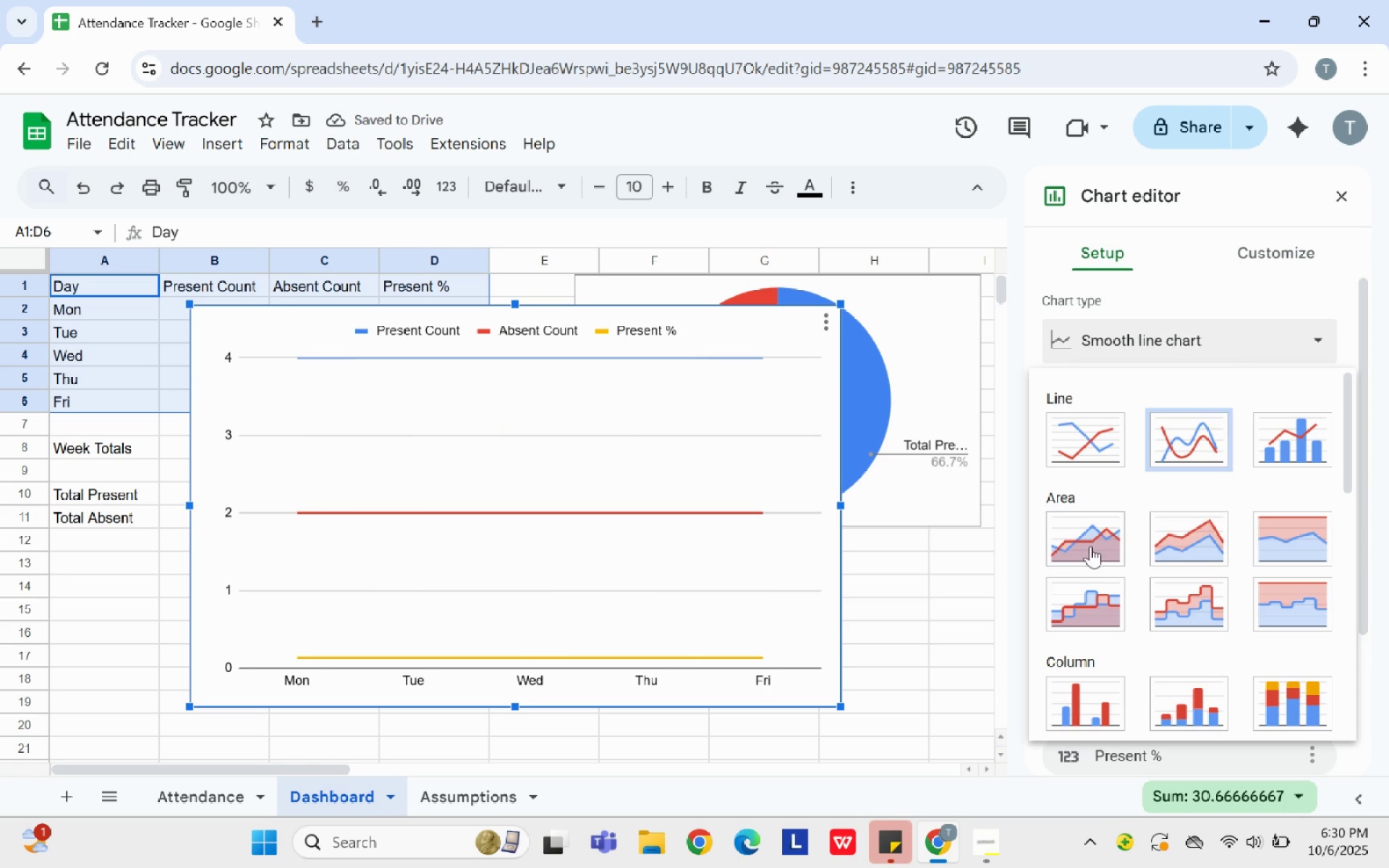 
left_click([1089, 546])
 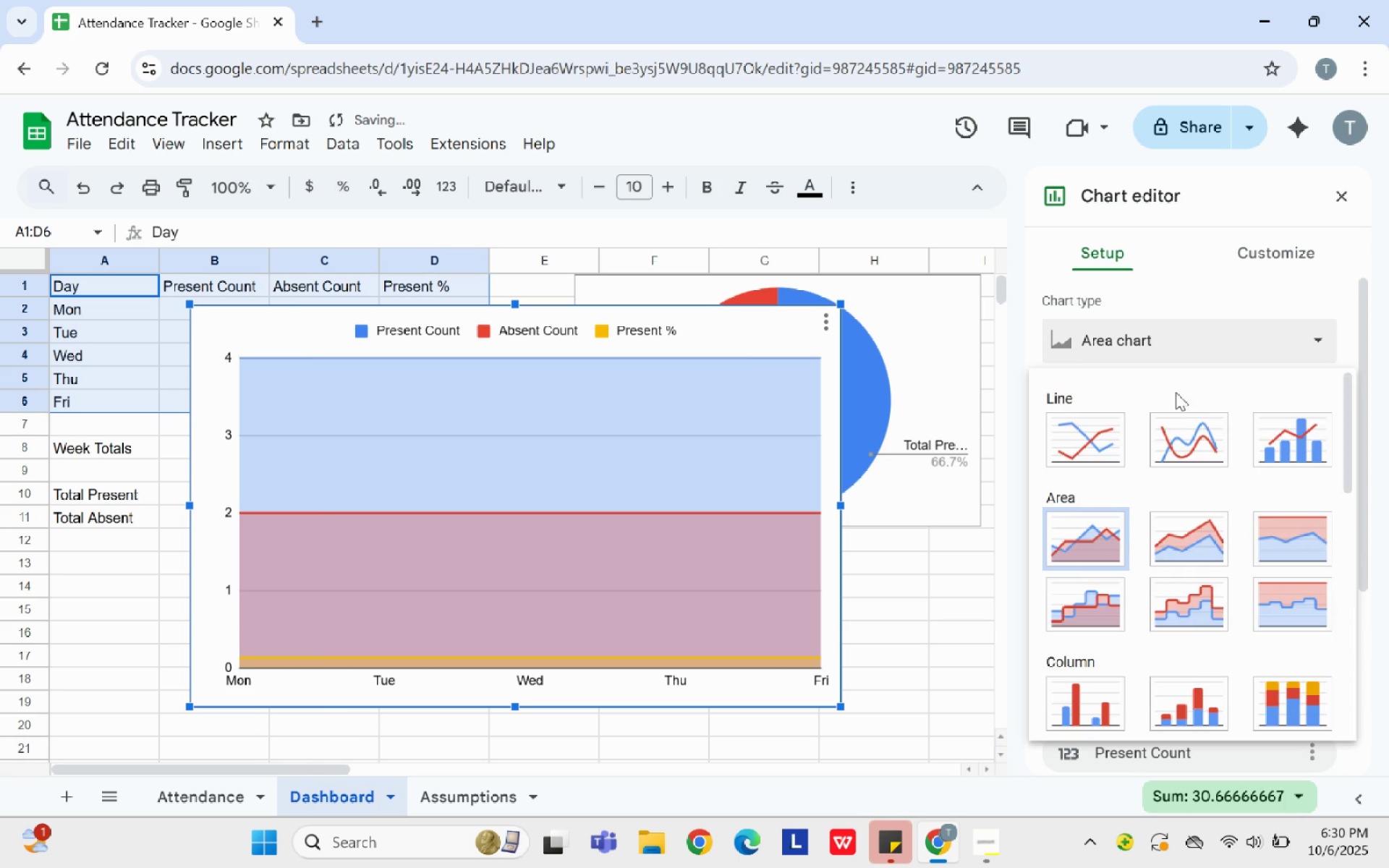 
scroll: coordinate [1145, 578], scroll_direction: down, amount: 13.0
 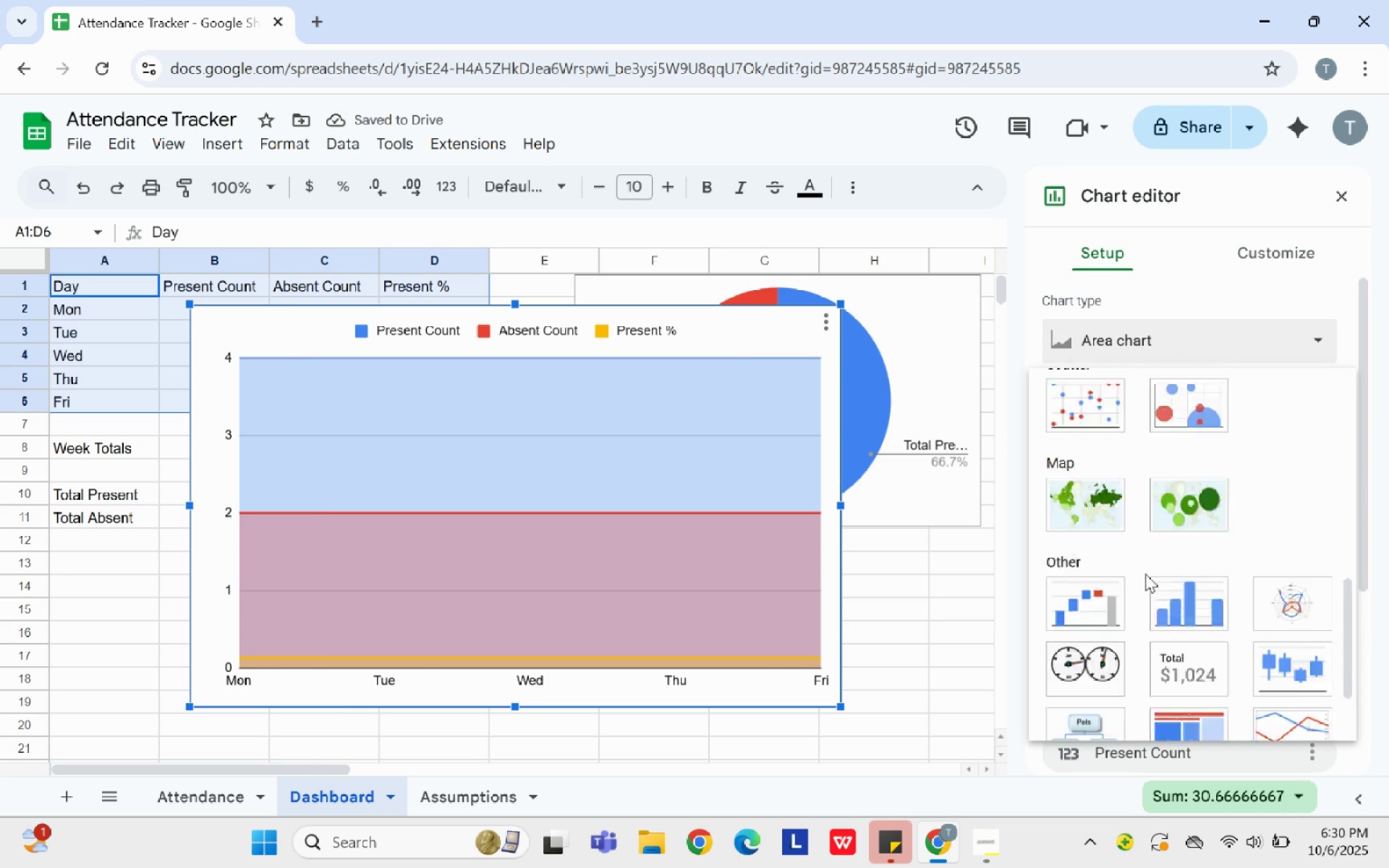 
scroll: coordinate [1143, 558], scroll_direction: up, amount: 9.0
 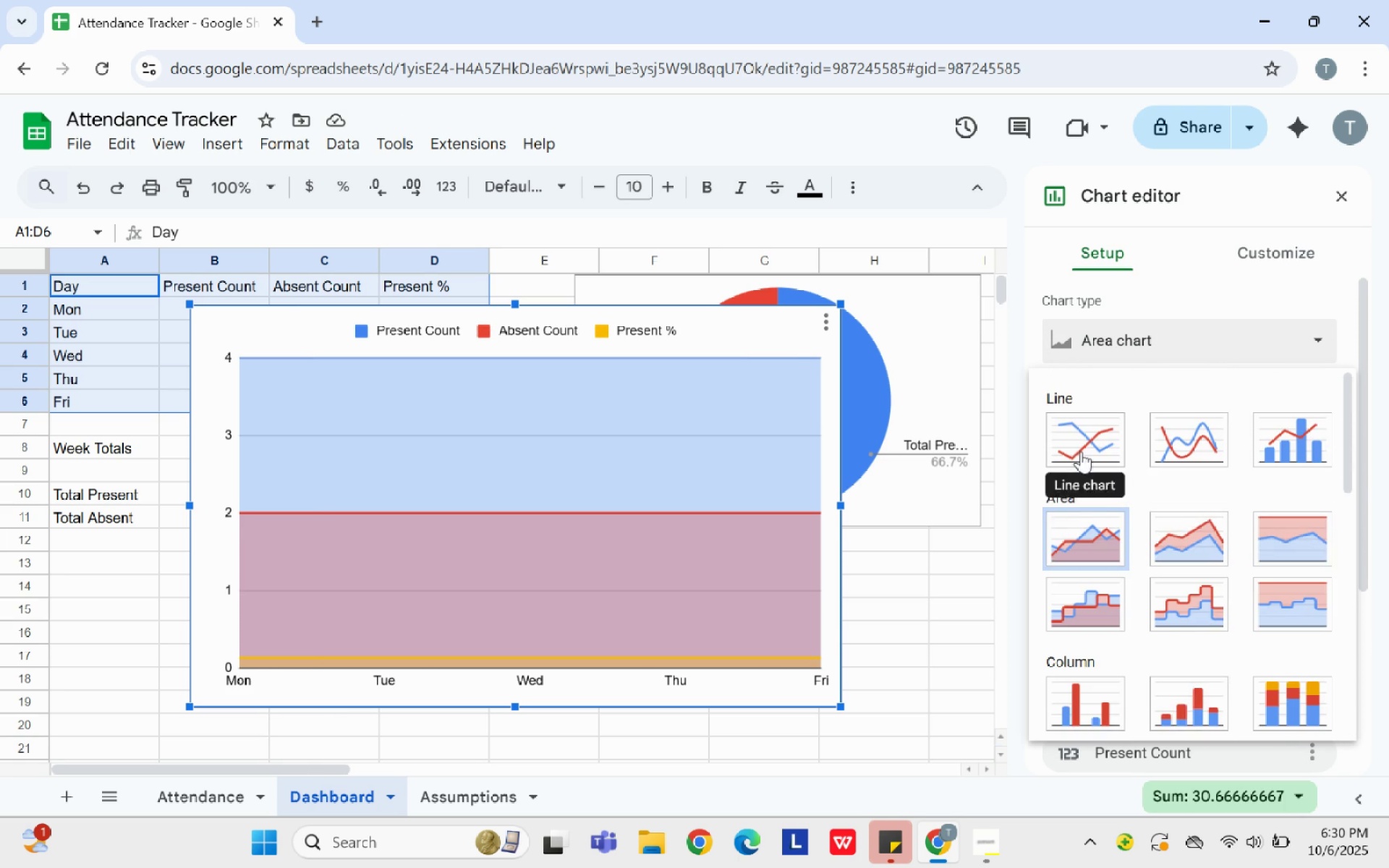 
left_click([1080, 451])
 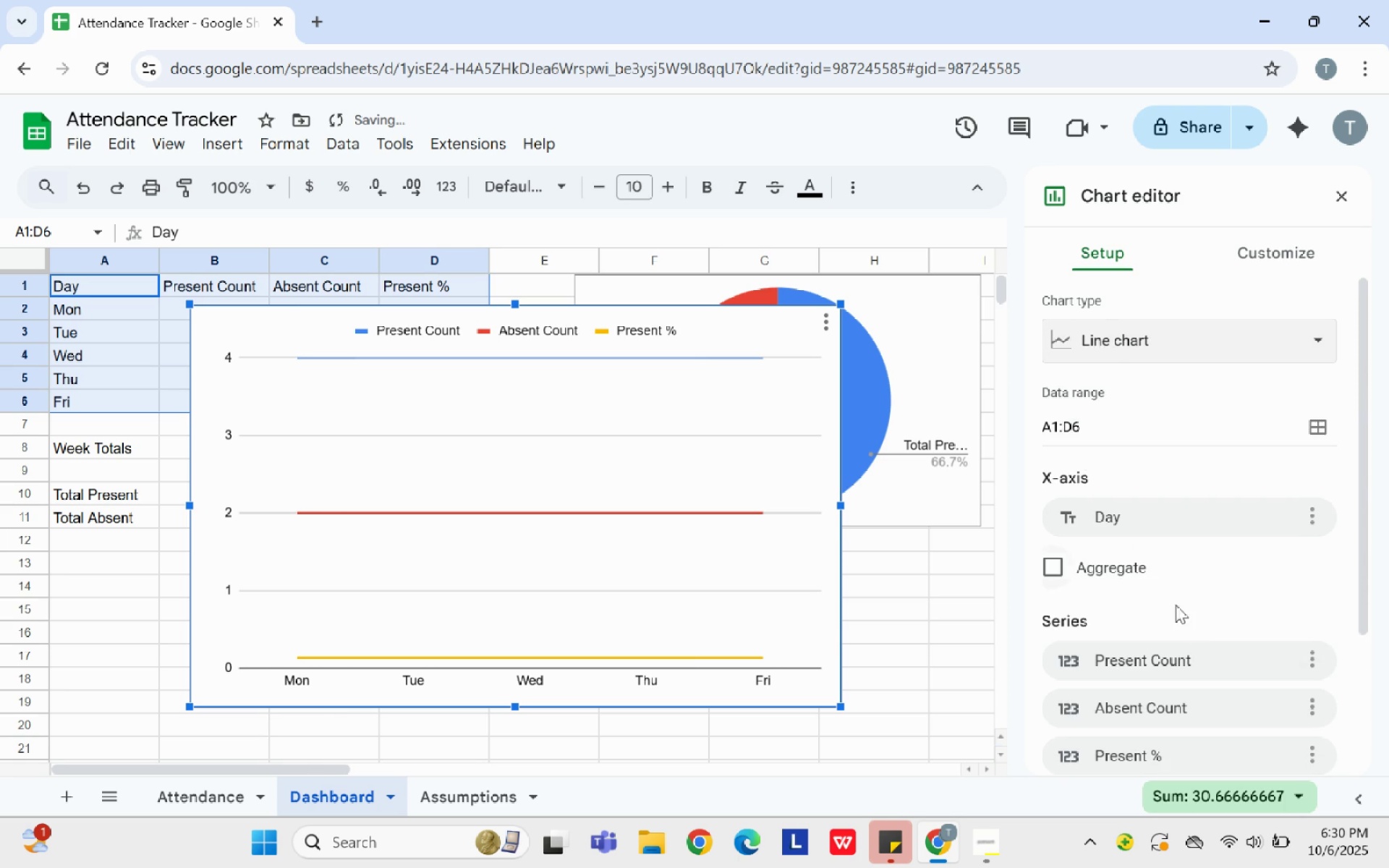 
scroll: coordinate [1187, 637], scroll_direction: down, amount: 7.0
 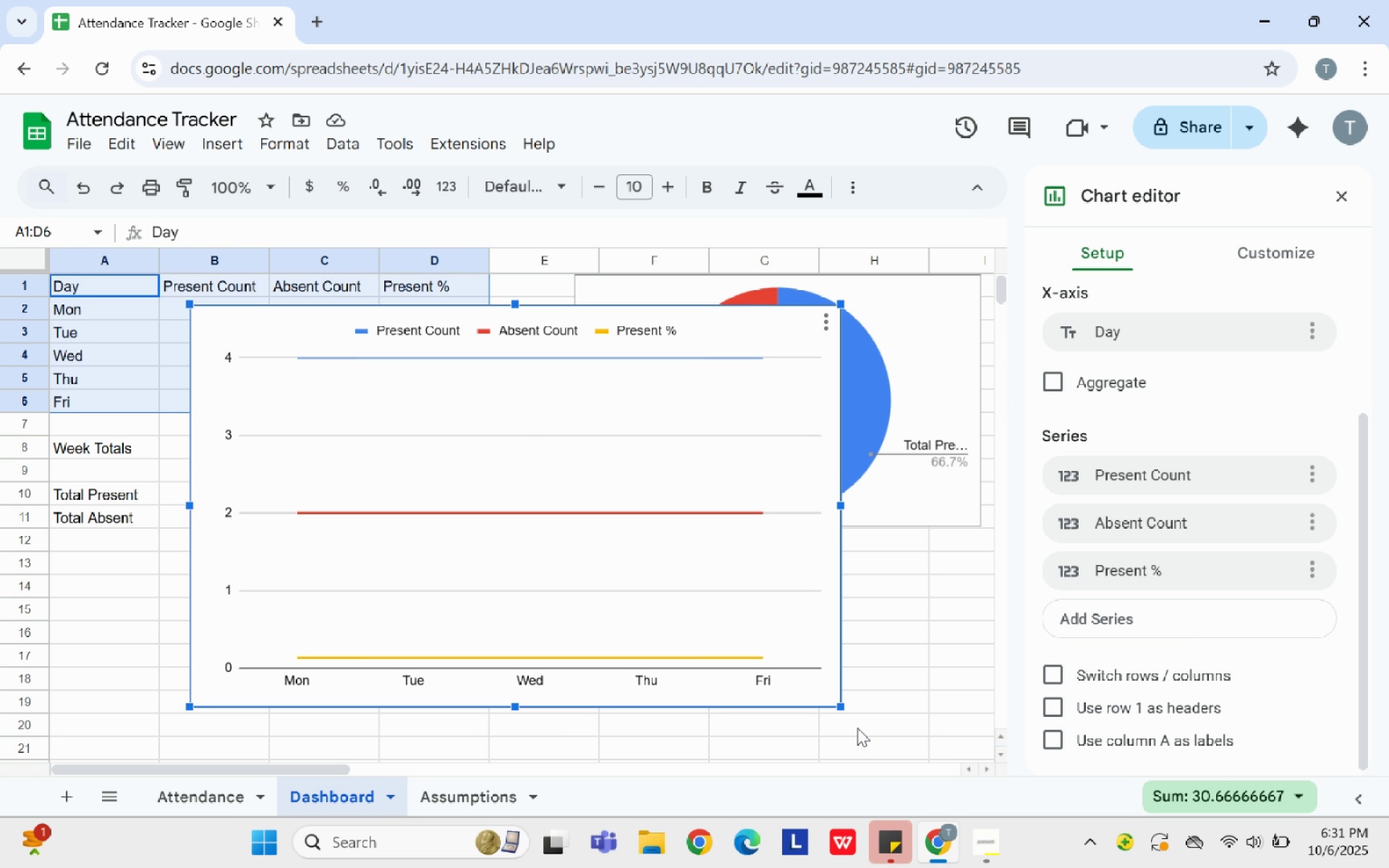 
wait(20.27)
 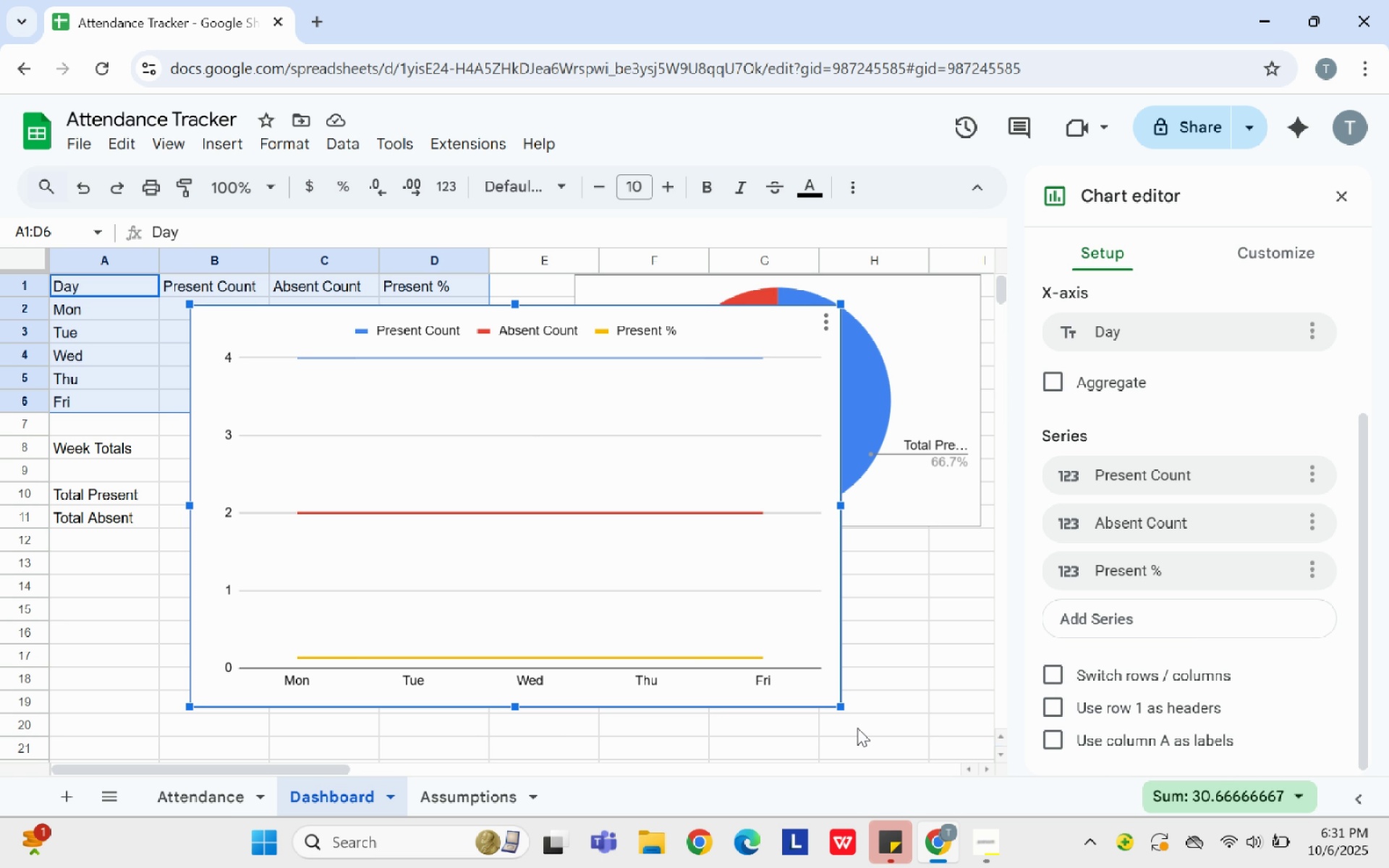 
left_click([1168, 472])
 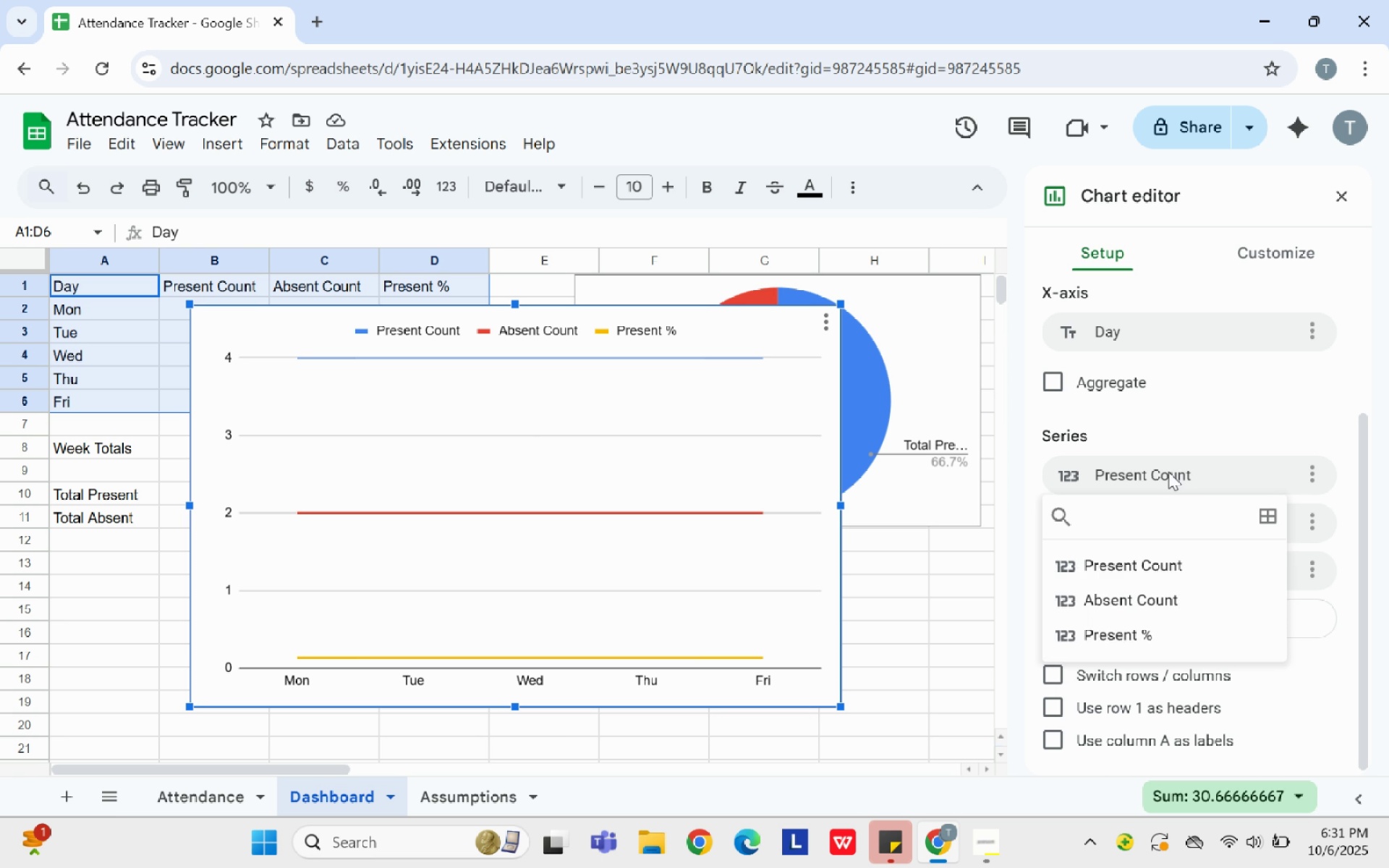 
left_click([1168, 472])
 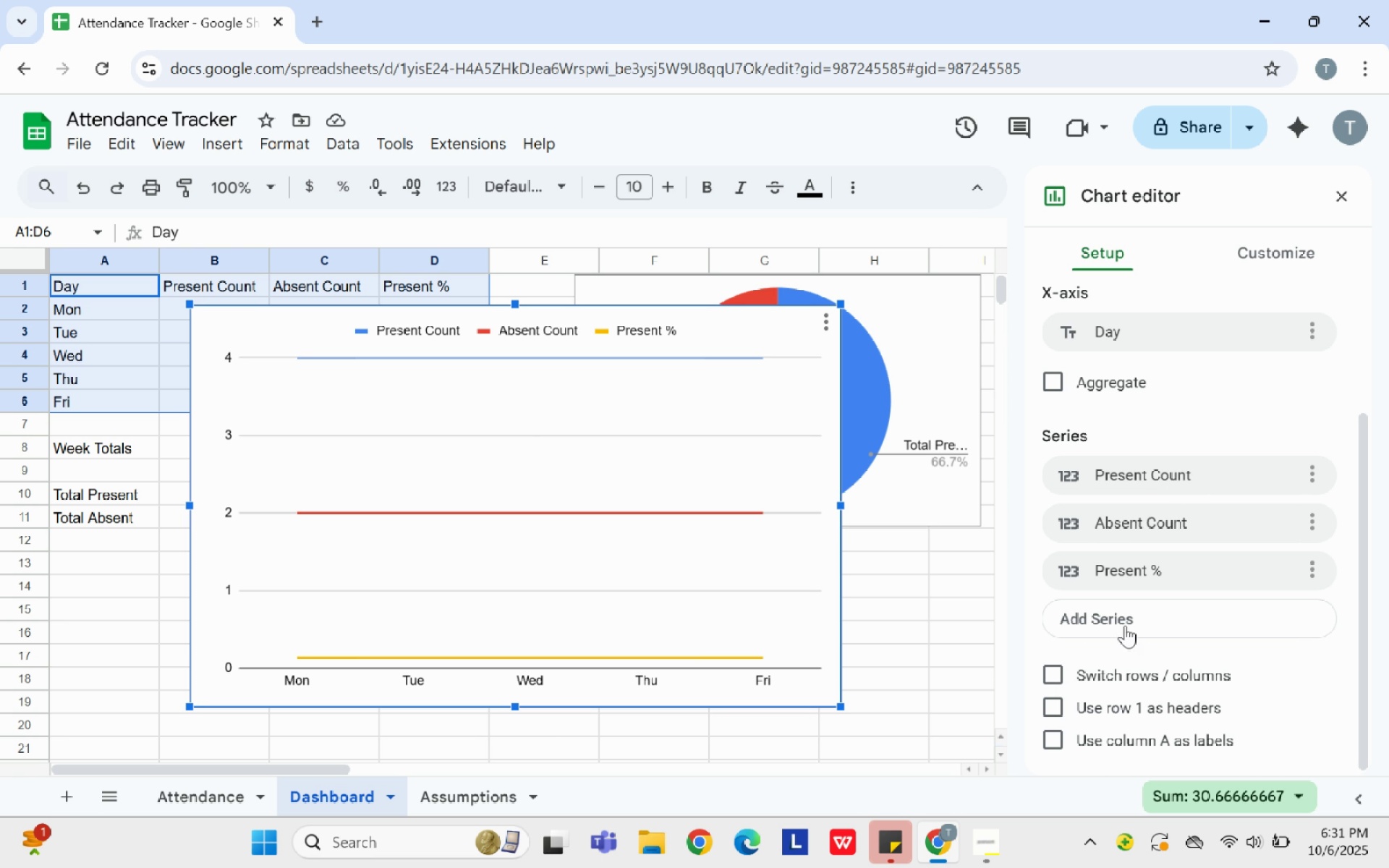 
mouse_move([1134, 683])
 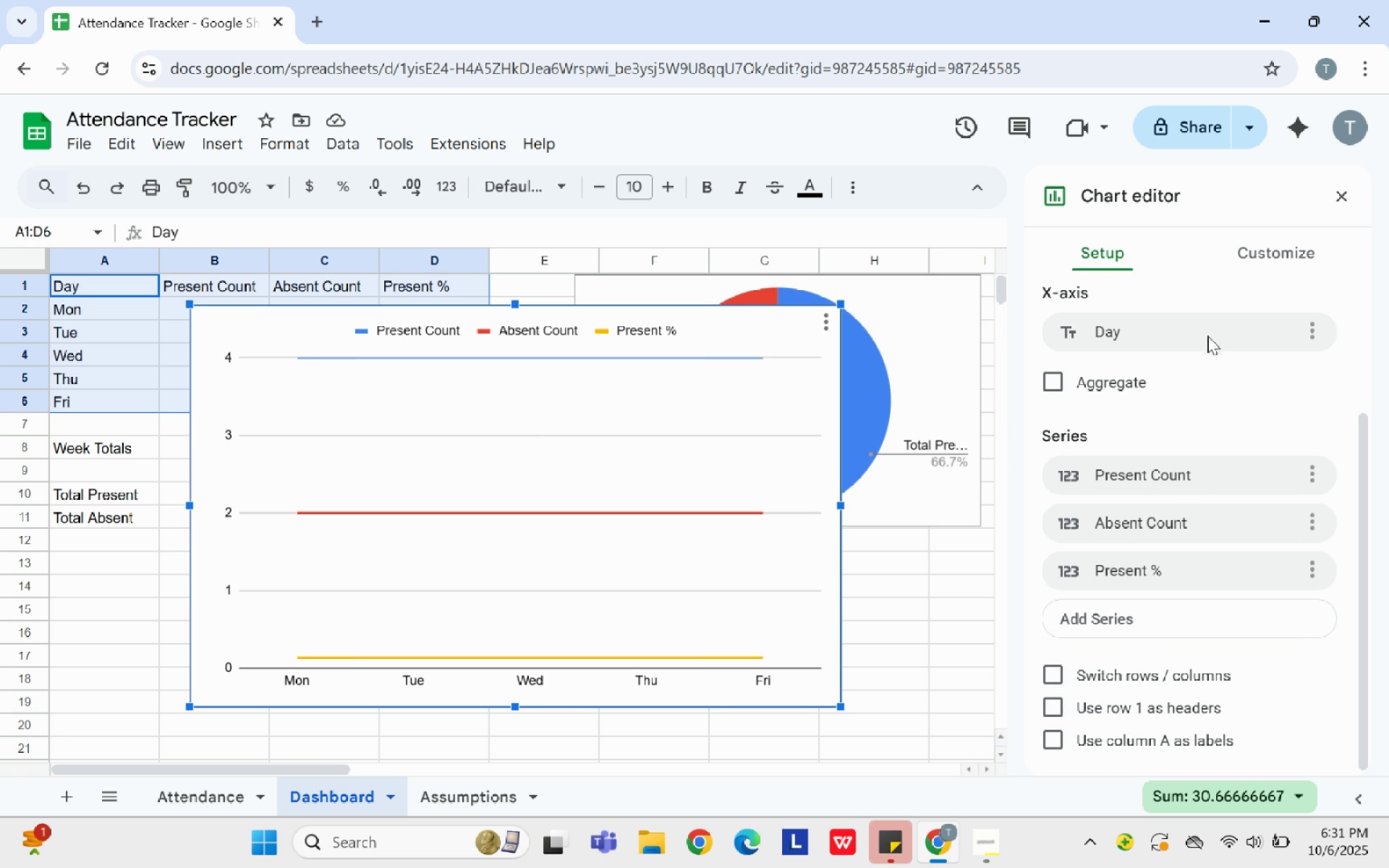 
scroll: coordinate [1207, 332], scroll_direction: up, amount: 3.0
 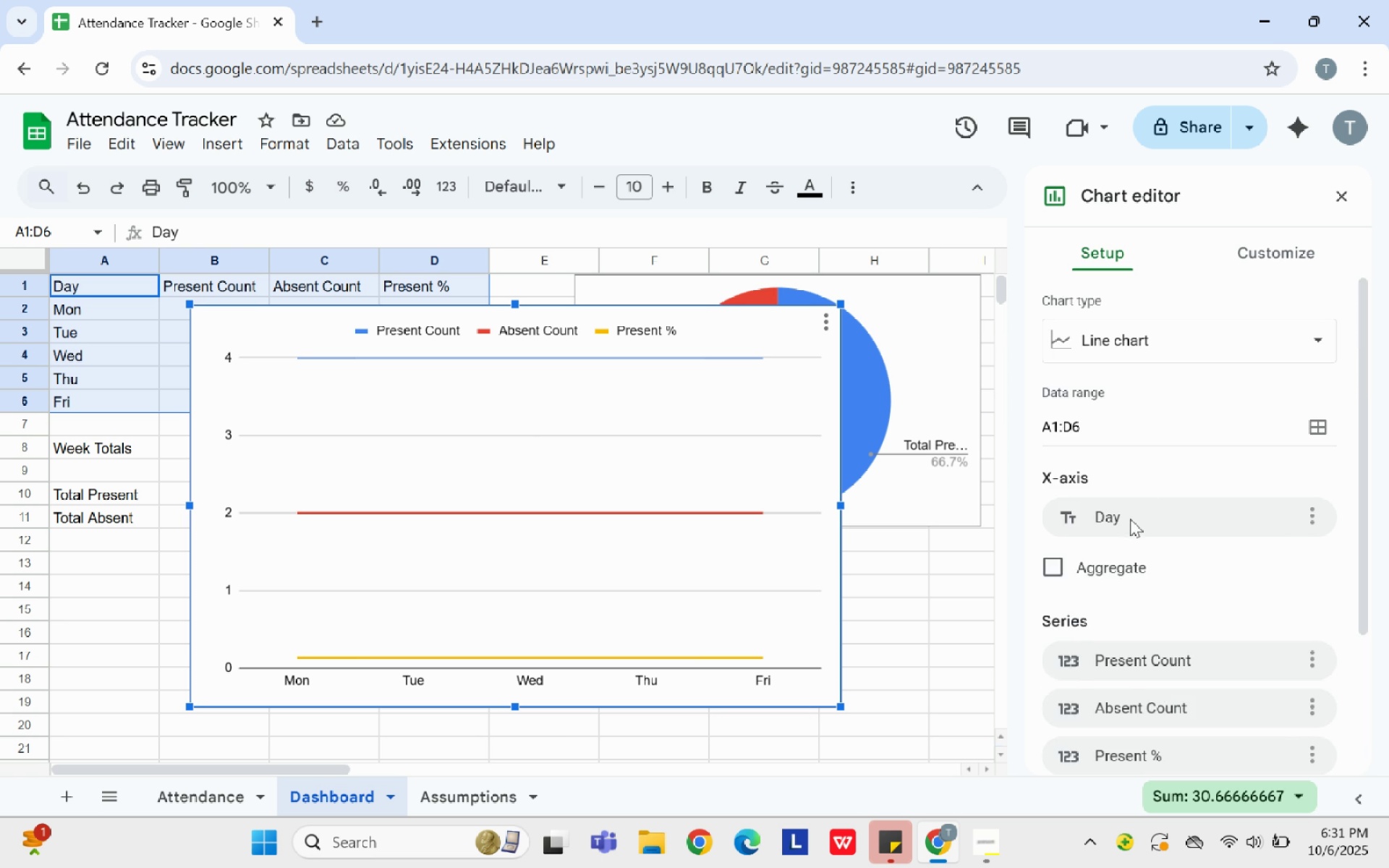 
left_click([1129, 519])
 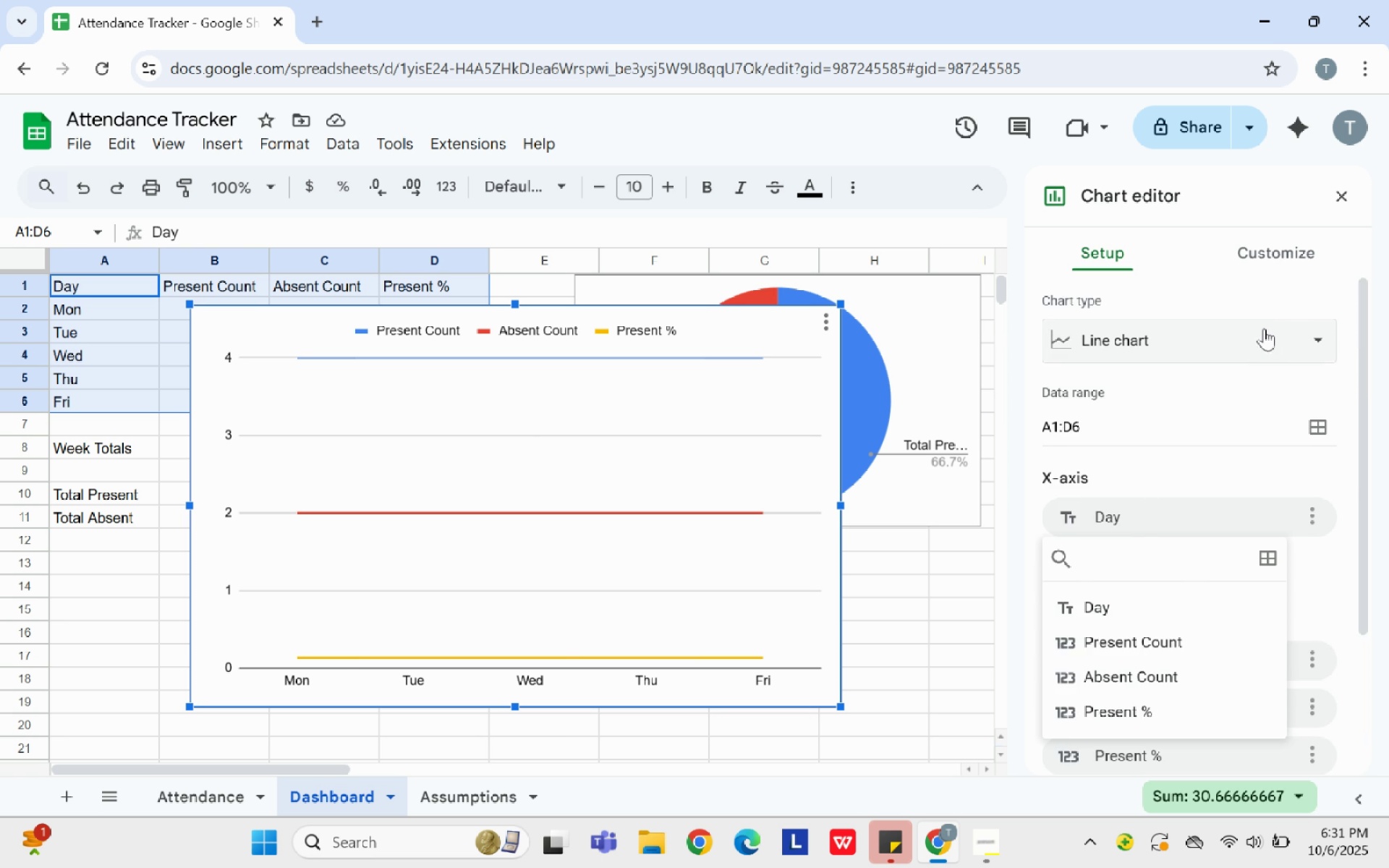 
left_click([1262, 339])
 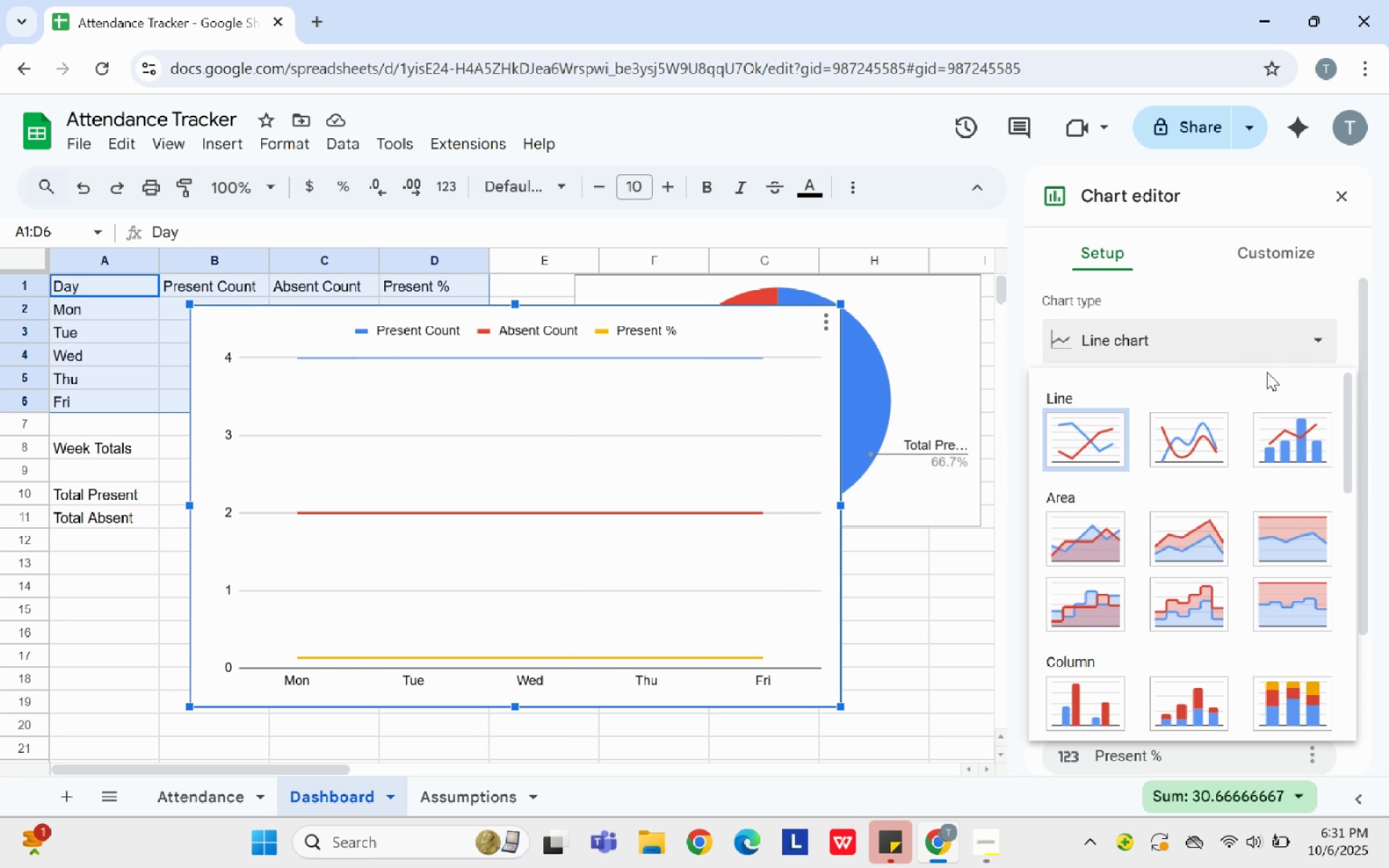 
left_click([1299, 454])
 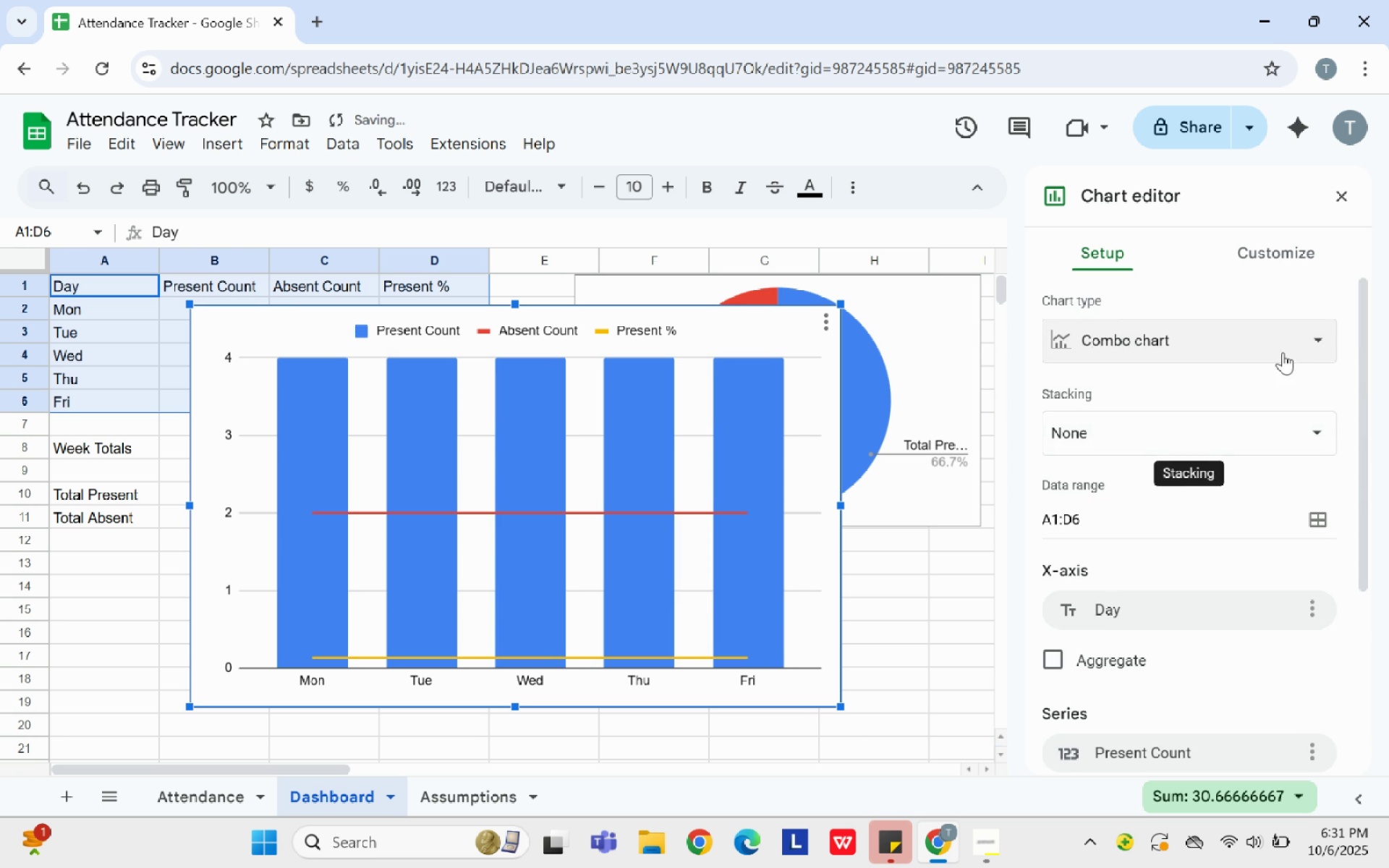 
left_click([1278, 341])
 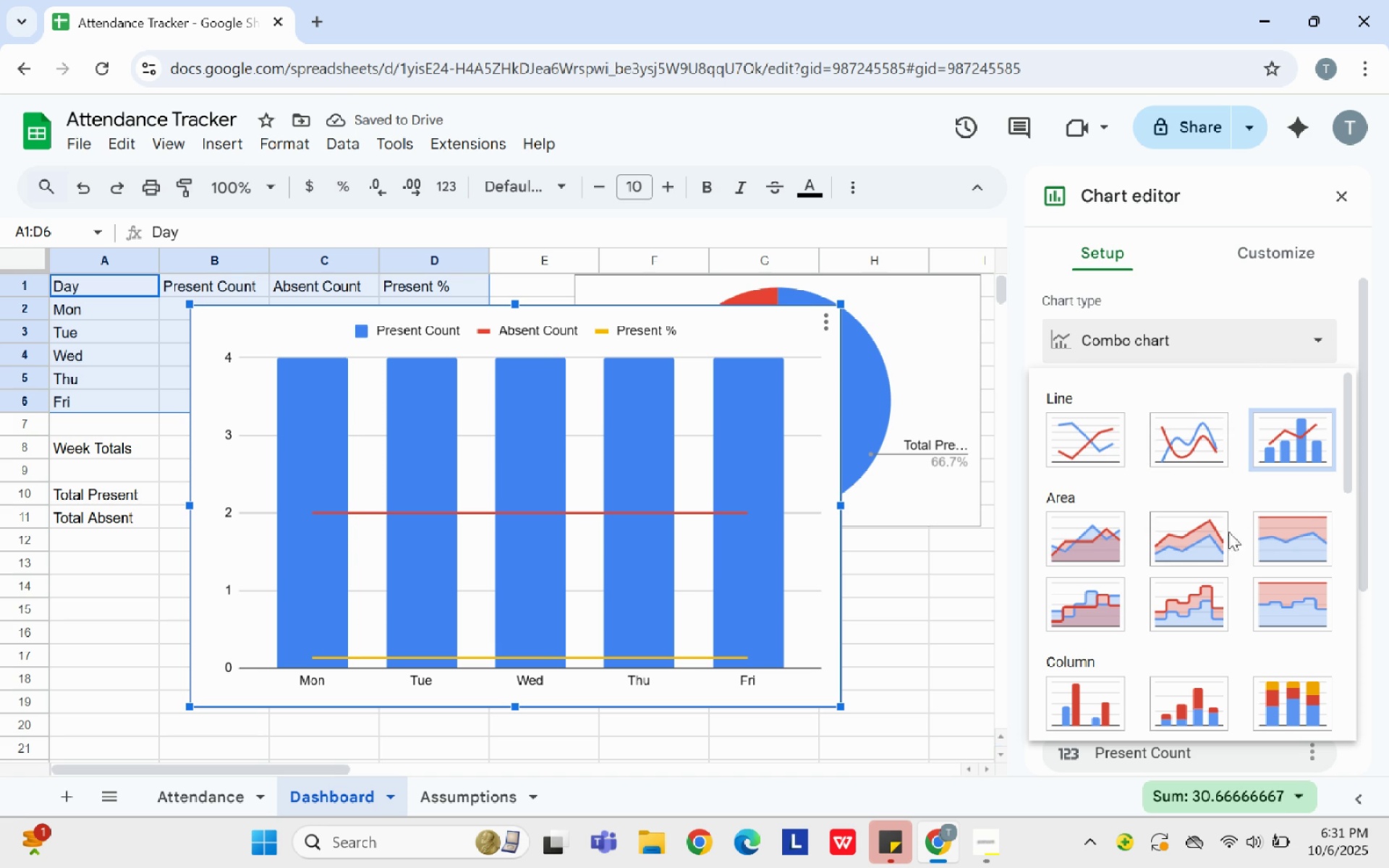 
left_click([1101, 546])
 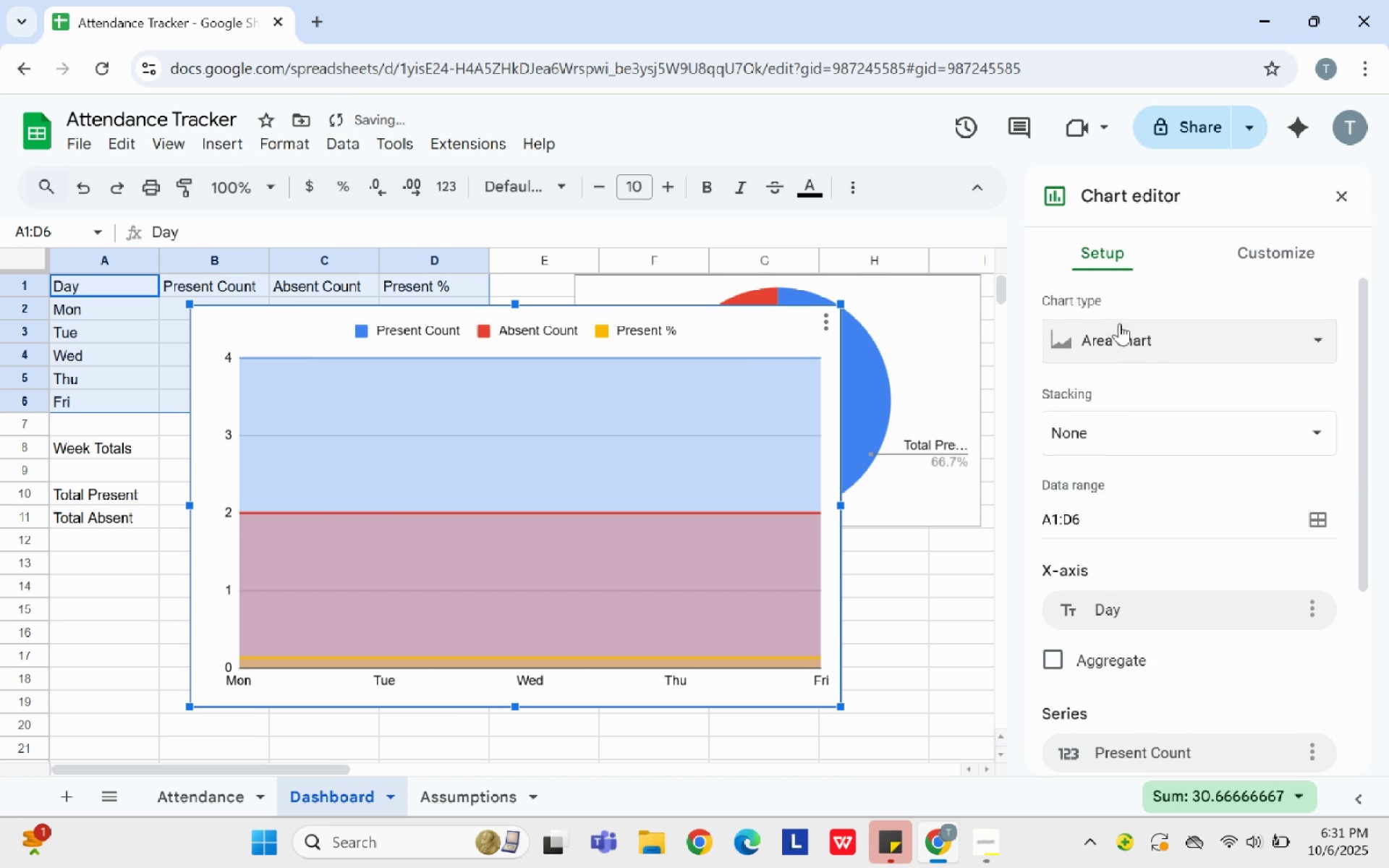 
left_click([1119, 323])
 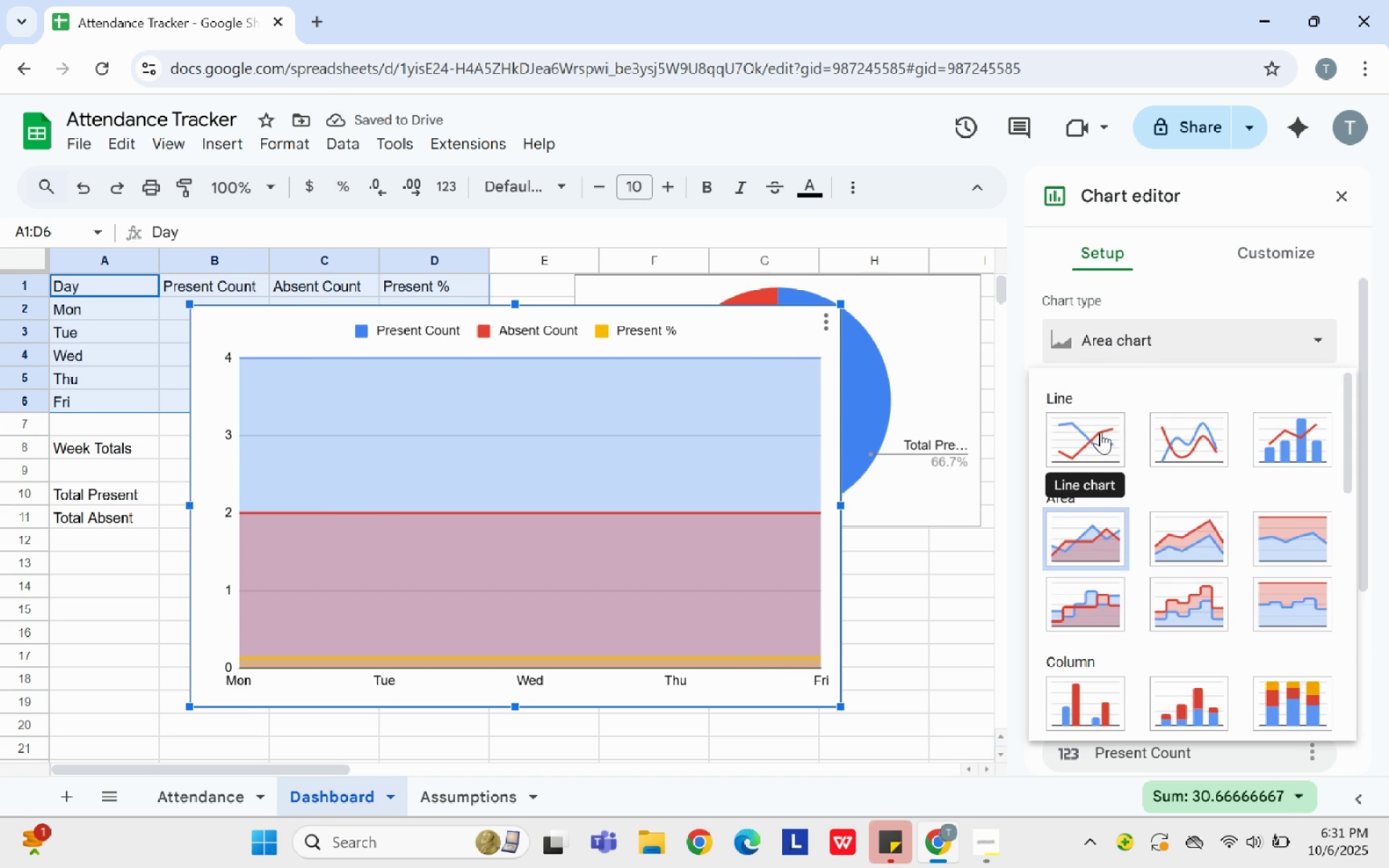 
left_click([1100, 432])
 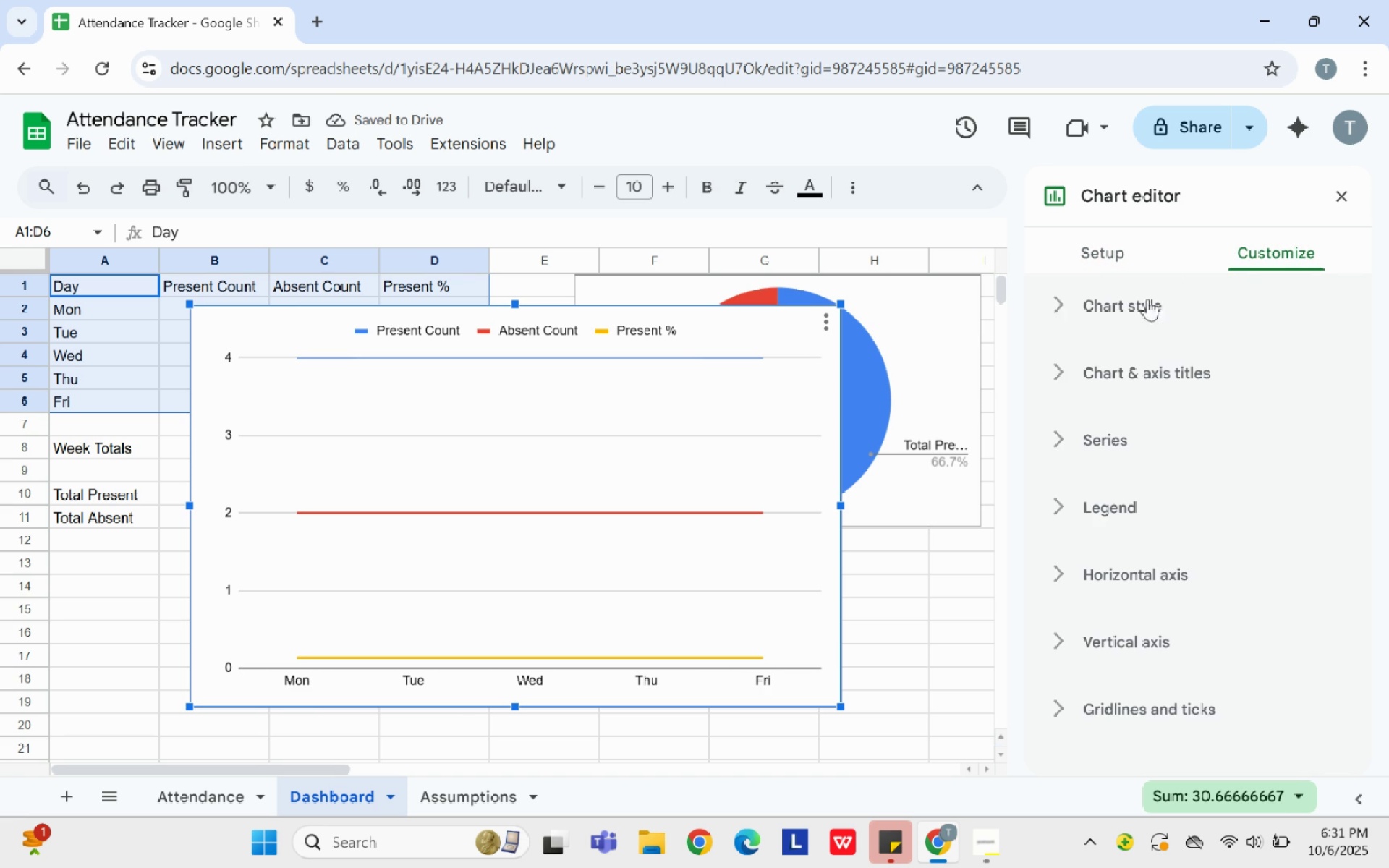 
left_click([1060, 295])
 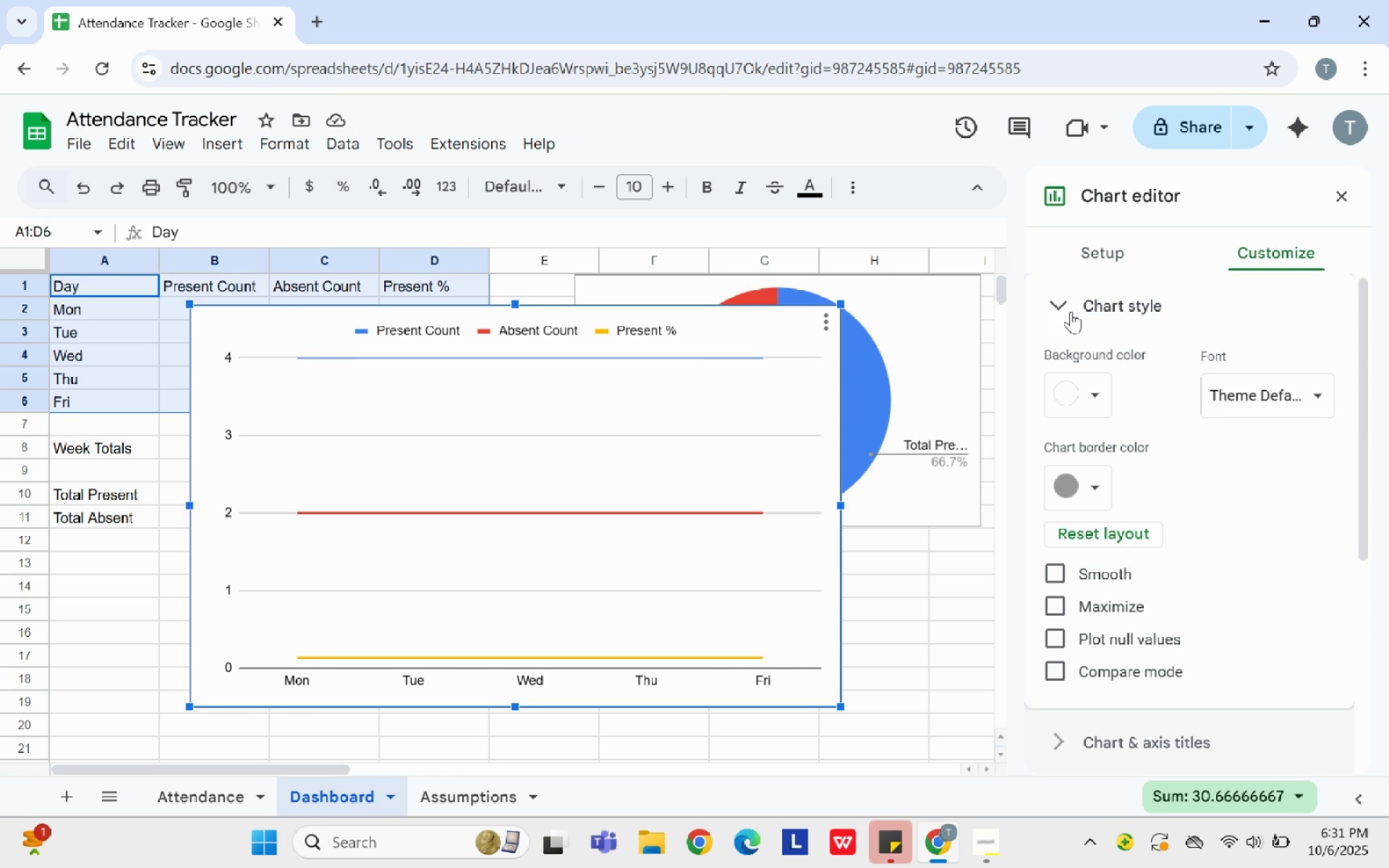 
scroll: coordinate [1202, 524], scroll_direction: down, amount: 1.0
 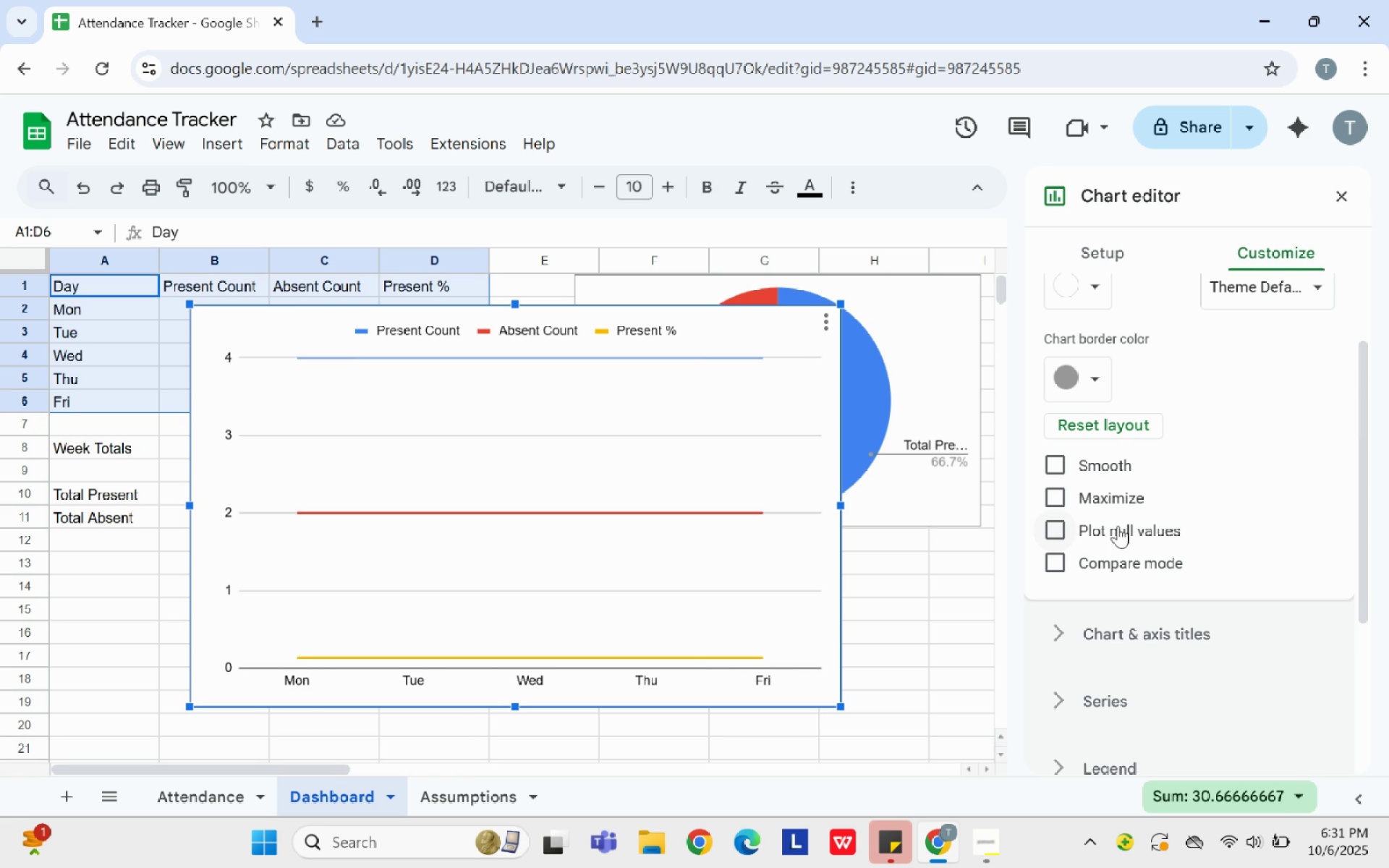 
left_click([1052, 524])
 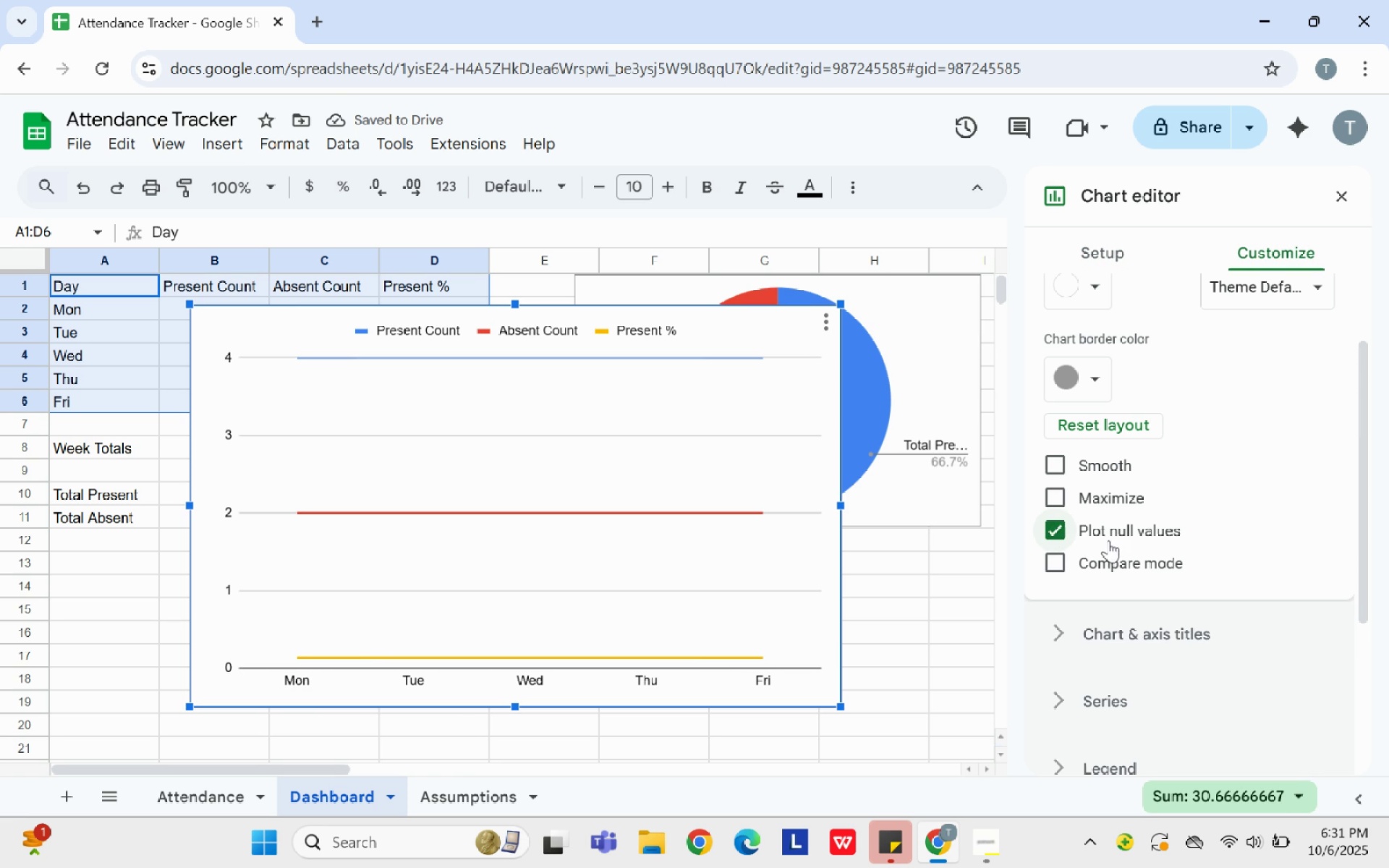 
scroll: coordinate [1160, 558], scroll_direction: down, amount: 1.0
 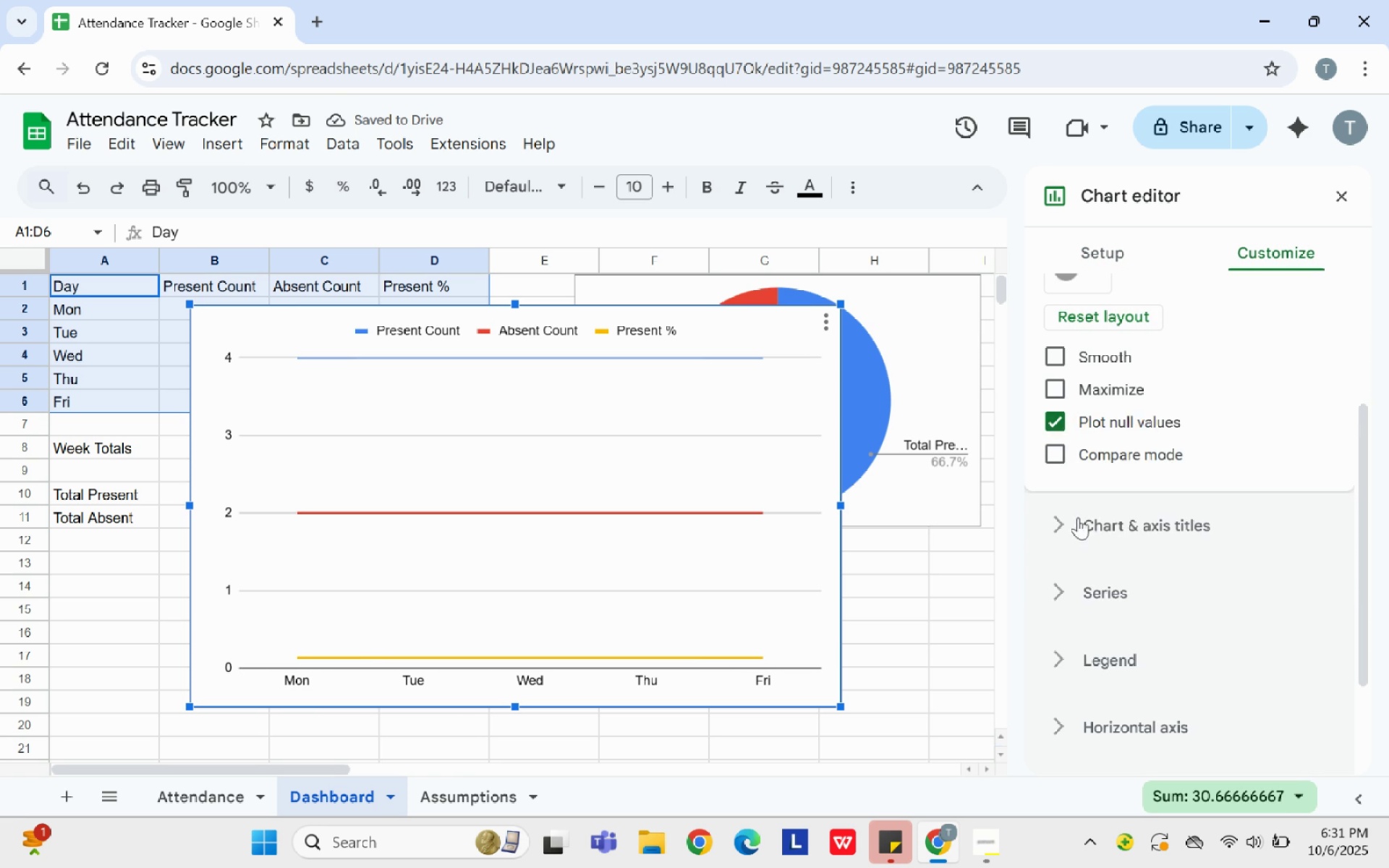 
left_click([1078, 517])
 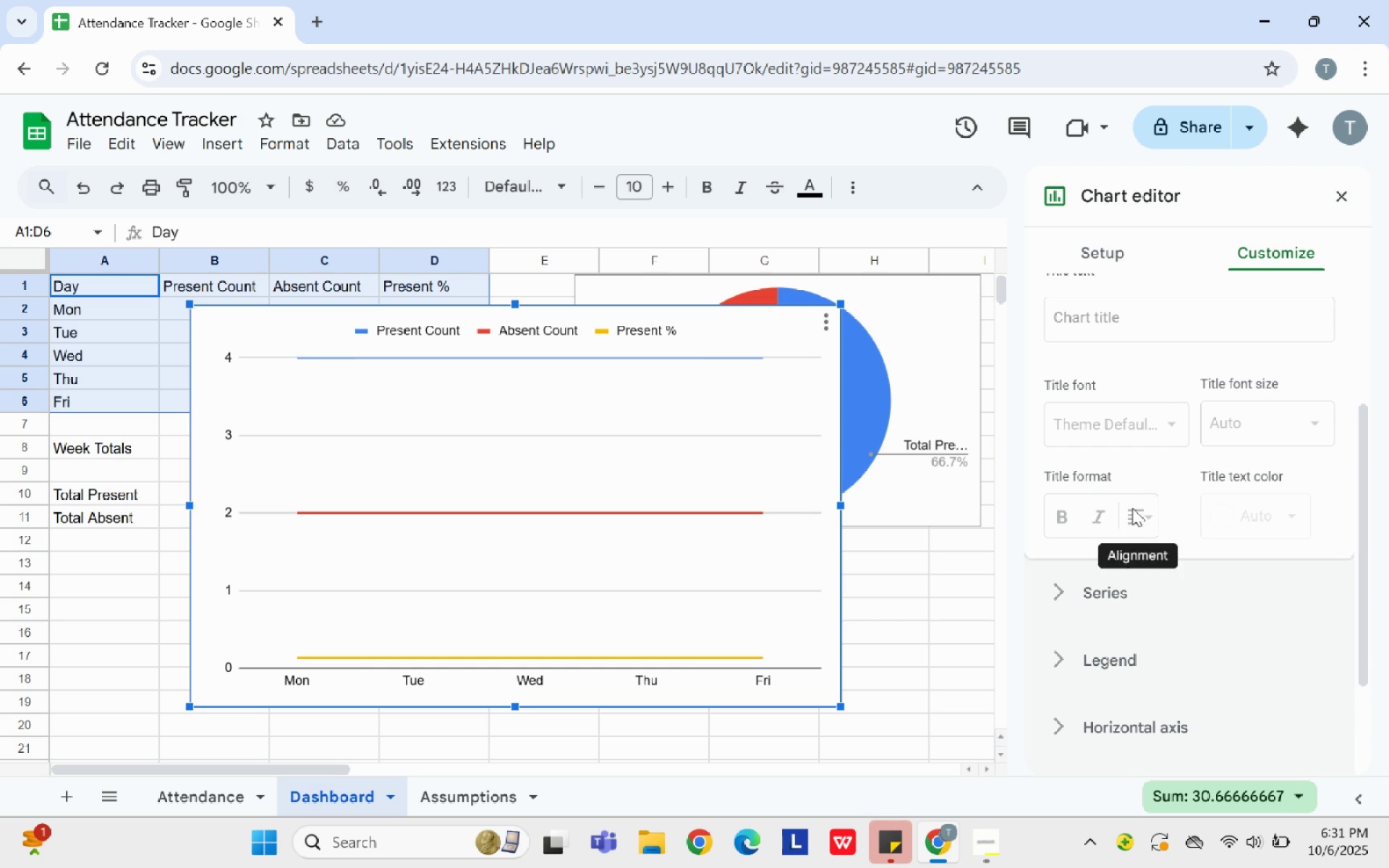 
scroll: coordinate [1132, 508], scroll_direction: down, amount: 1.0
 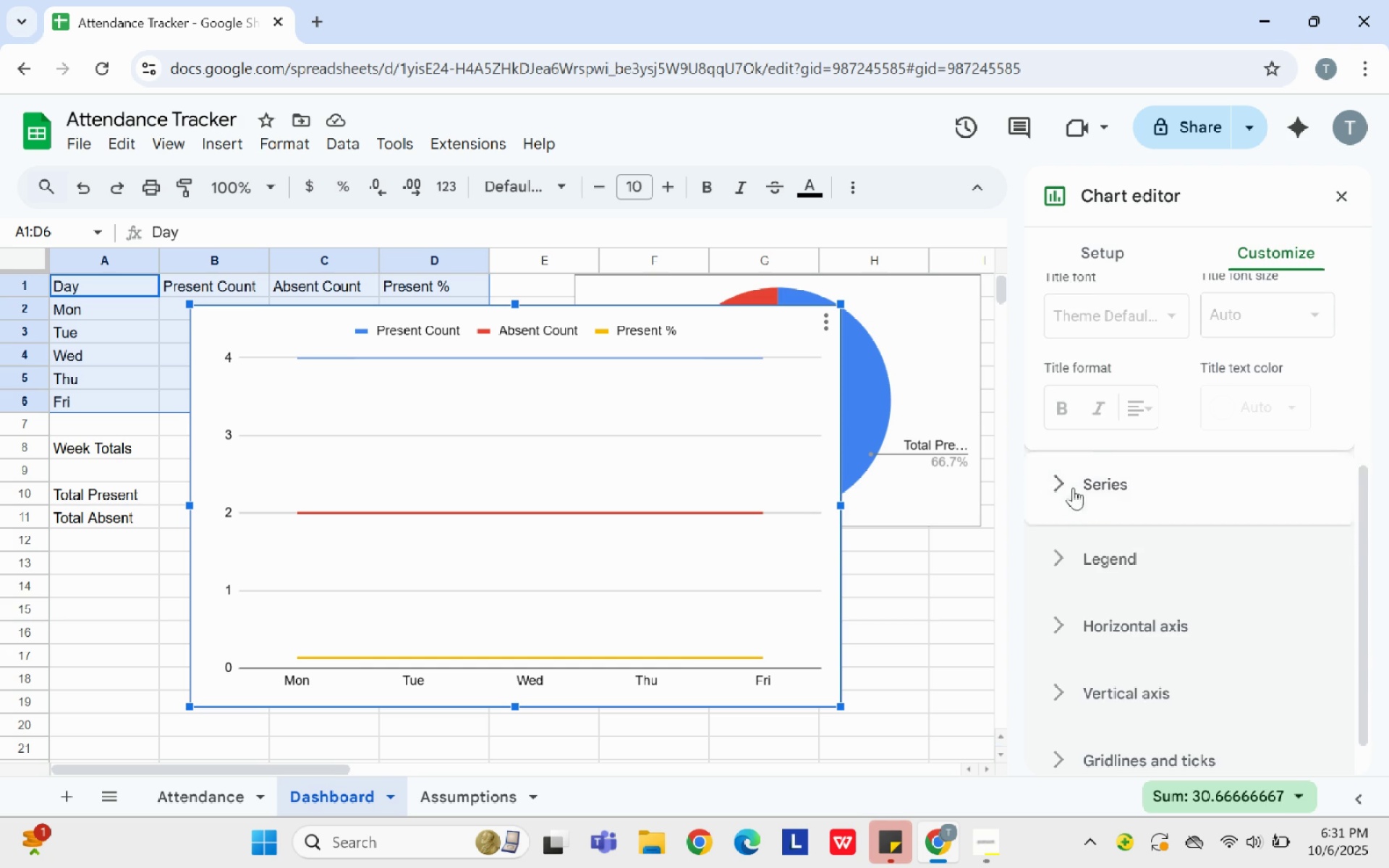 
mouse_move([1138, 506])
 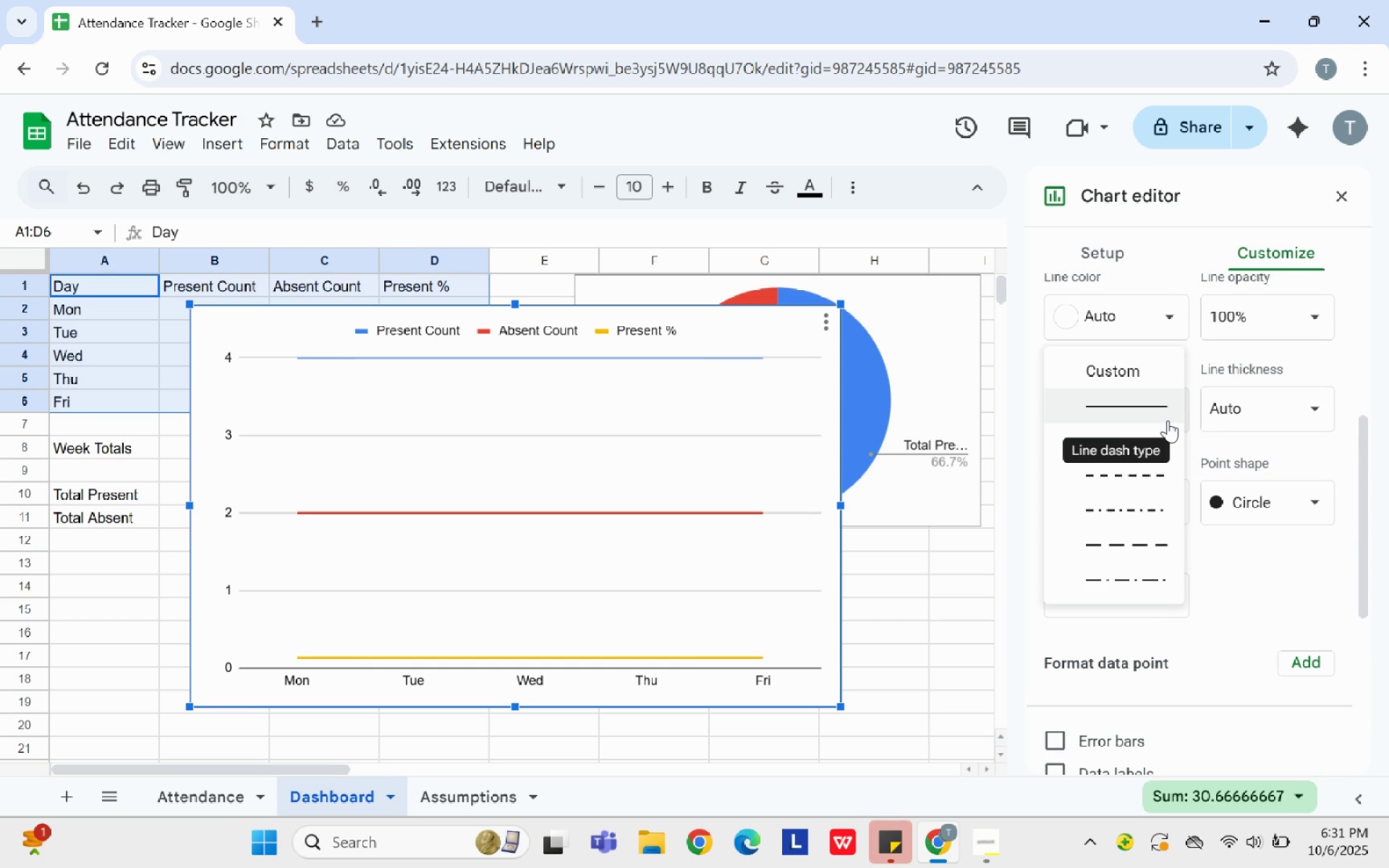 
left_click([1168, 420])
 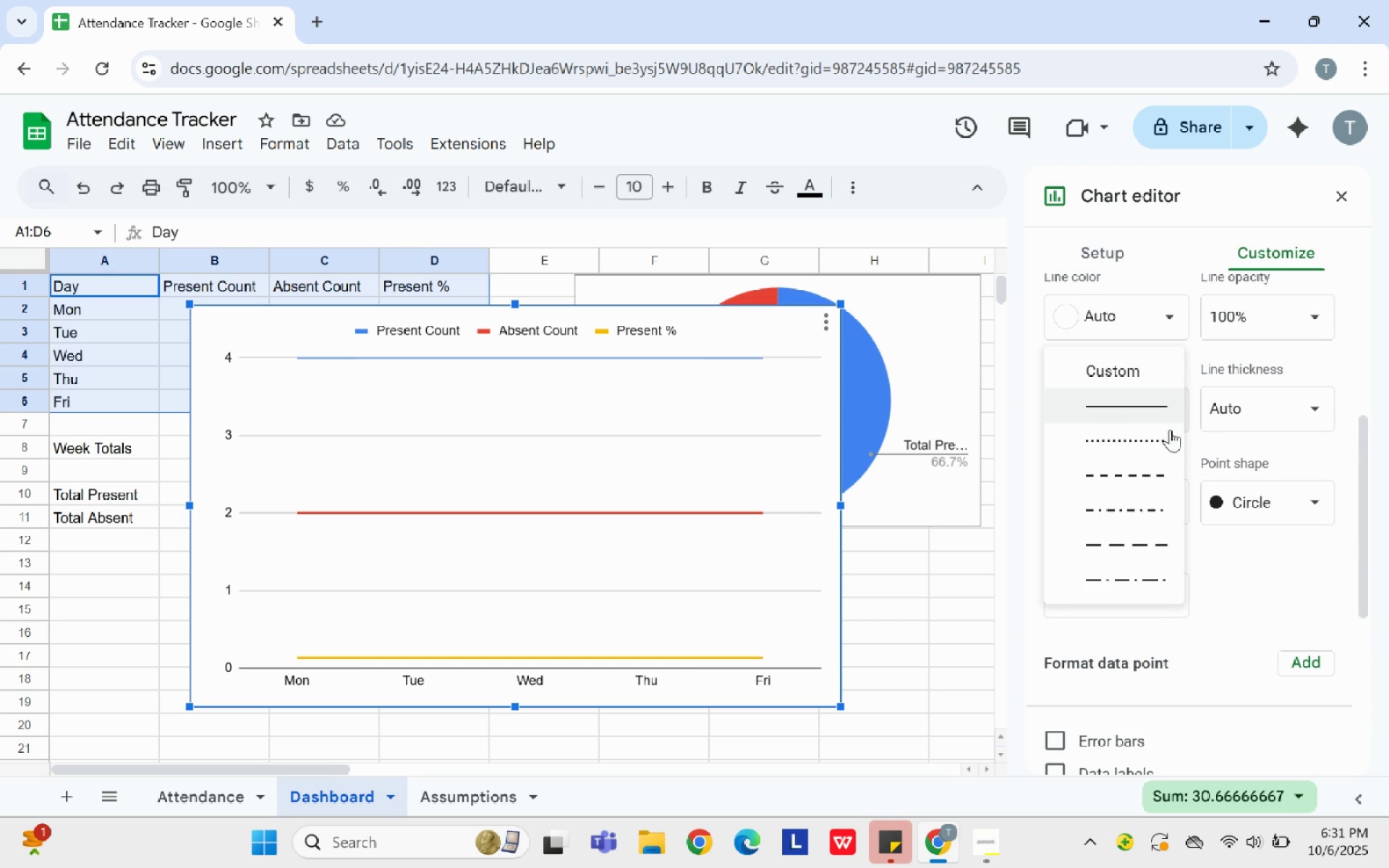 
scroll: coordinate [1249, 584], scroll_direction: down, amount: 10.0
 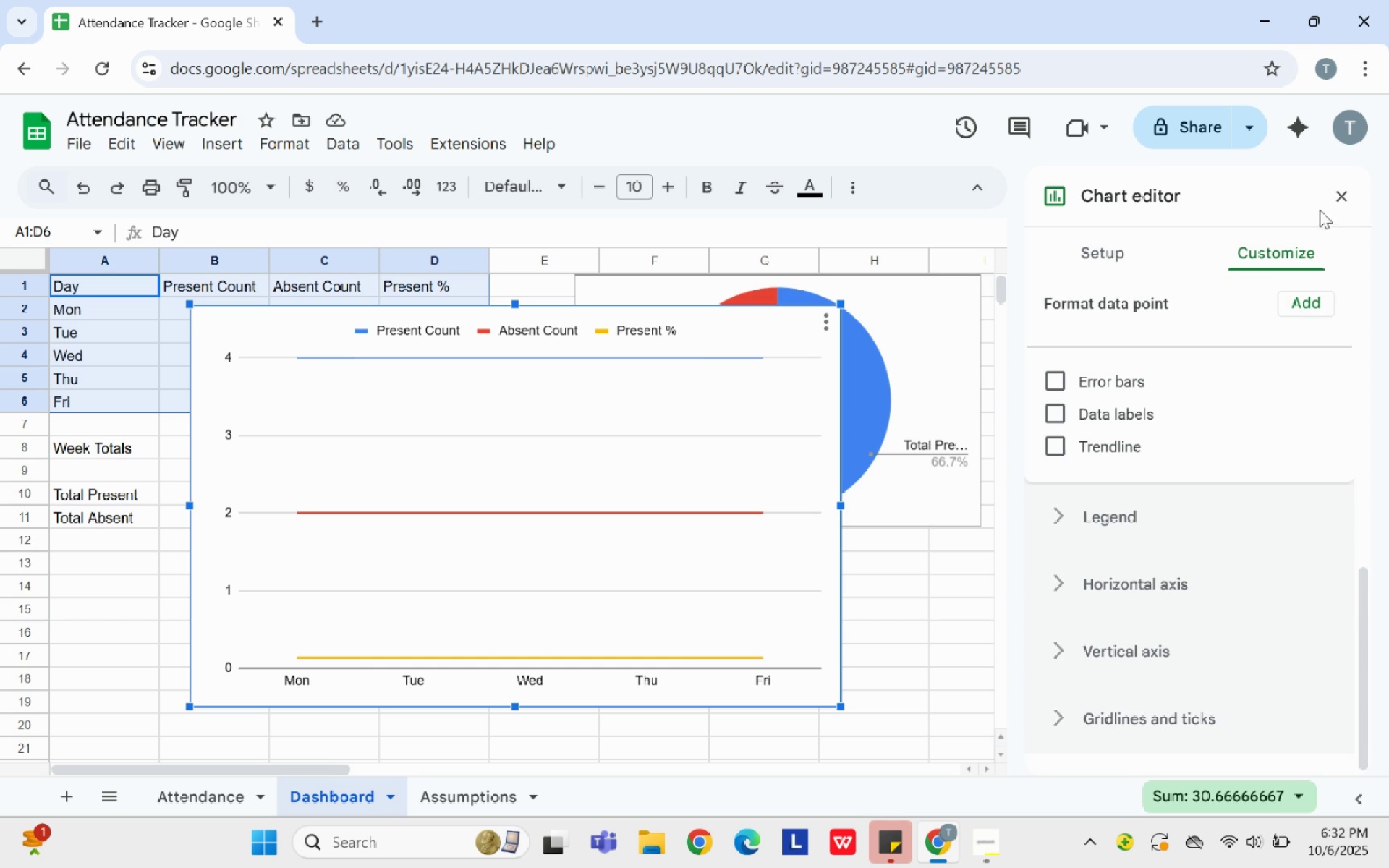 
left_click([1325, 197])
 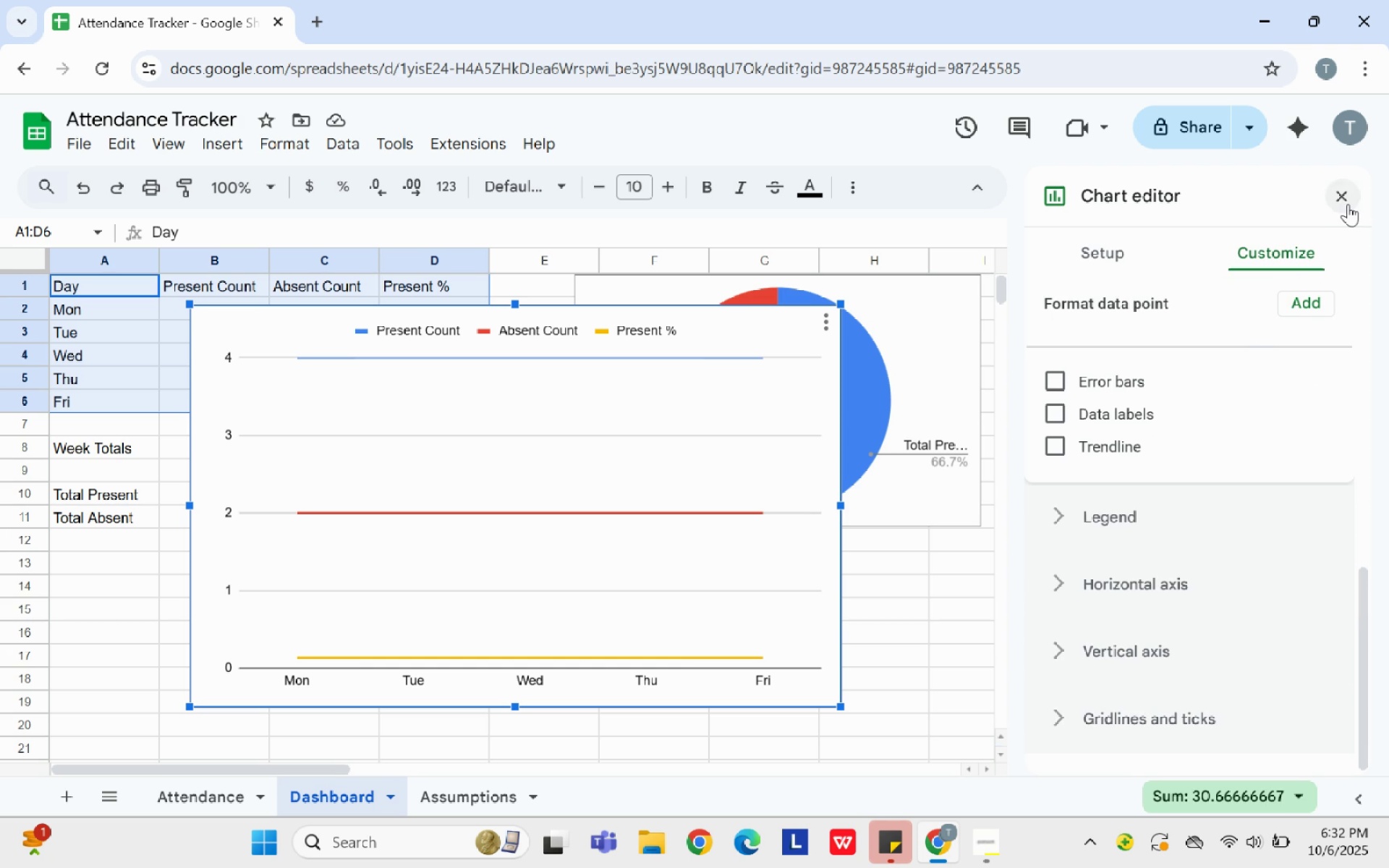 
left_click([1349, 205])
 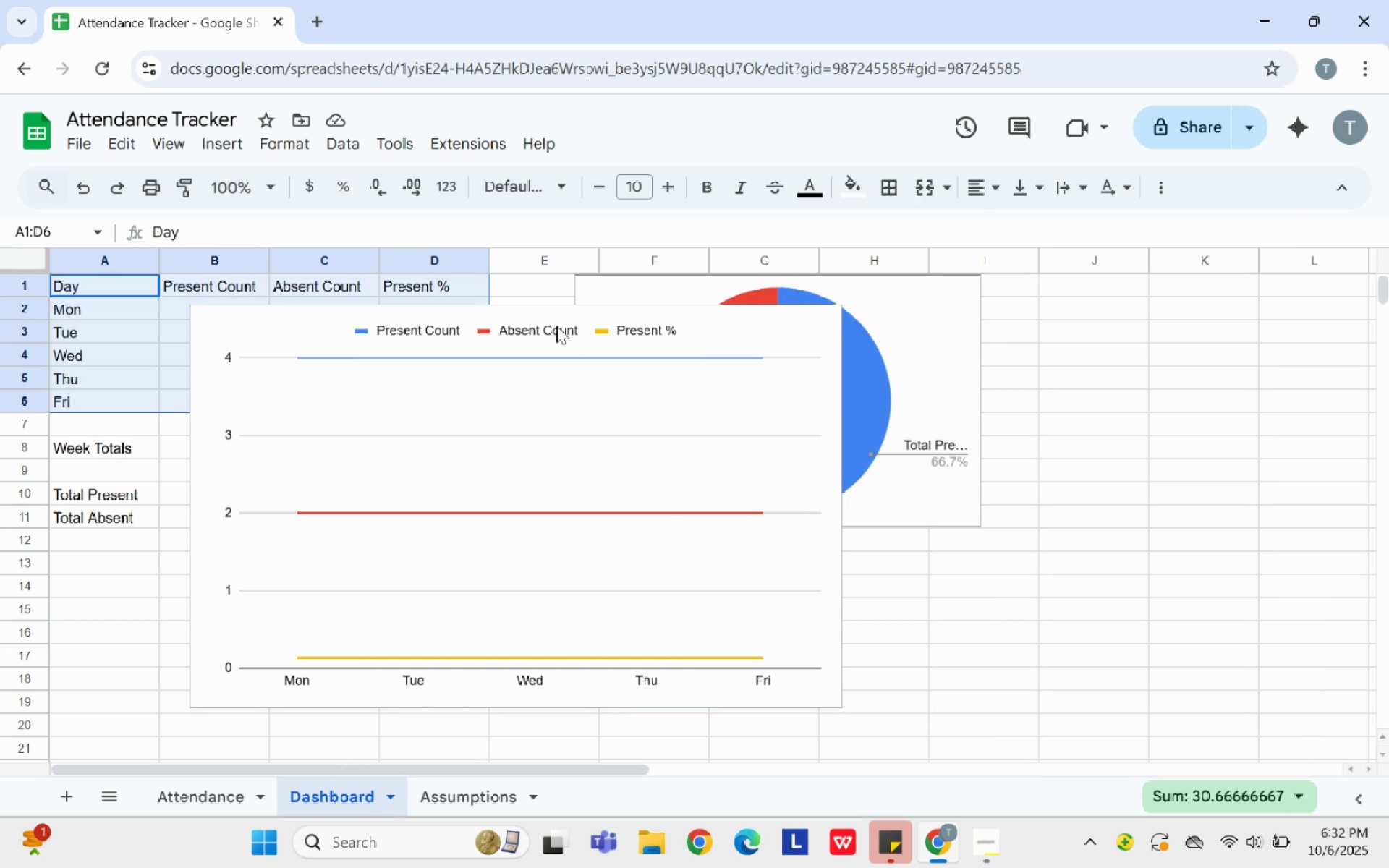 
left_click([554, 312])
 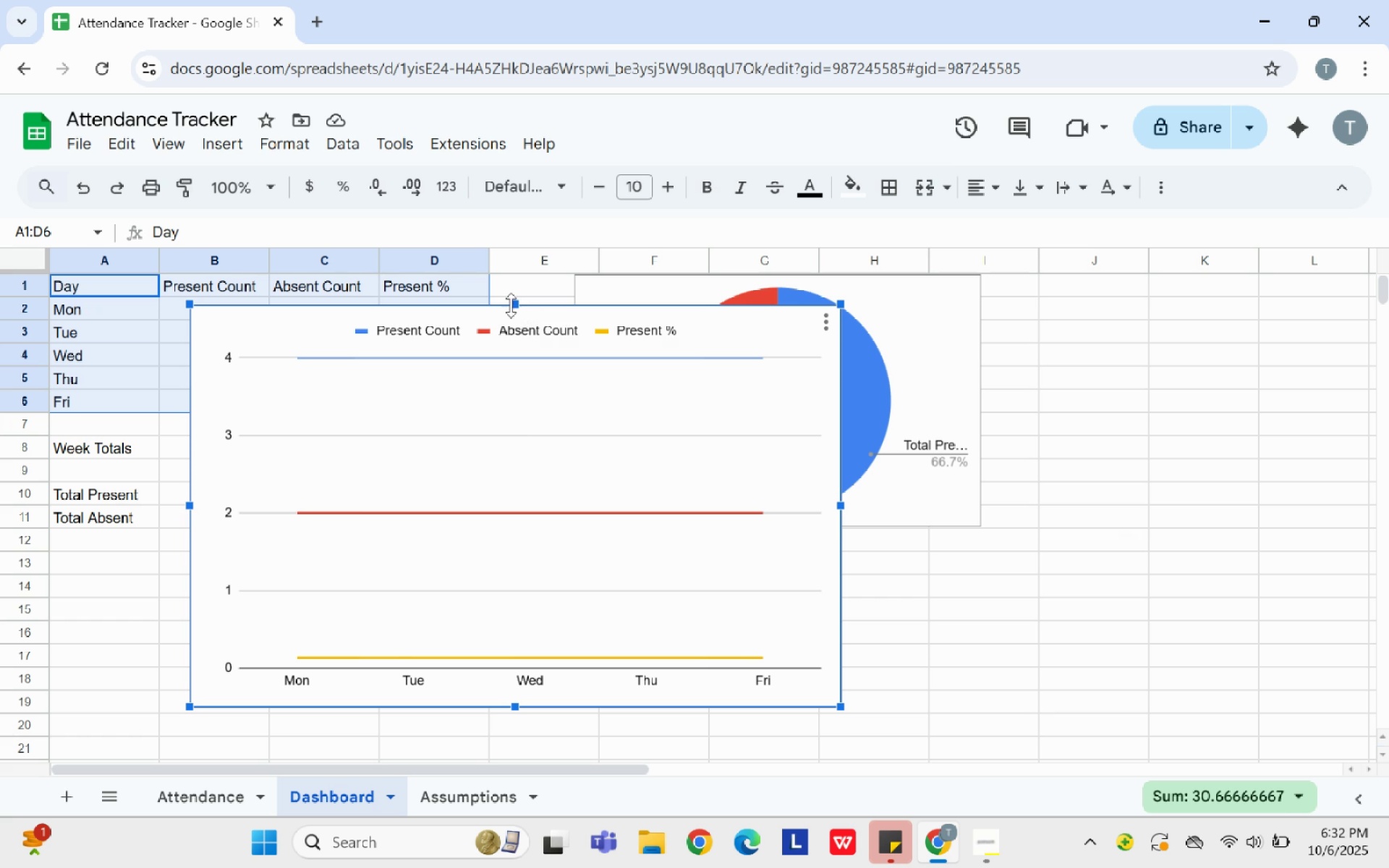 
left_click_drag(start_coordinate=[511, 305], to_coordinate=[534, 339])
 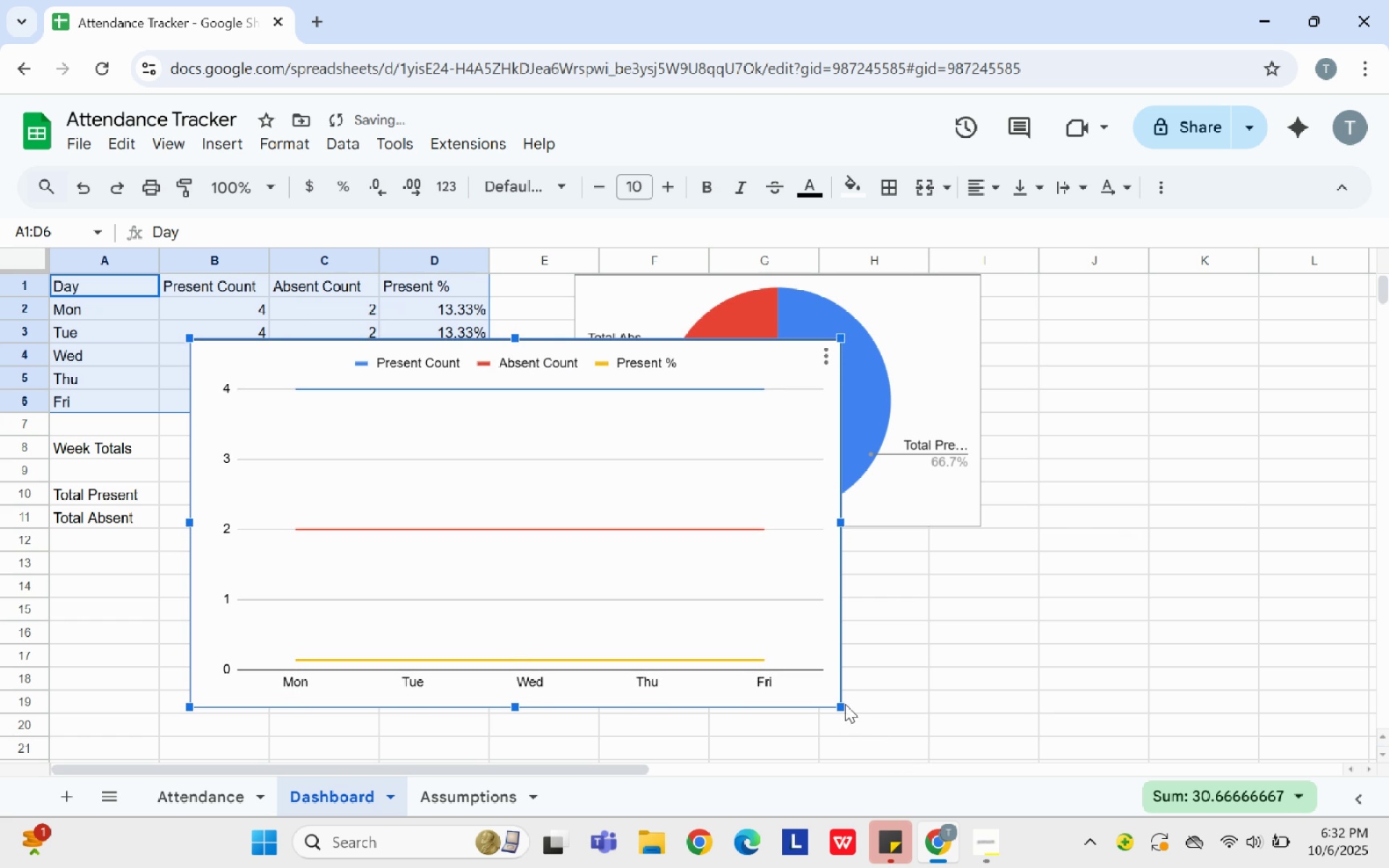 
left_click_drag(start_coordinate=[842, 702], to_coordinate=[608, 577])
 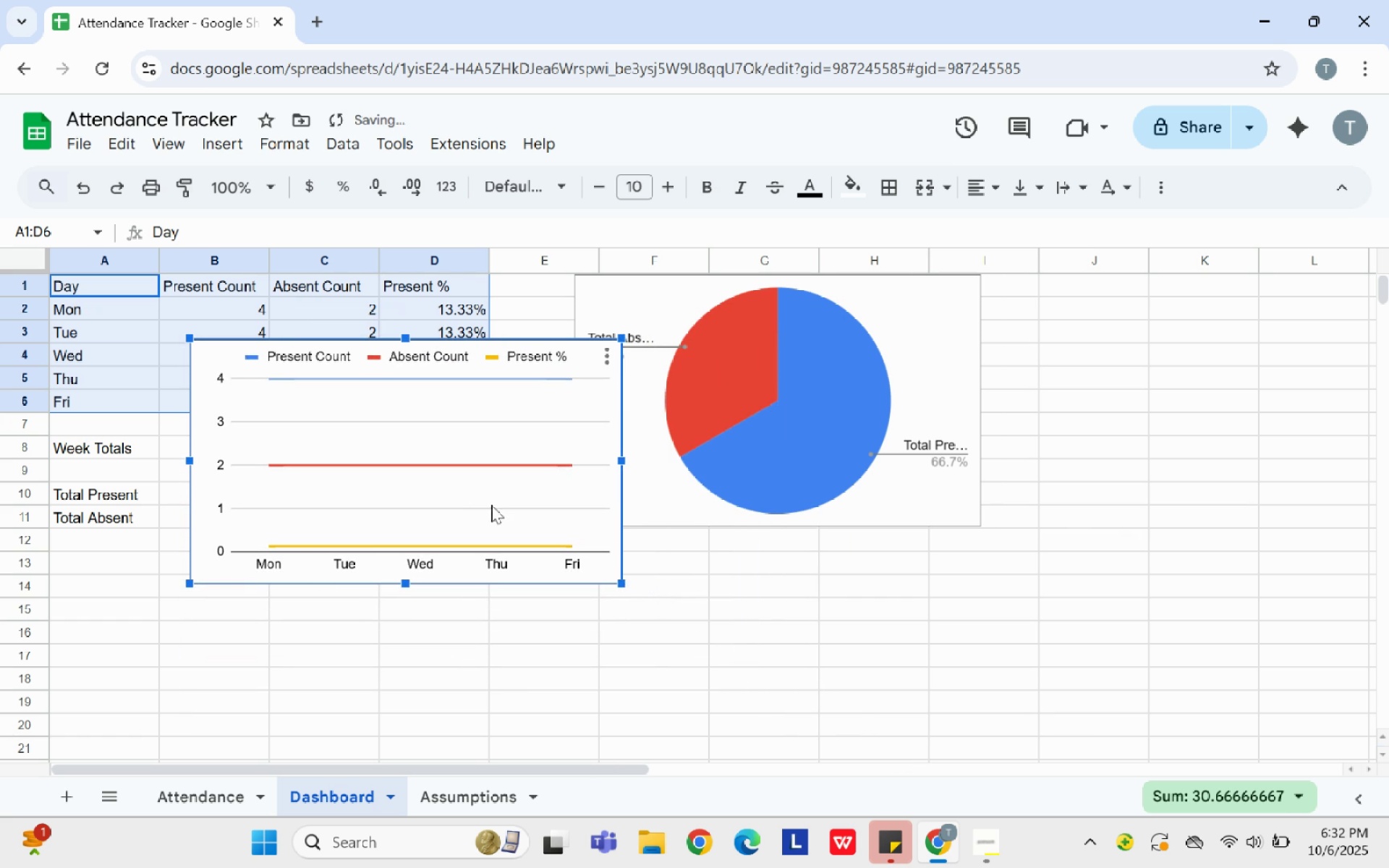 
left_click_drag(start_coordinate=[455, 479], to_coordinate=[818, 662])
 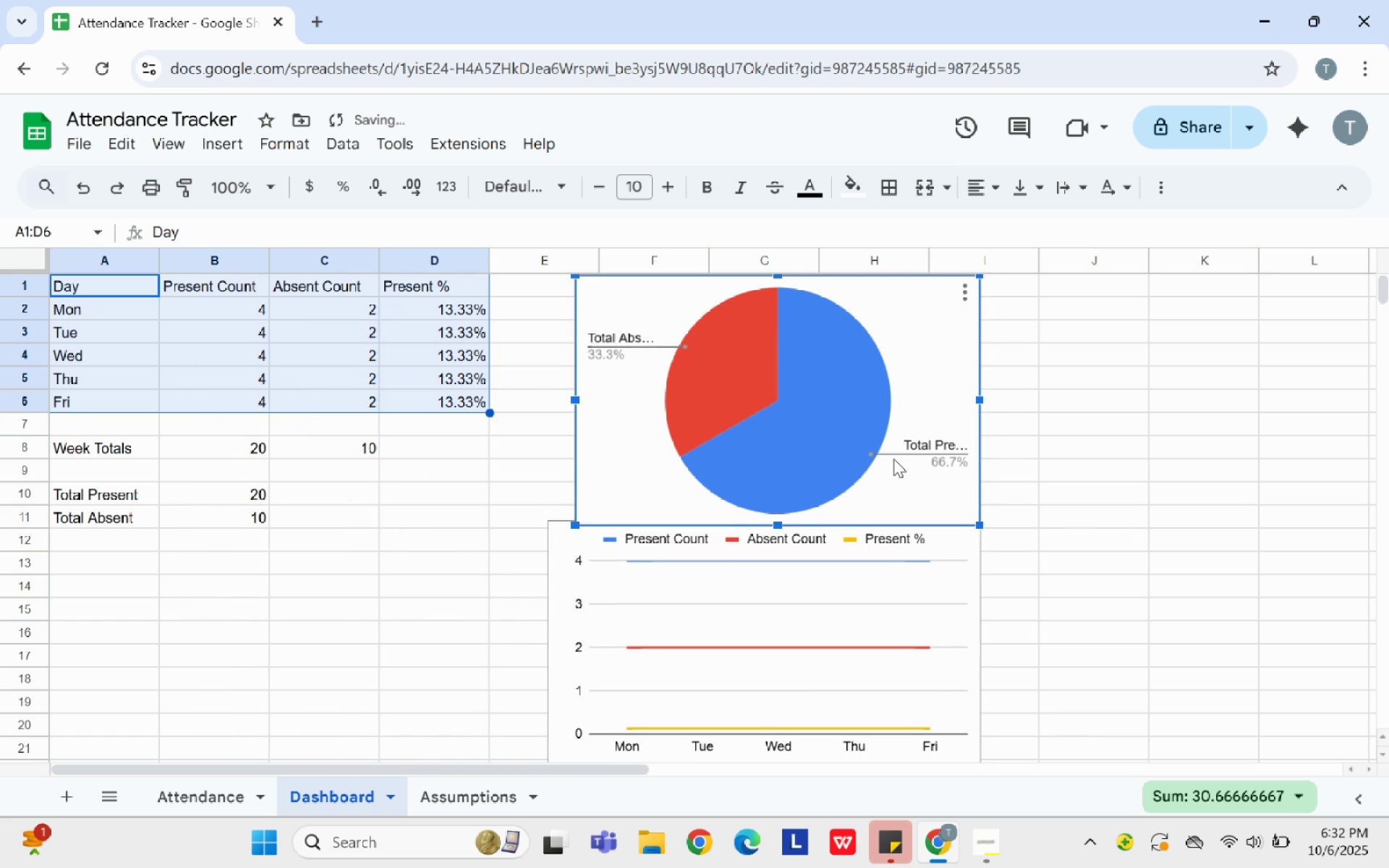 
left_click_drag(start_coordinate=[896, 464], to_coordinate=[864, 383])
 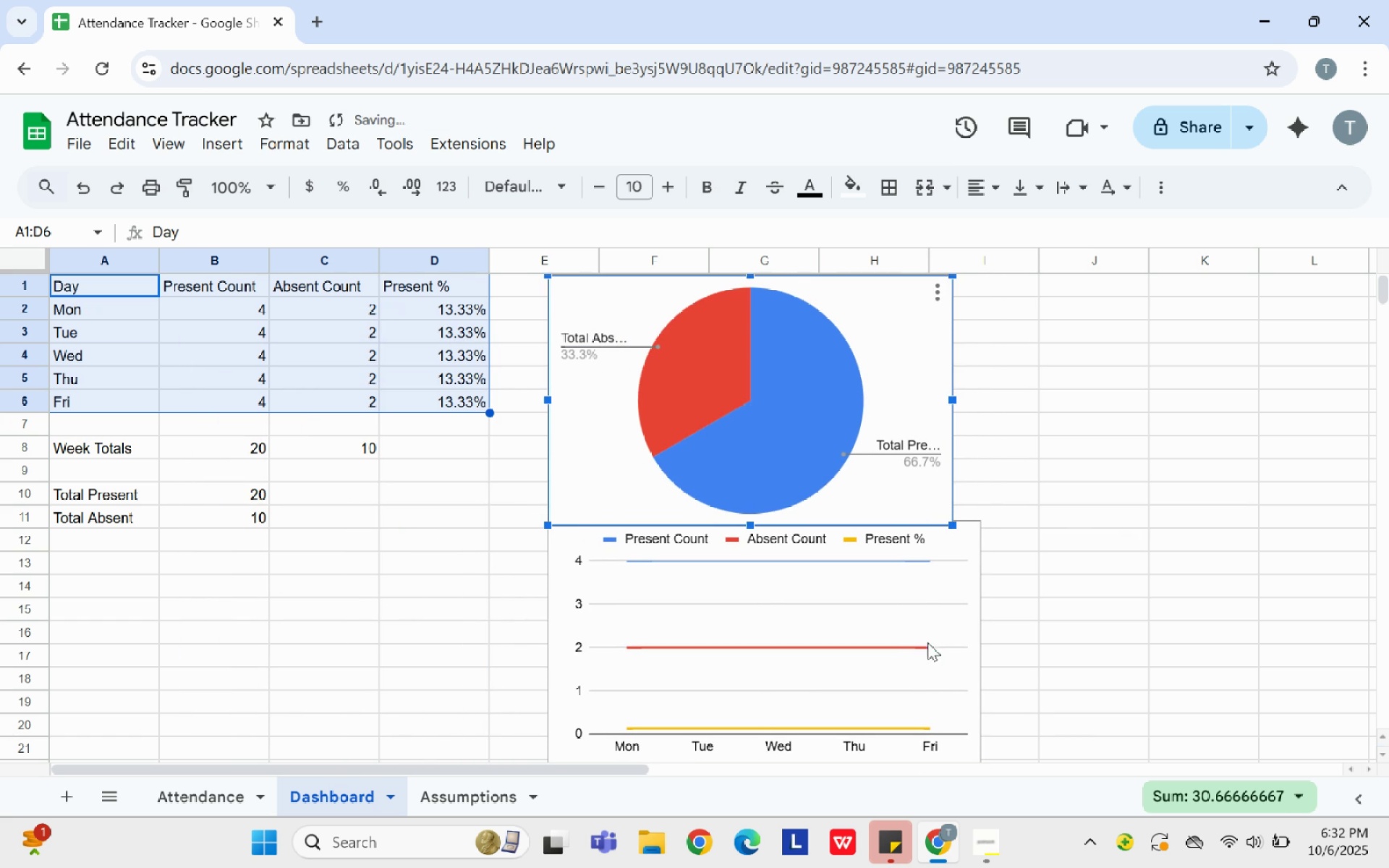 
left_click([919, 639])
 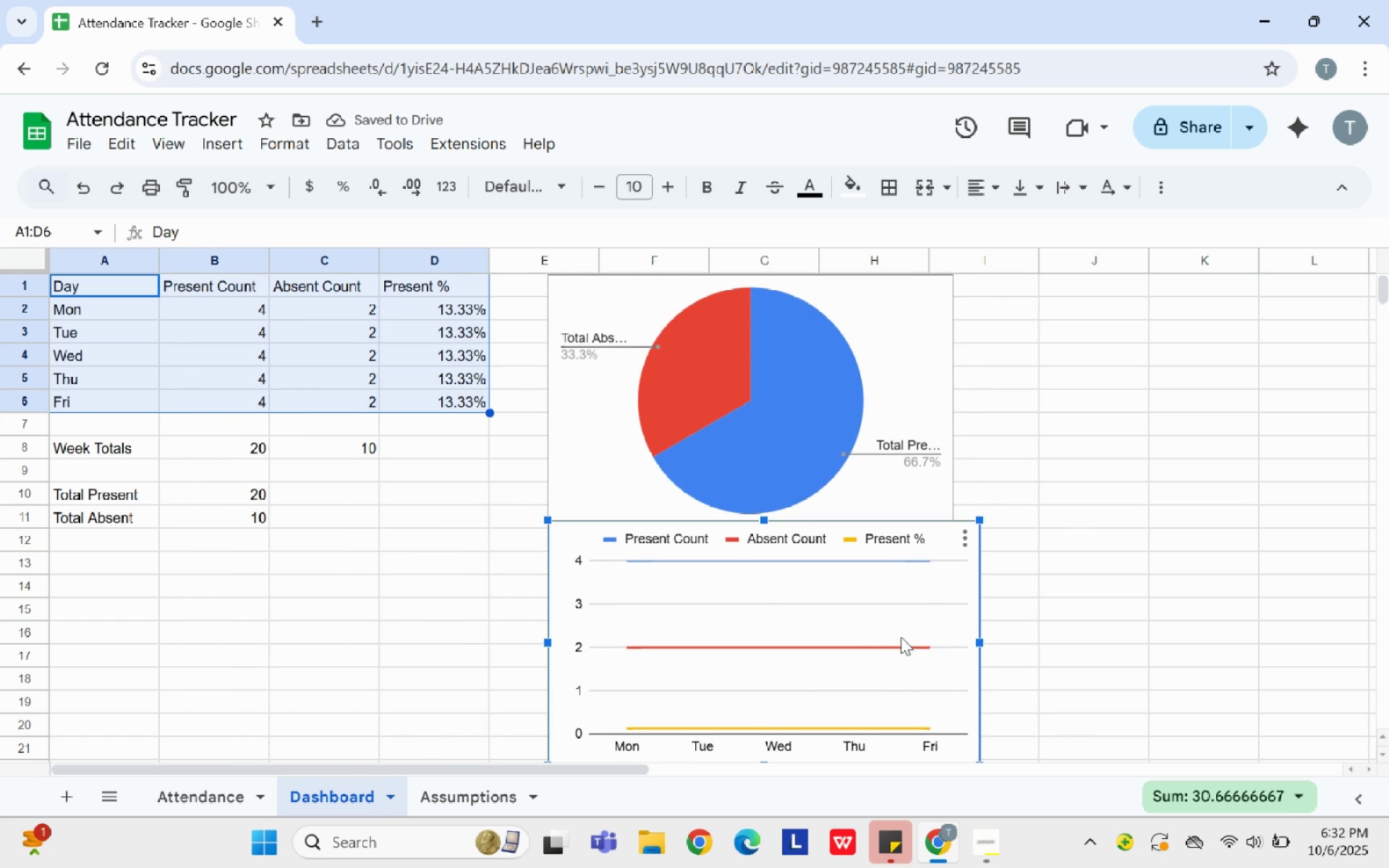 
left_click_drag(start_coordinate=[861, 614], to_coordinate=[1267, 371])
 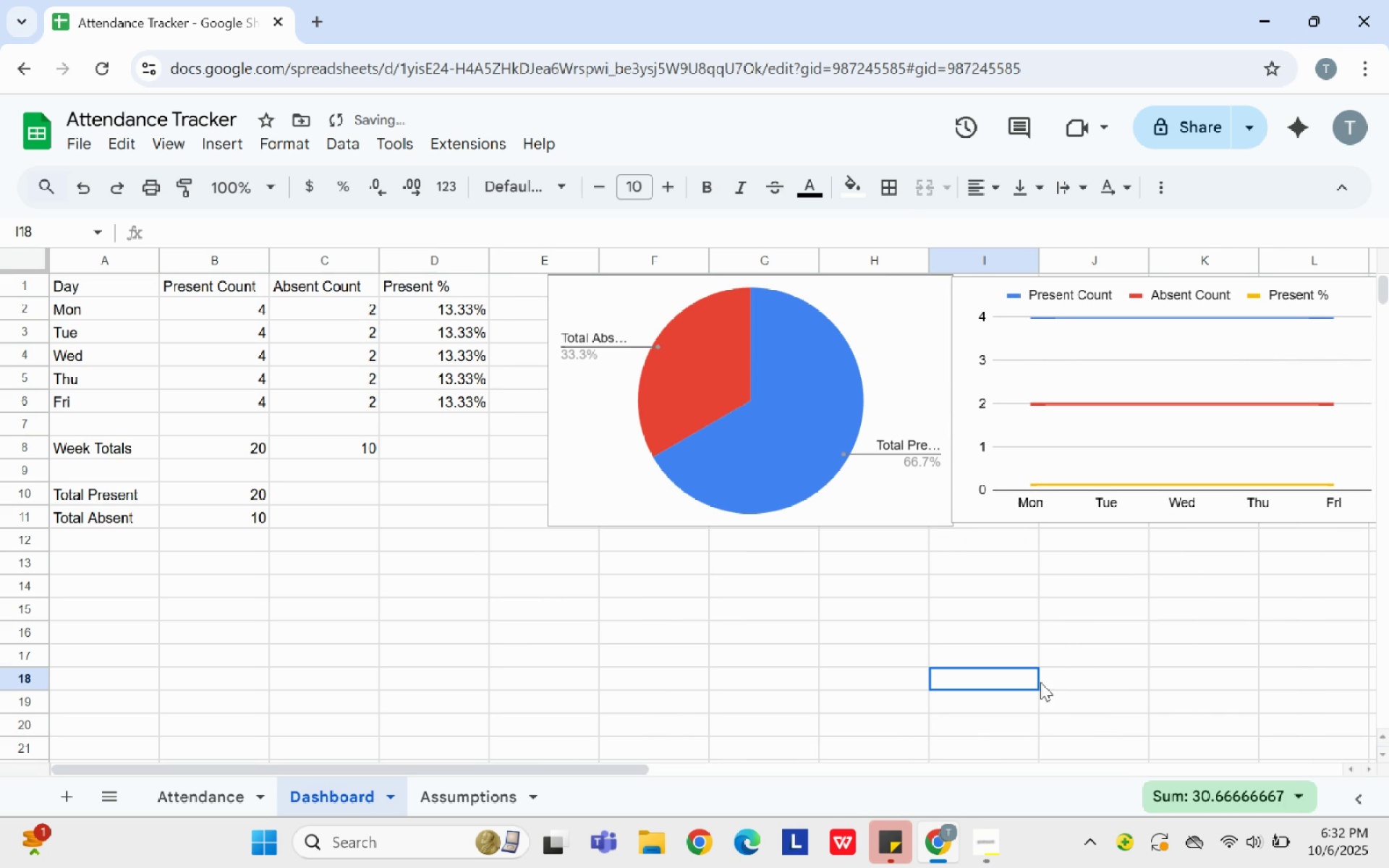 
left_click([1040, 682])
 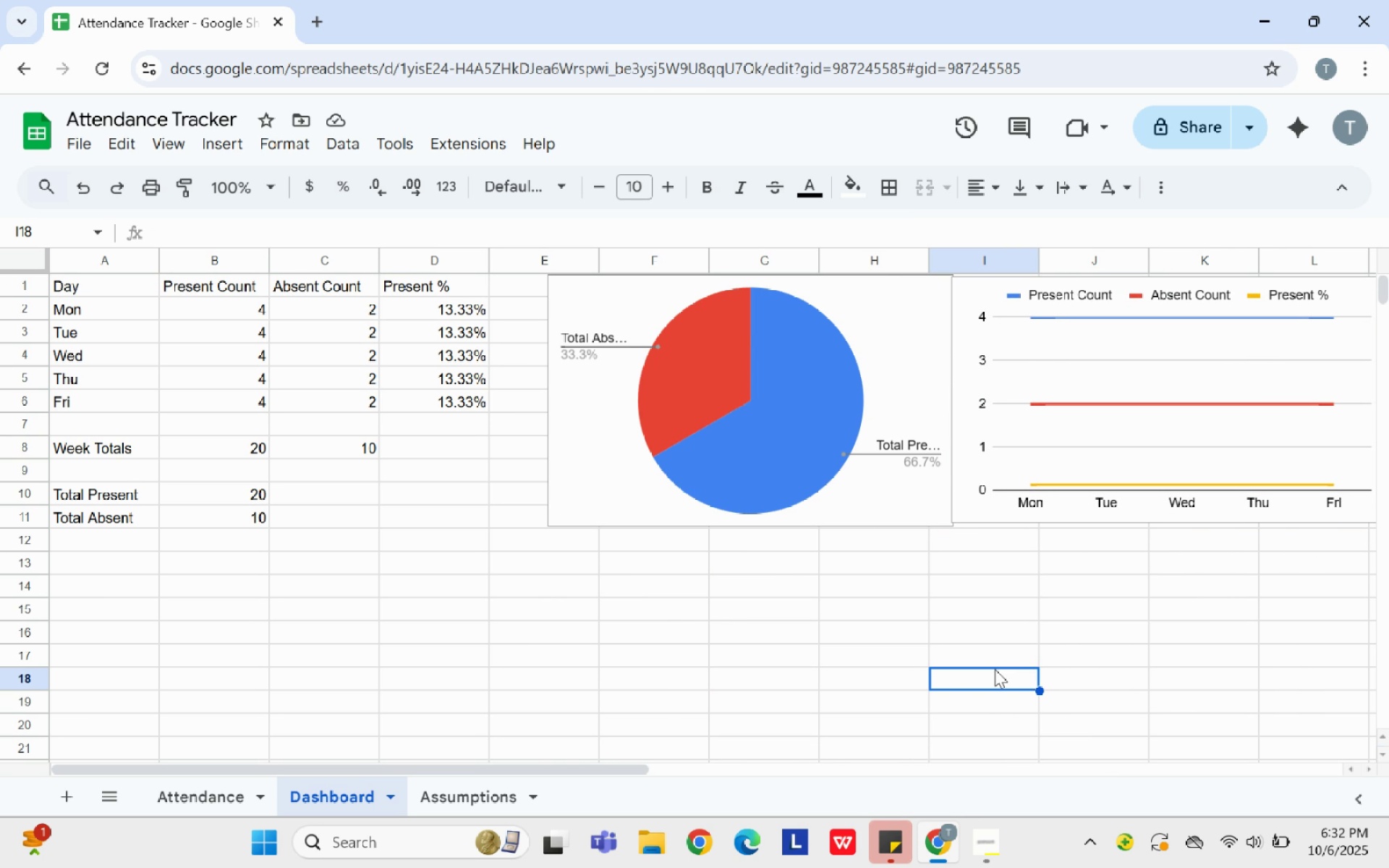 
wait(7.74)
 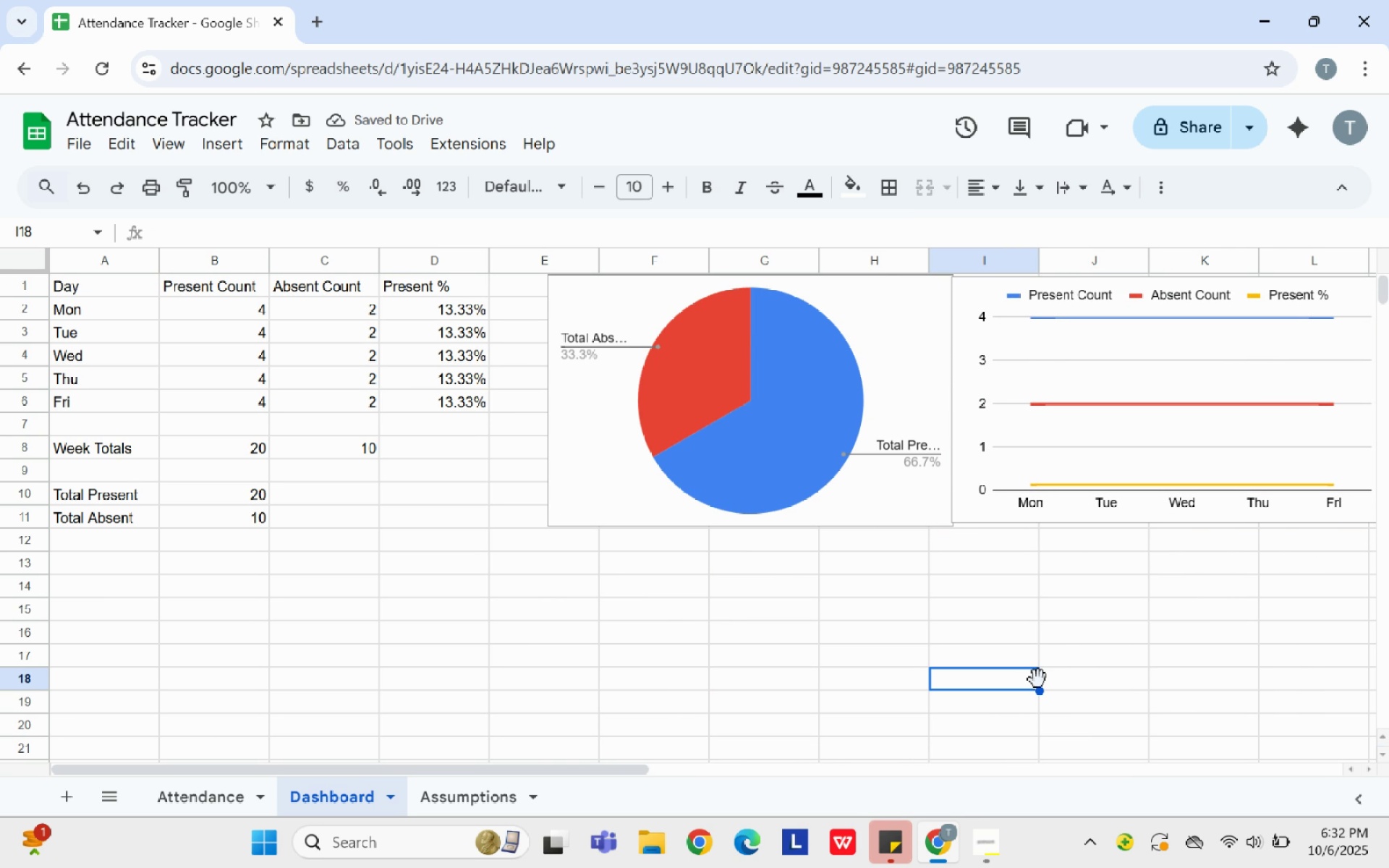 
left_click([975, 830])
 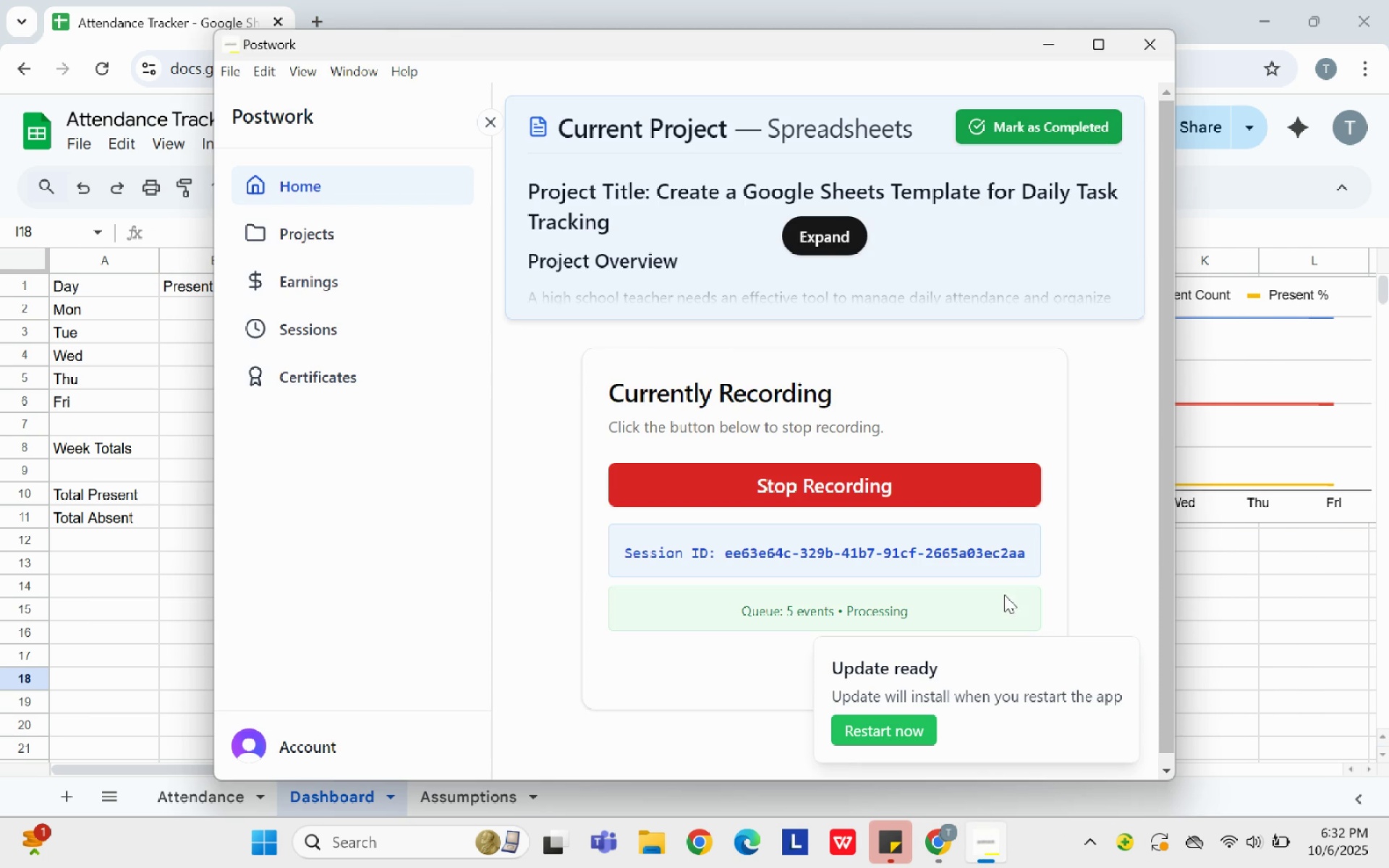 
scroll: coordinate [999, 591], scroll_direction: down, amount: 5.0
 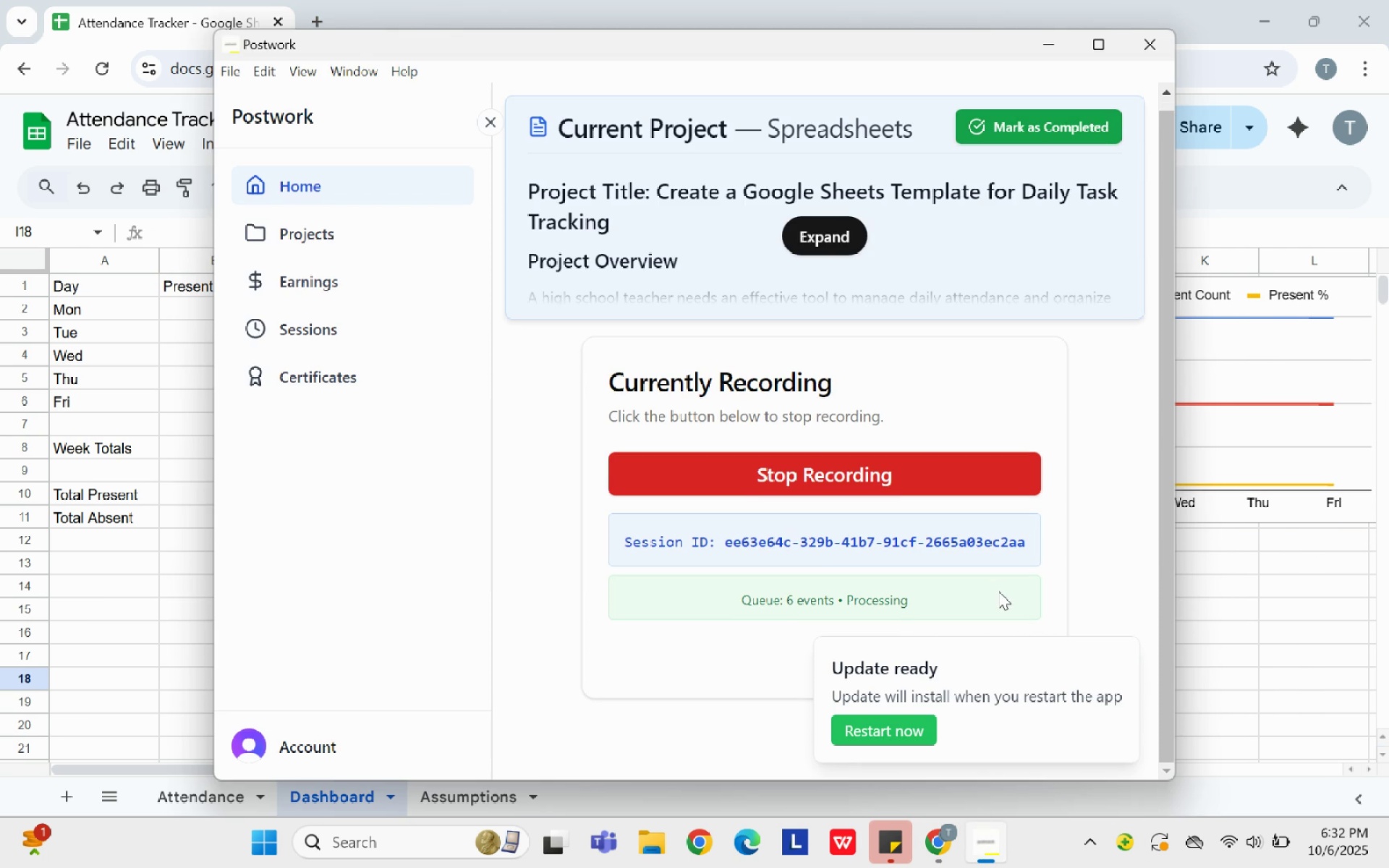 
scroll: coordinate [998, 591], scroll_direction: up, amount: 3.0
 